 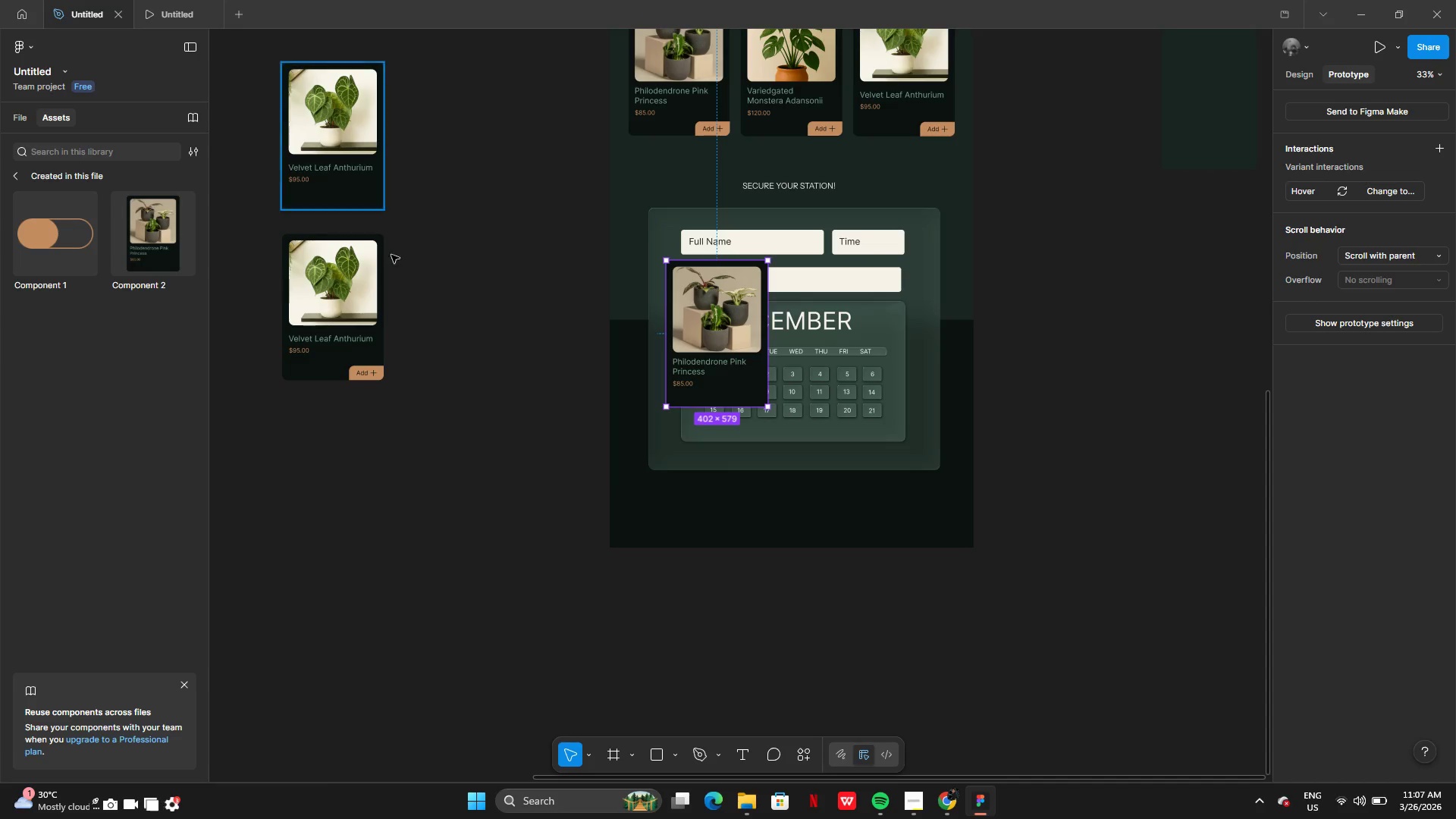 
left_click_drag(start_coordinate=[802, 413], to_coordinate=[323, 532])
 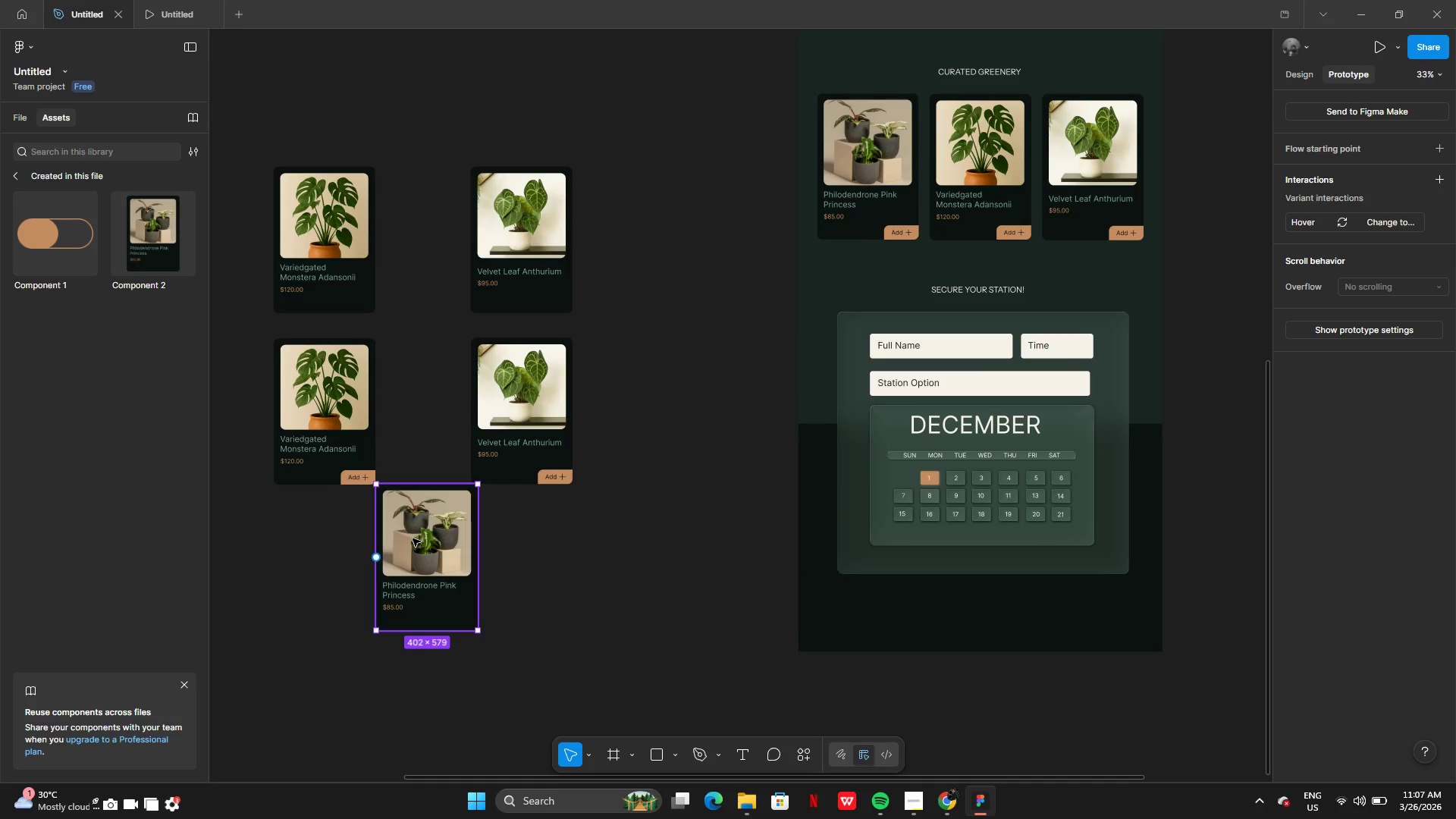 
key(Backspace)
 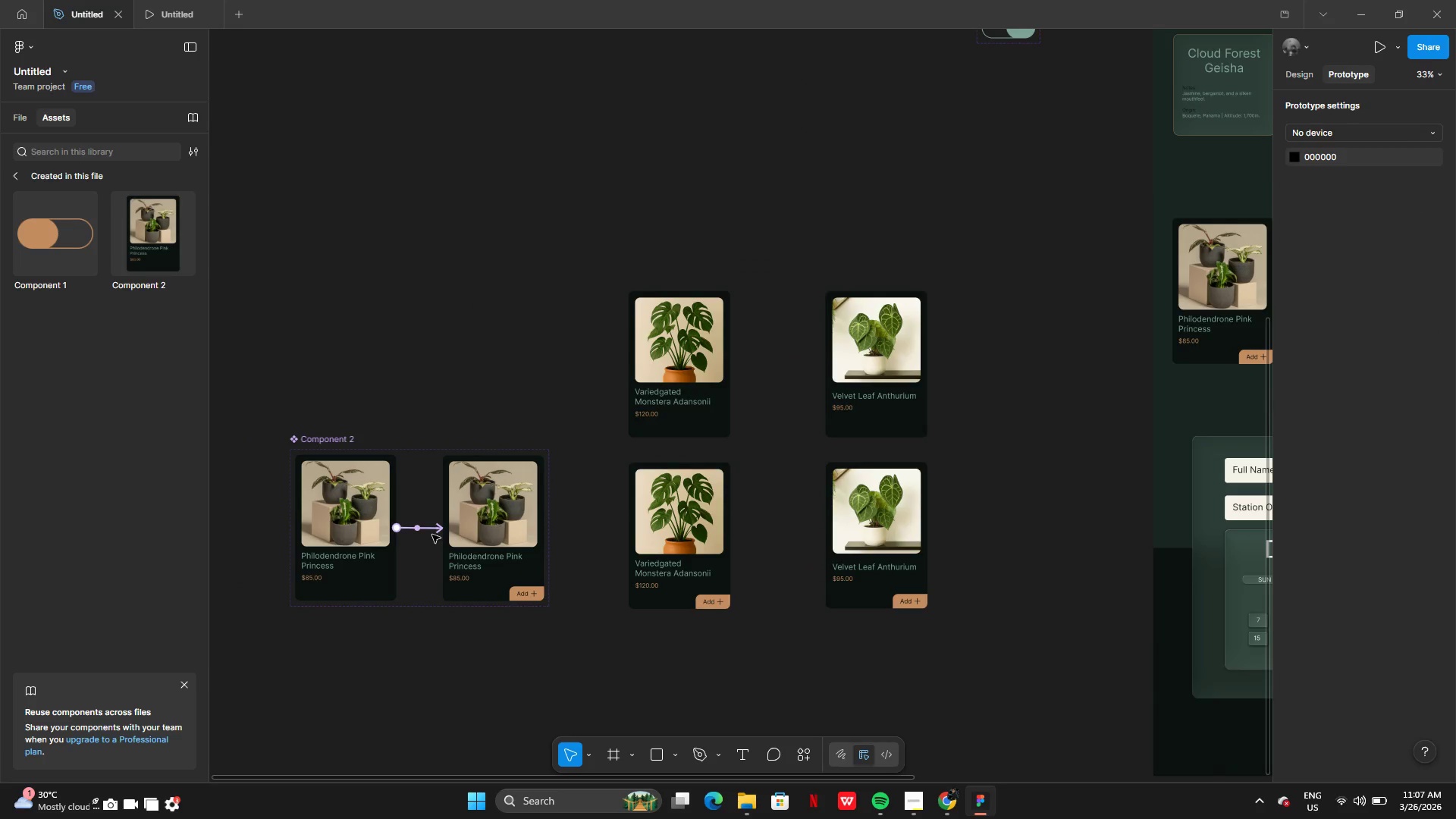 
left_click([417, 529])
 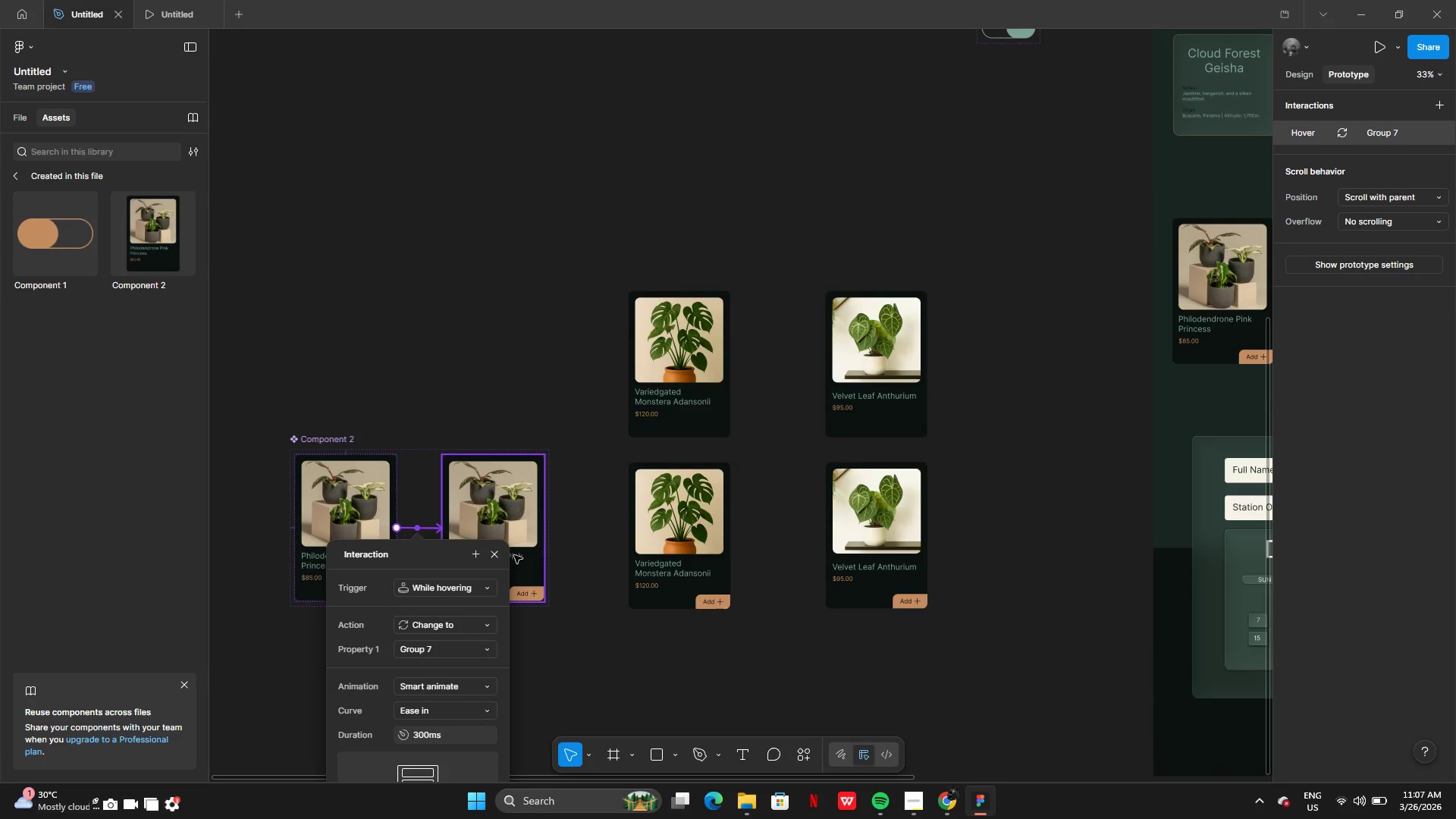 
left_click([548, 551])
 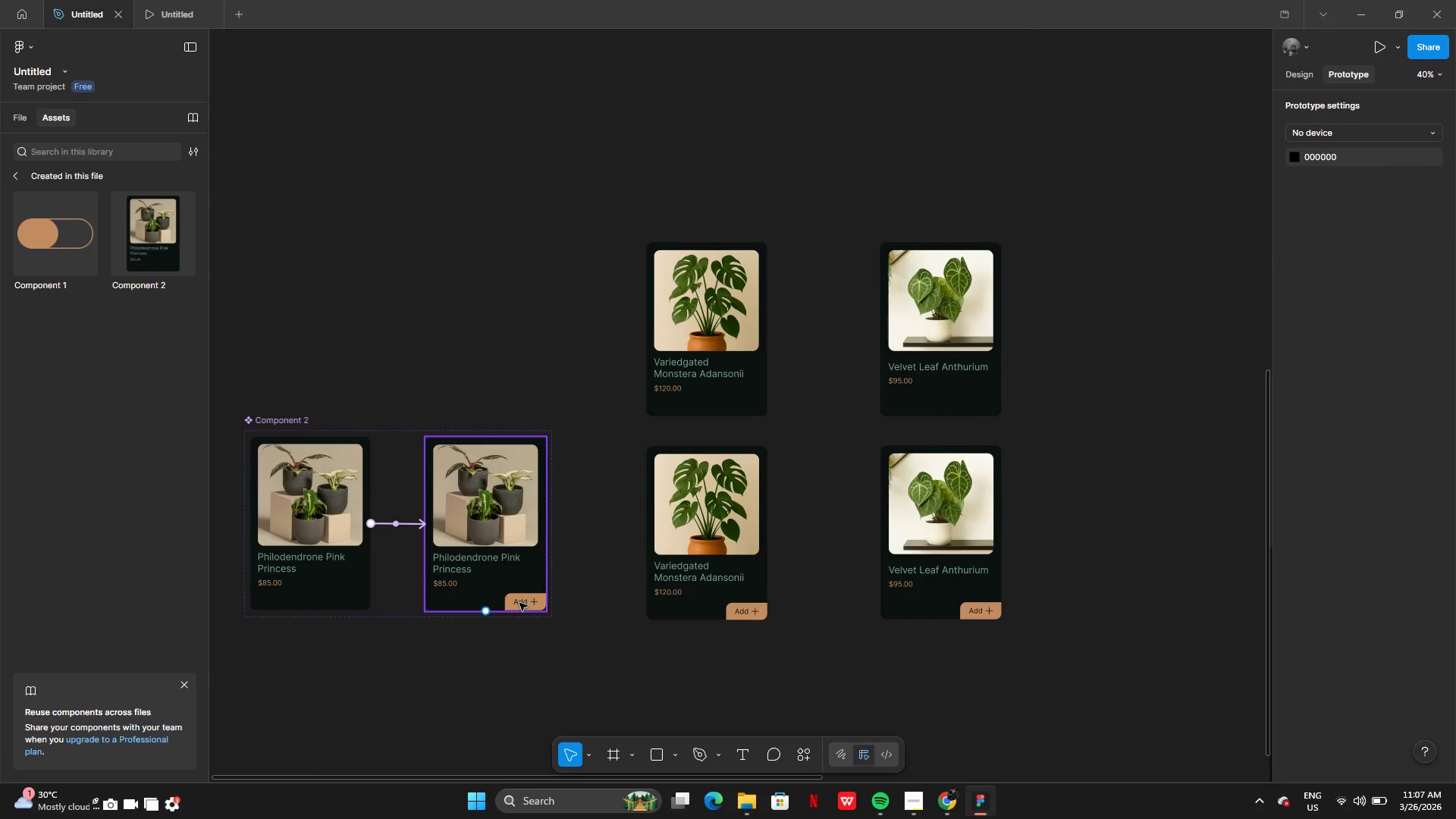 
wait(6.33)
 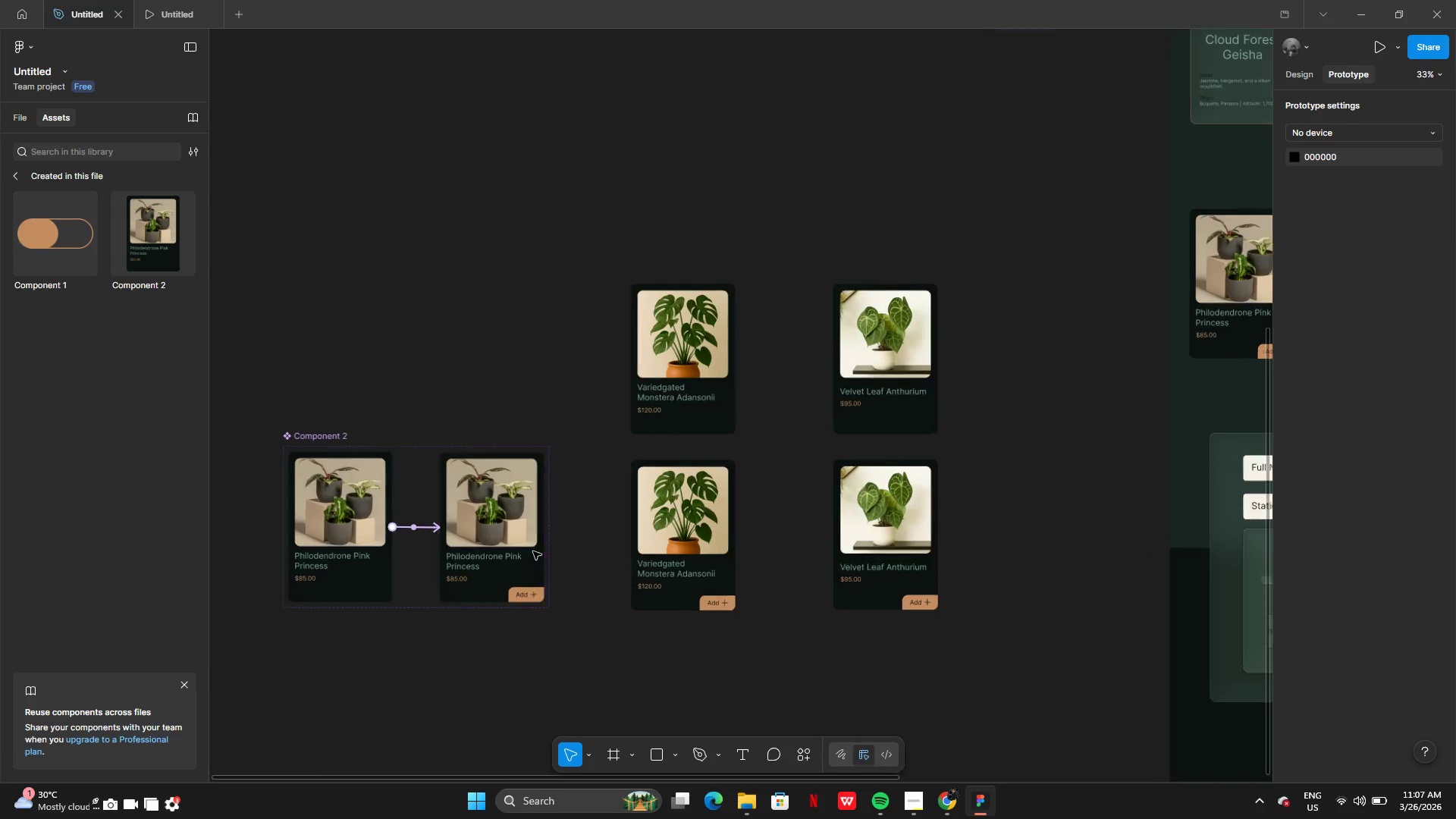 
left_click_drag(start_coordinate=[306, 265], to_coordinate=[1108, 689])
 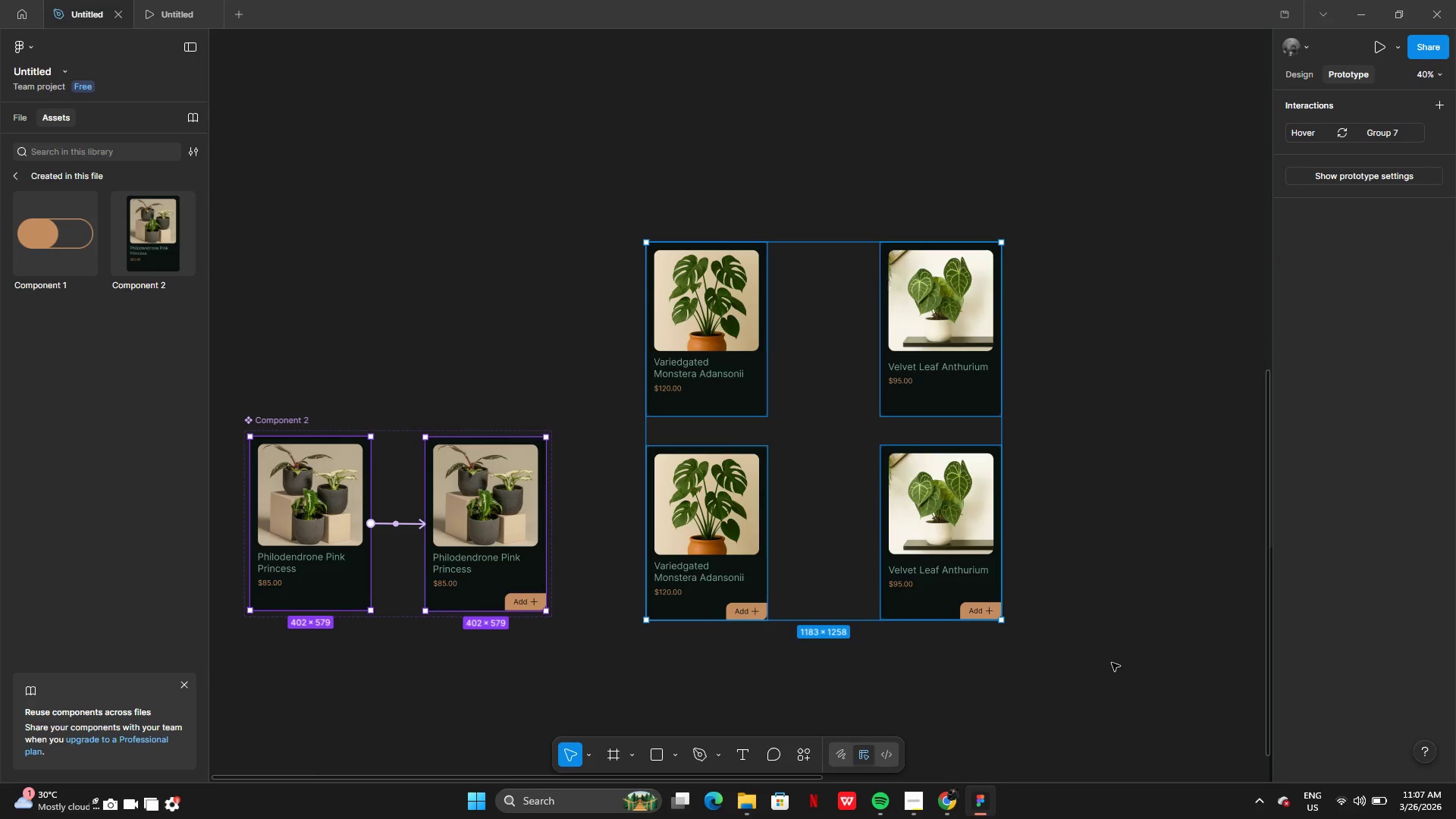 
key(Backspace)
 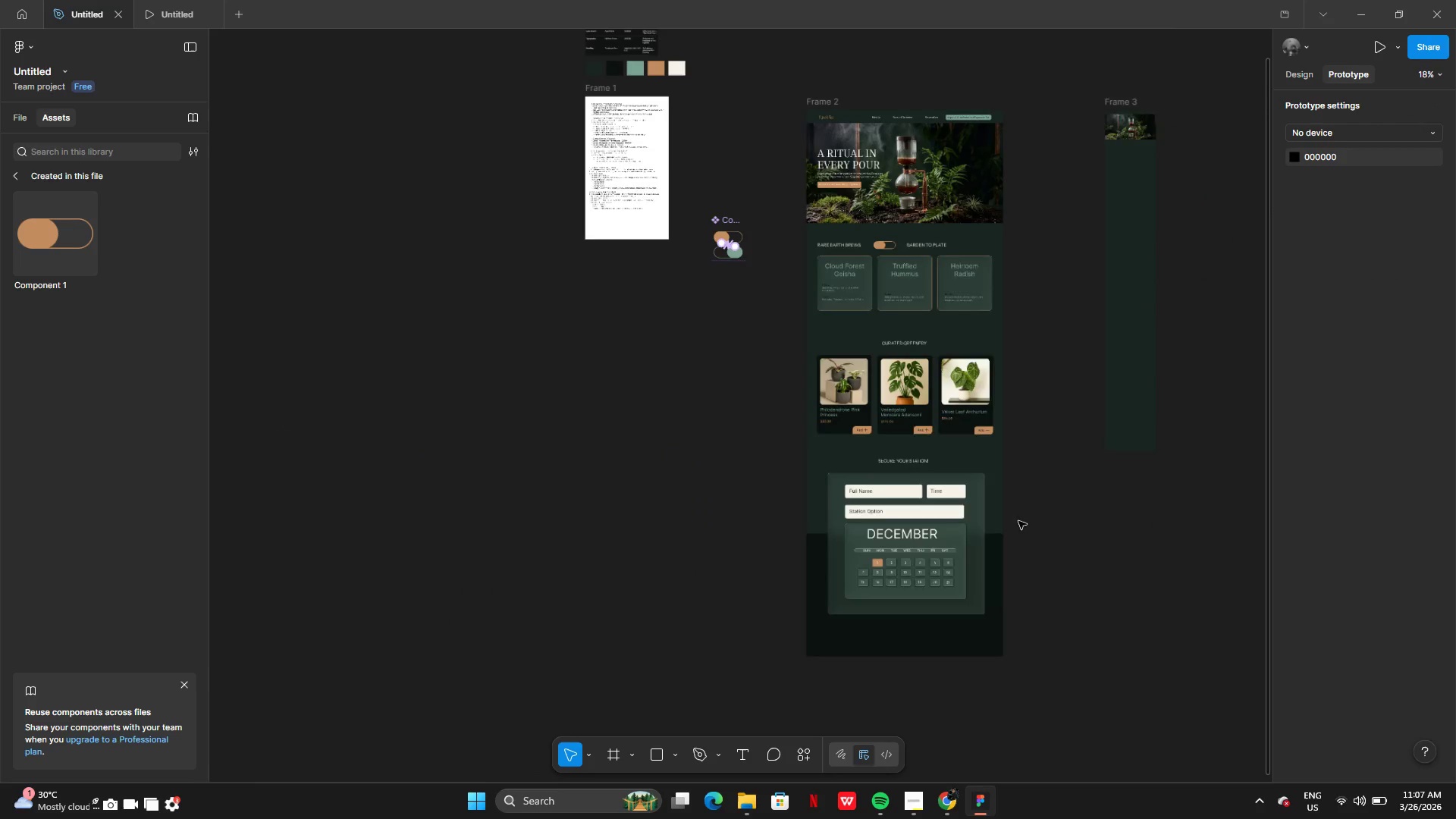 
left_click([1120, 442])
 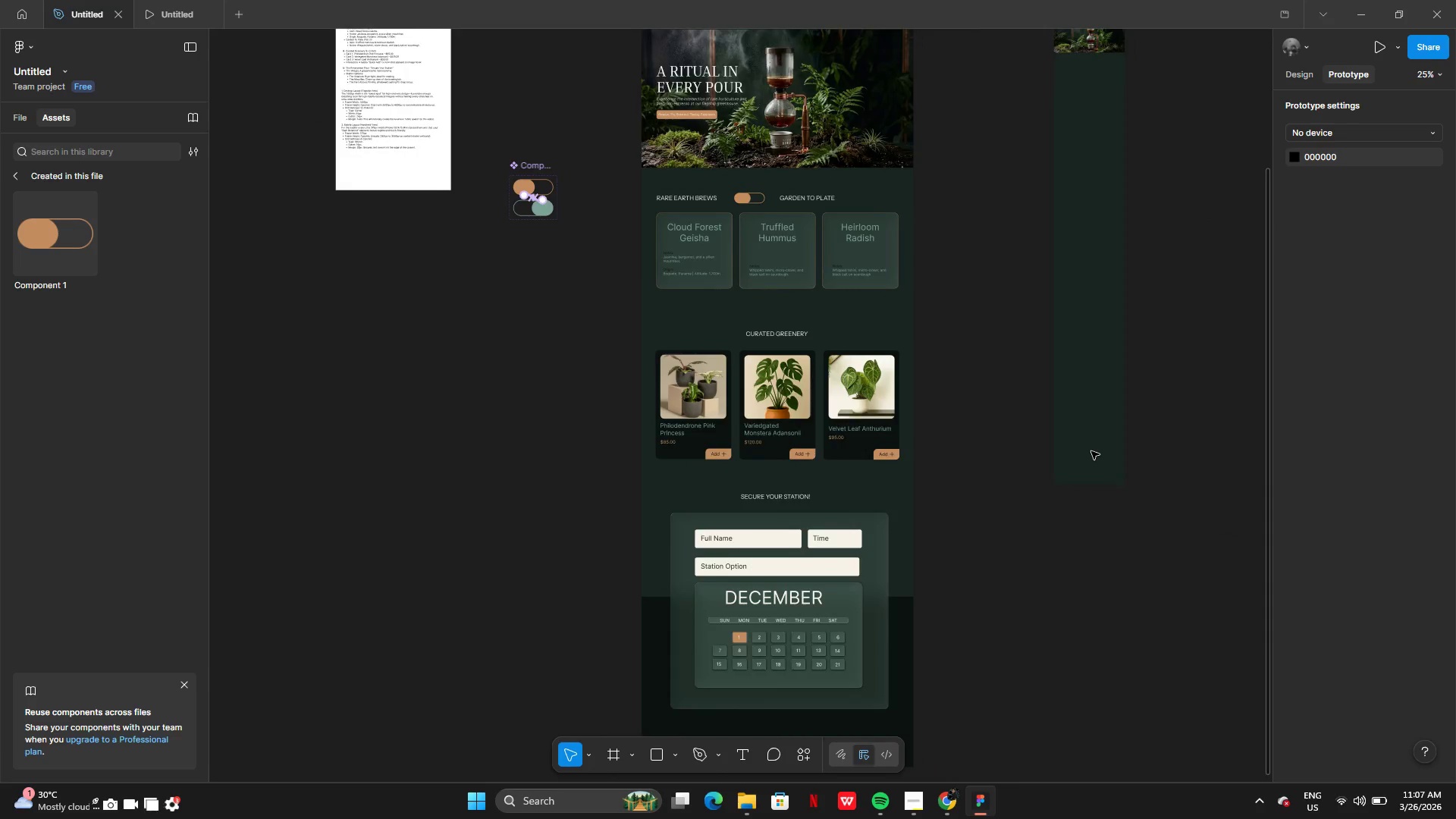 
left_click_drag(start_coordinate=[557, 310], to_coordinate=[852, 446])
 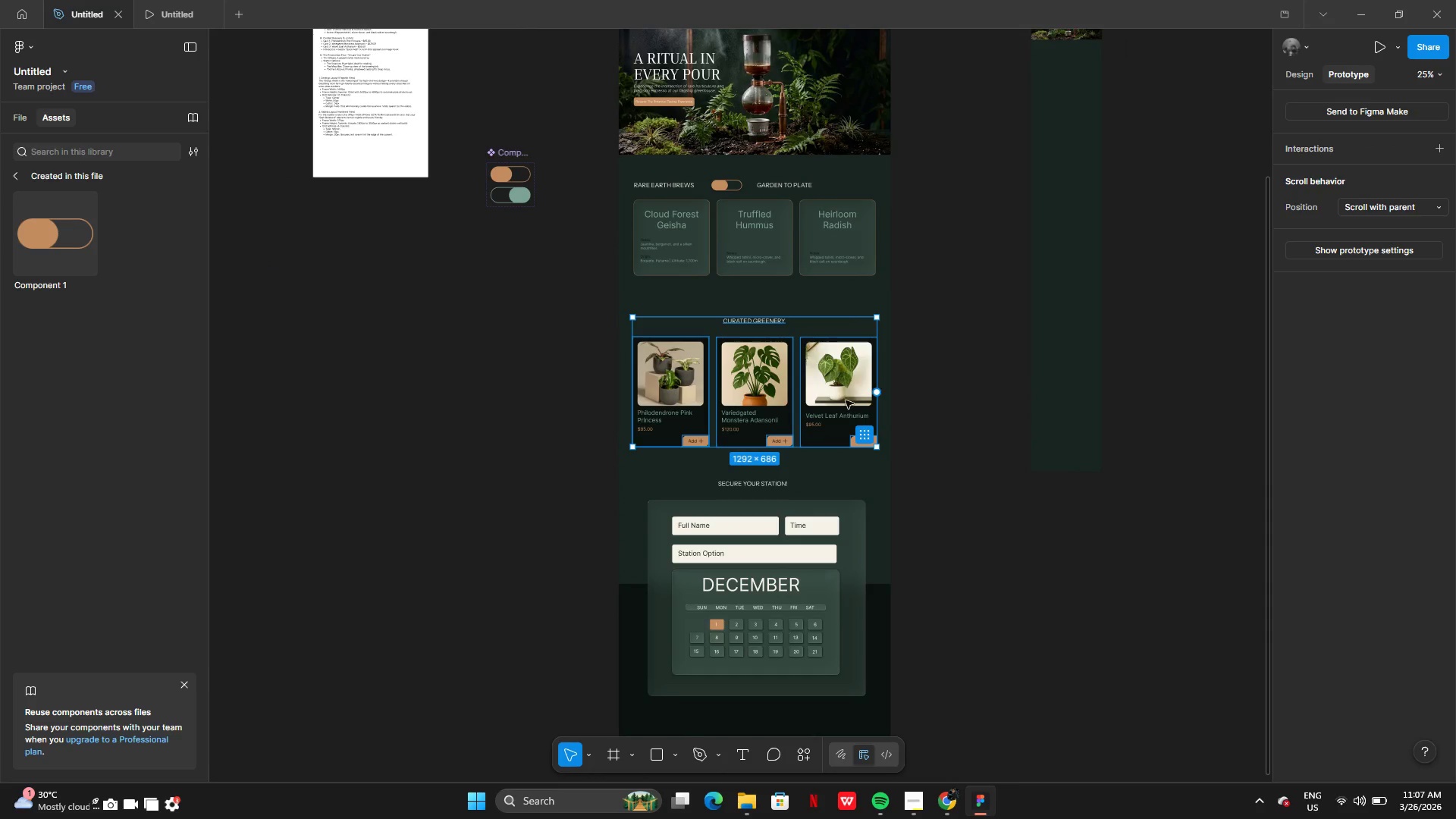 
left_click_drag(start_coordinate=[846, 399], to_coordinate=[845, 392])
 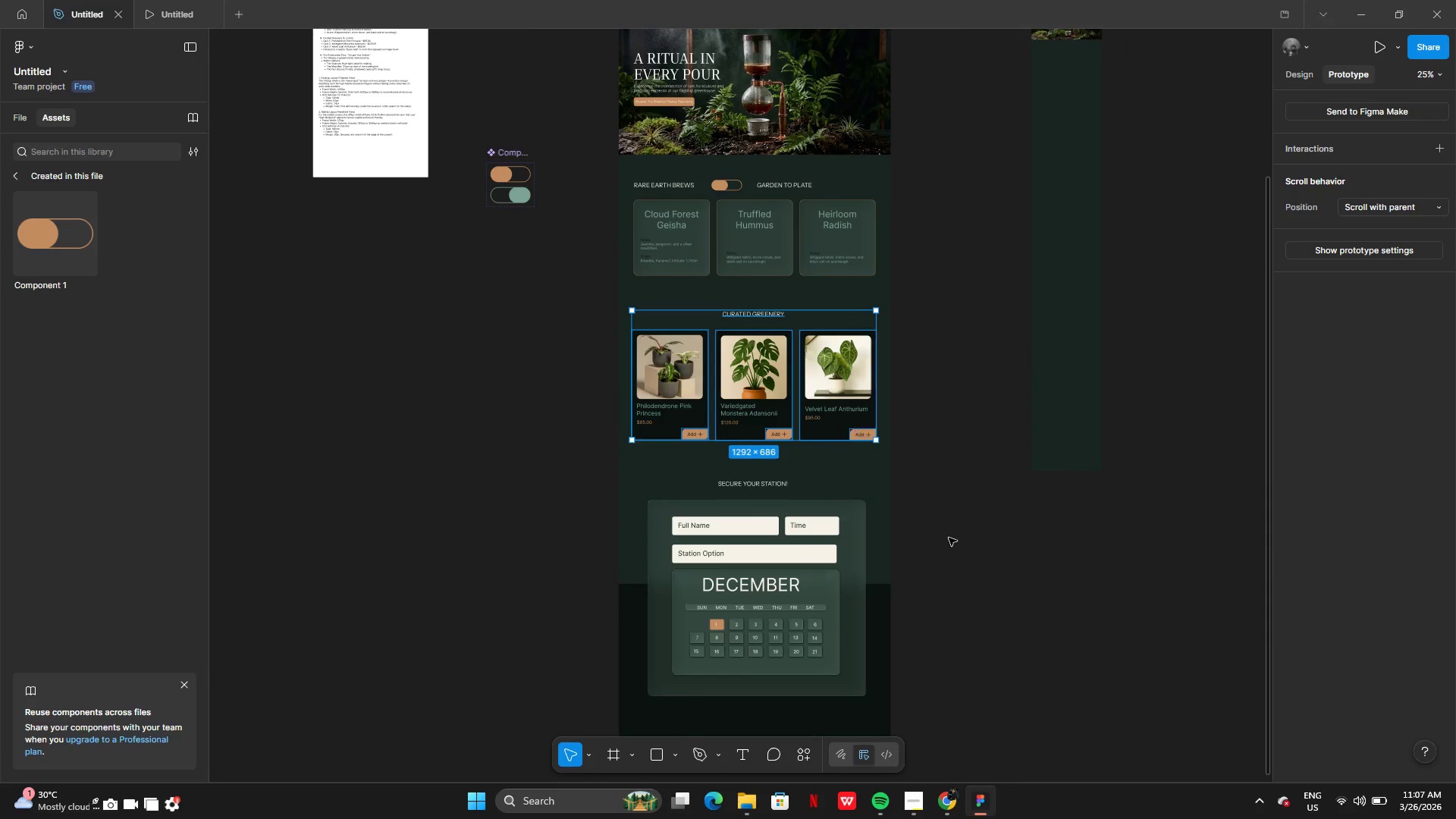 
left_click([949, 538])
 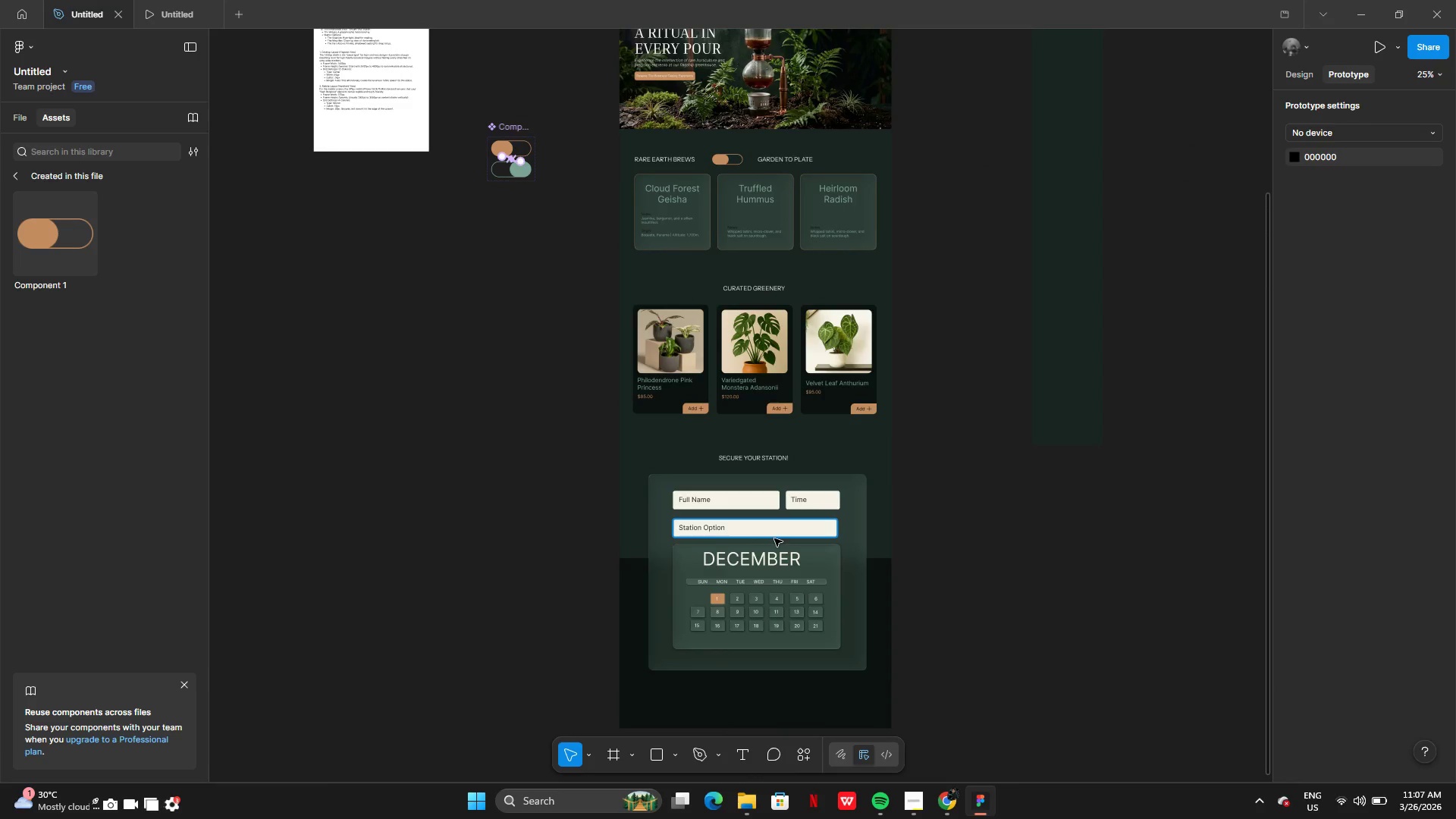 
wait(5.59)
 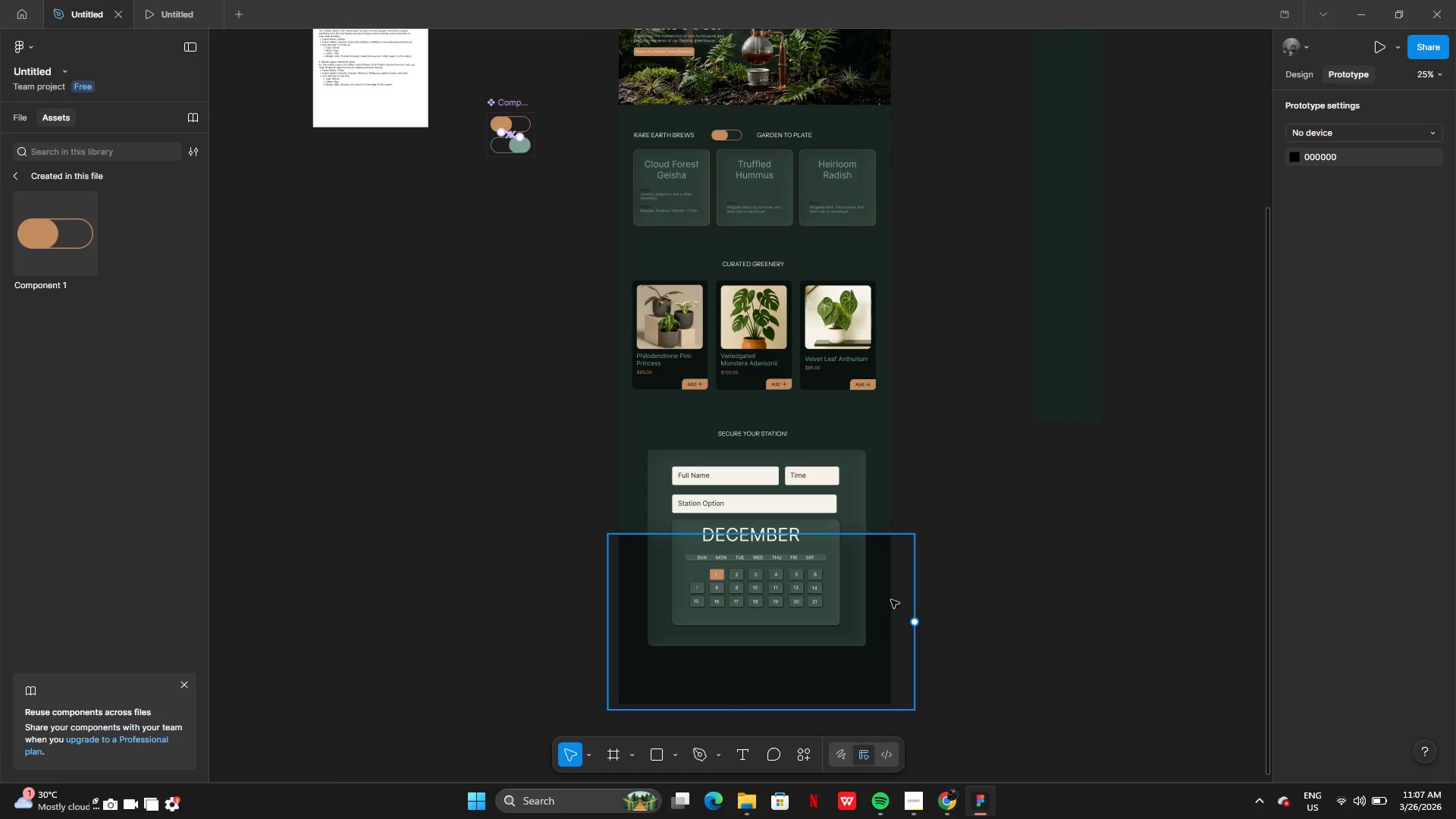 
left_click([1294, 74])
 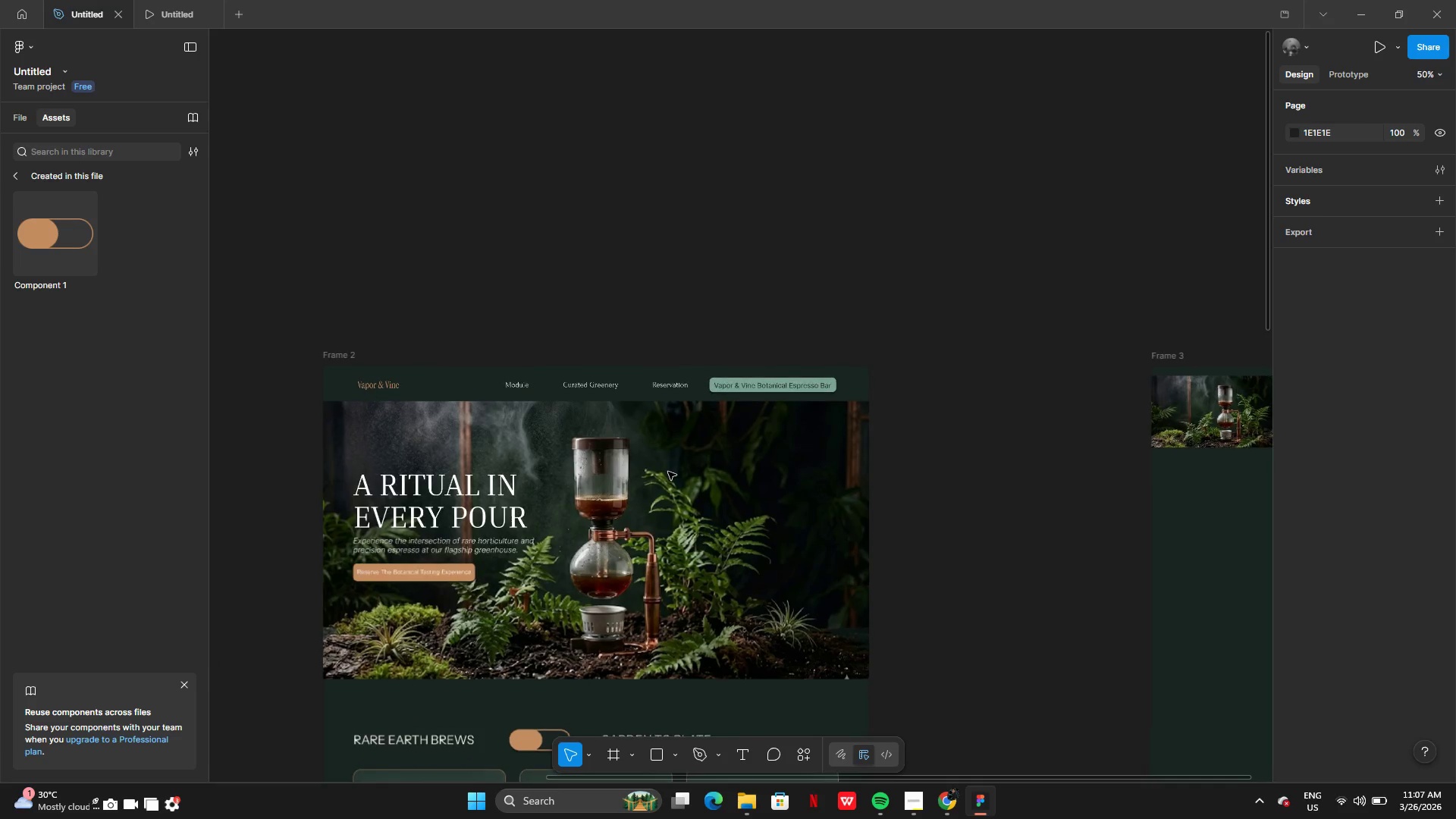 
wait(12.22)
 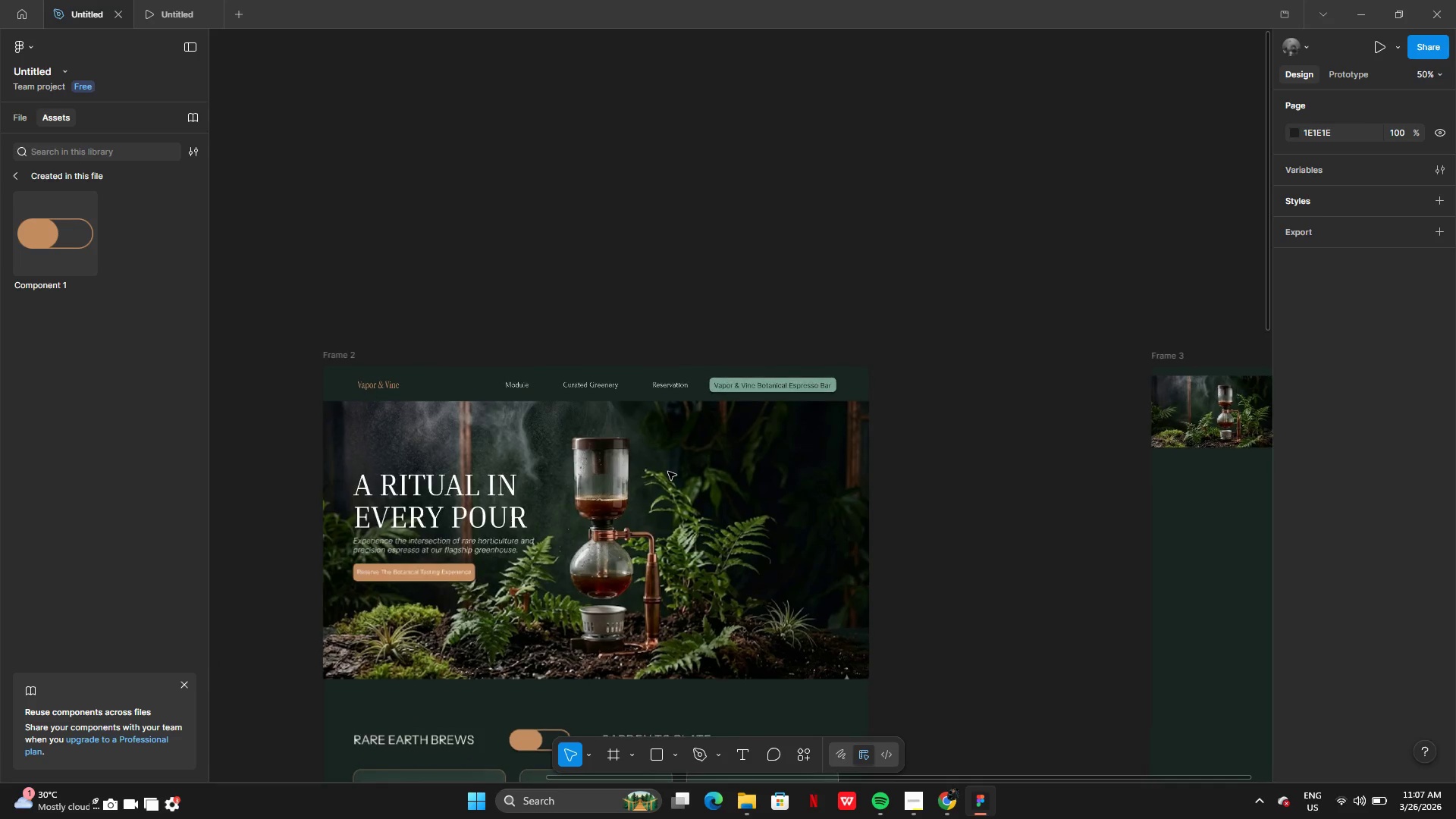 
left_click([588, 373])
 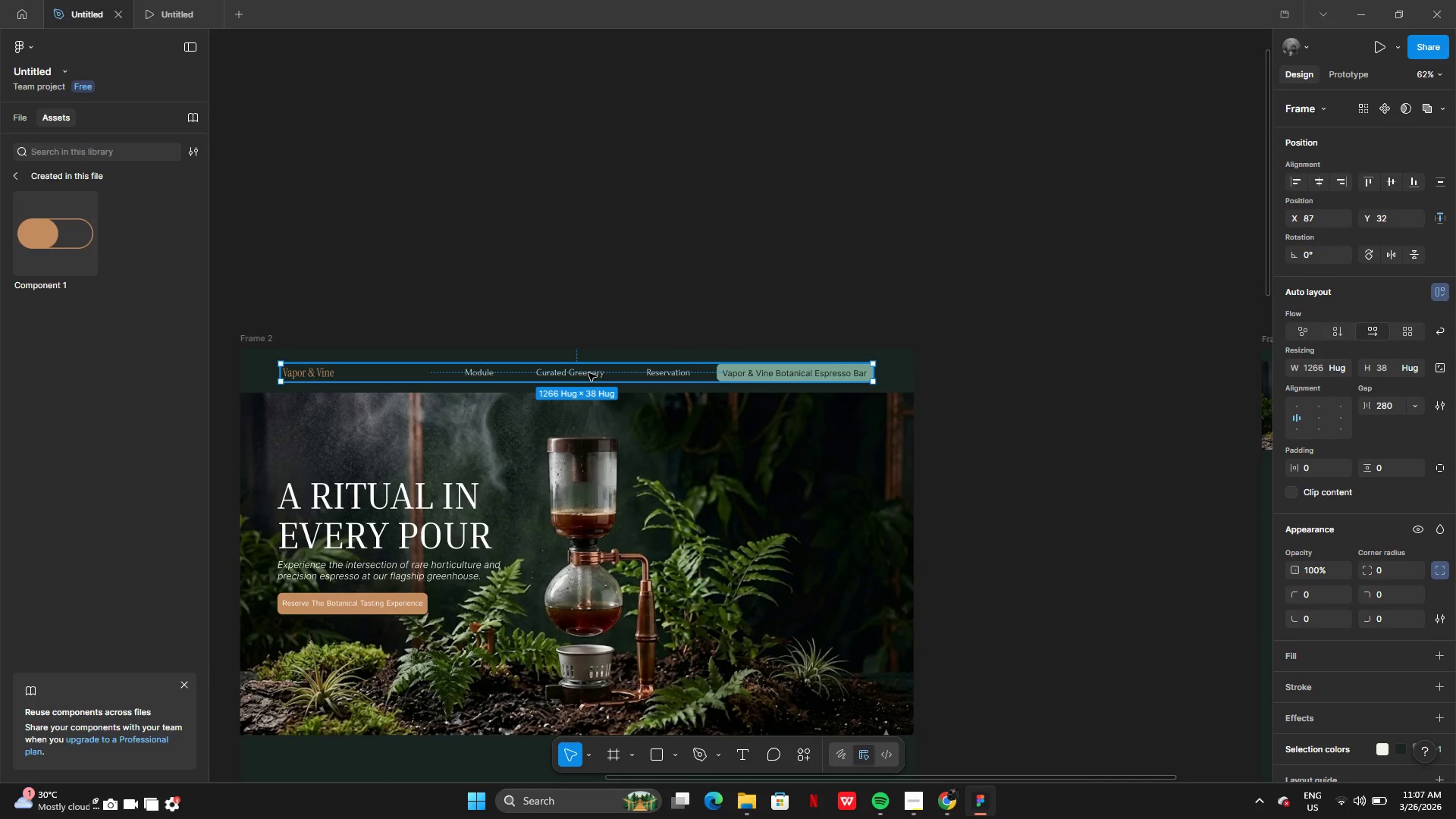 
hold_key(key=AltLeft, duration=0.66)
left_click_drag(start_coordinate=[587, 373], to_coordinate=[613, 312])
 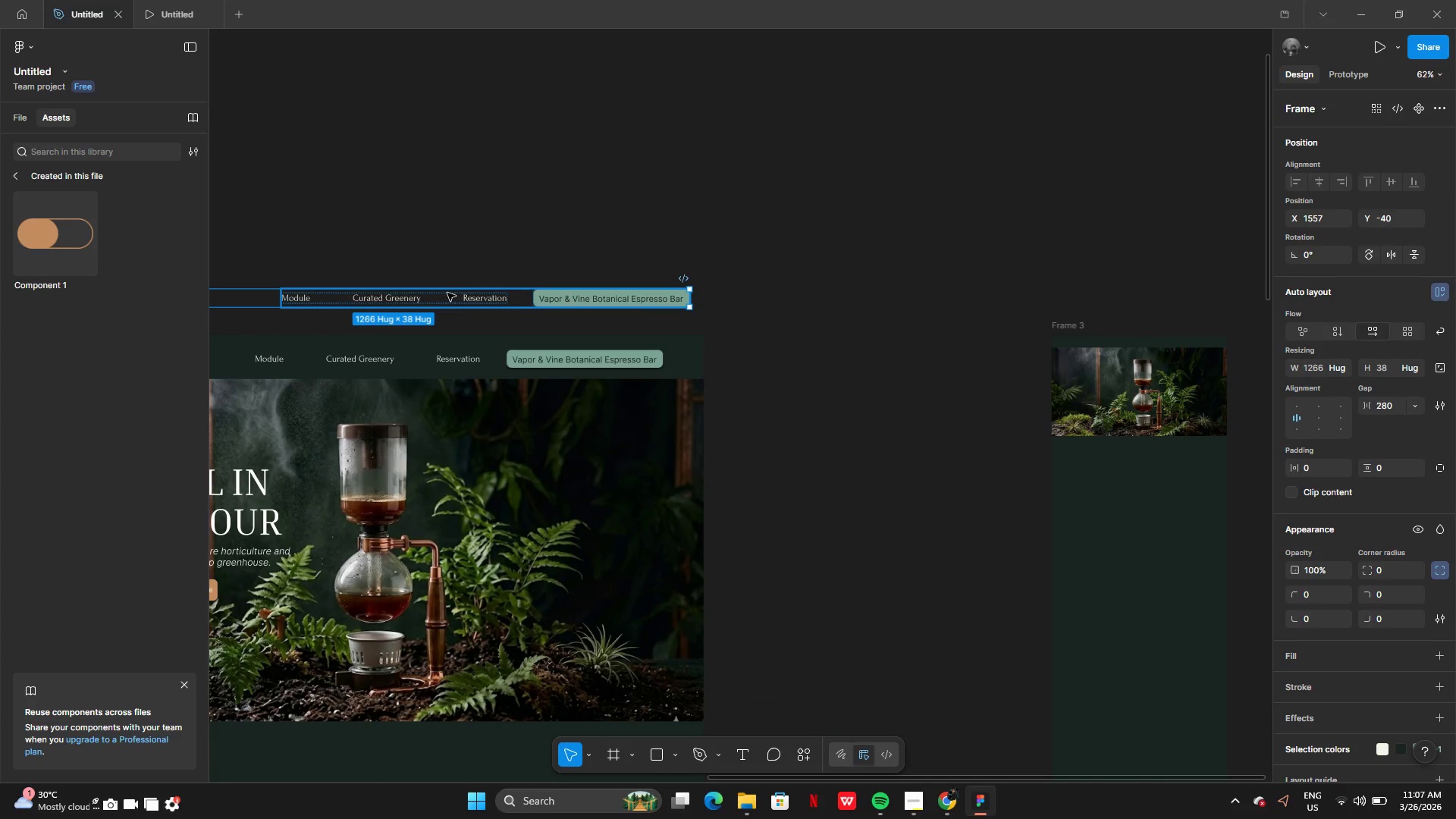 
left_click_drag(start_coordinate=[447, 293], to_coordinate=[1106, 367])
 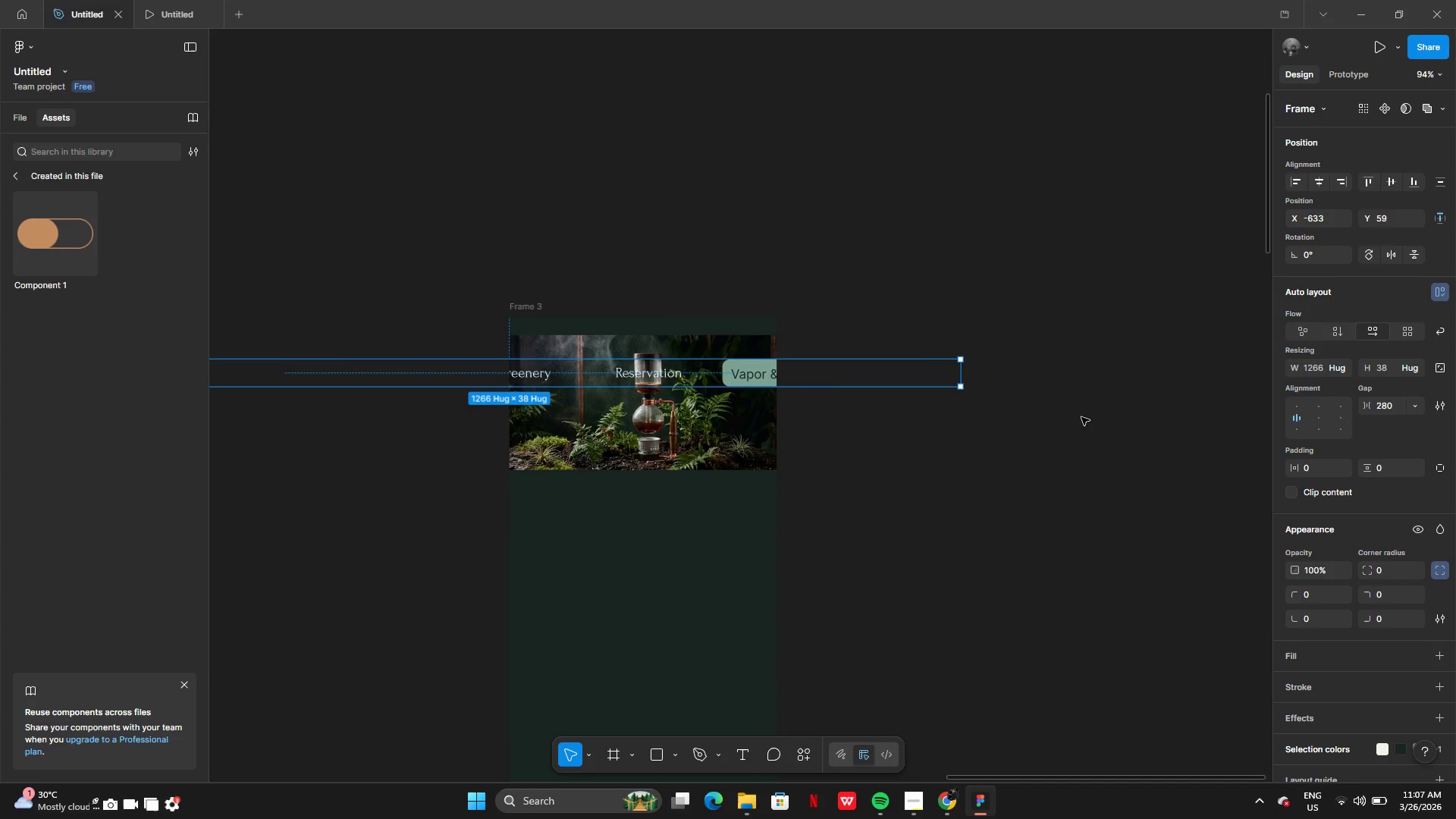 
left_click_drag(start_coordinate=[618, 375], to_coordinate=[944, 237])
 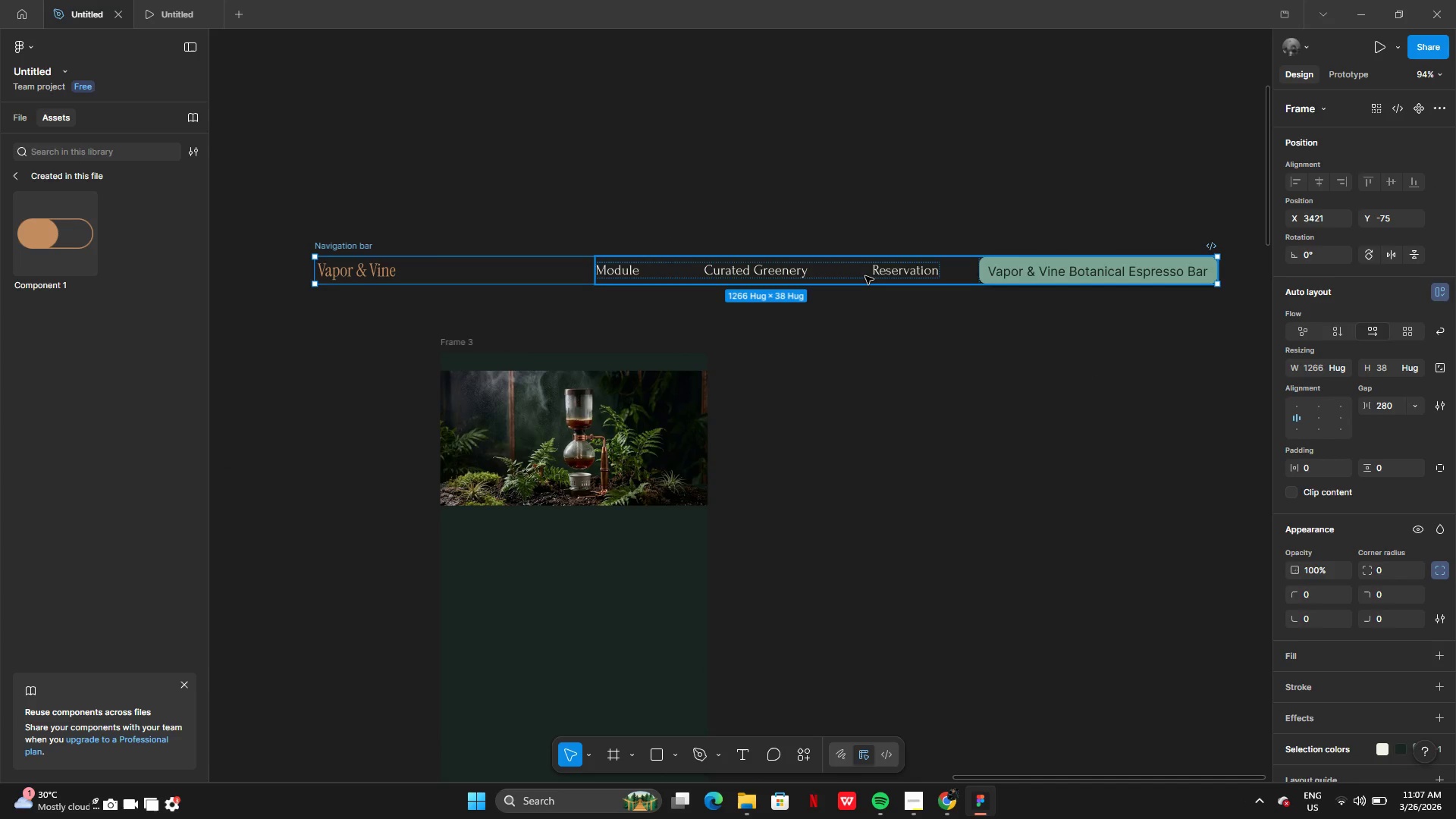 
right_click([865, 276])
 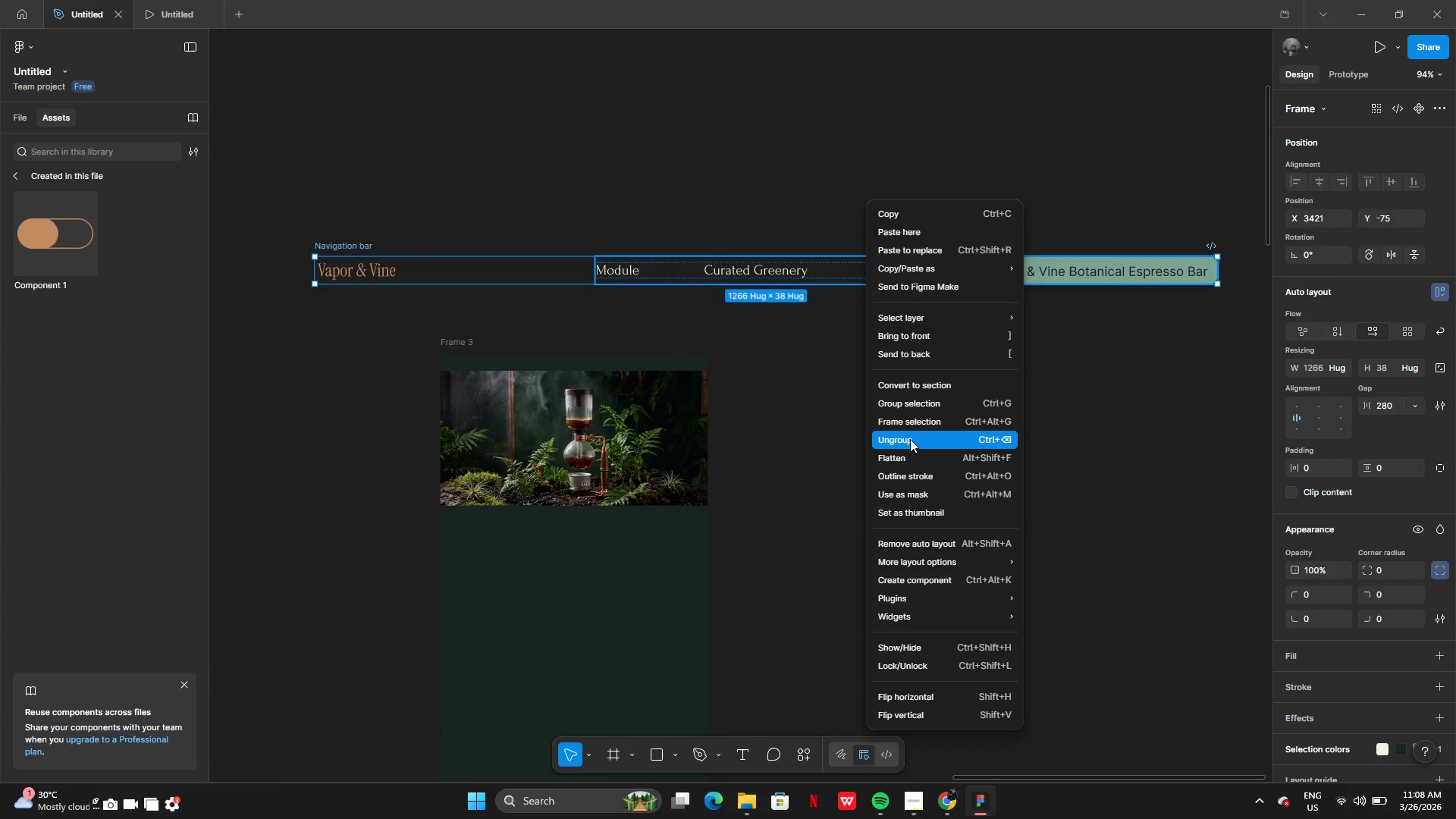 
left_click([912, 439])
 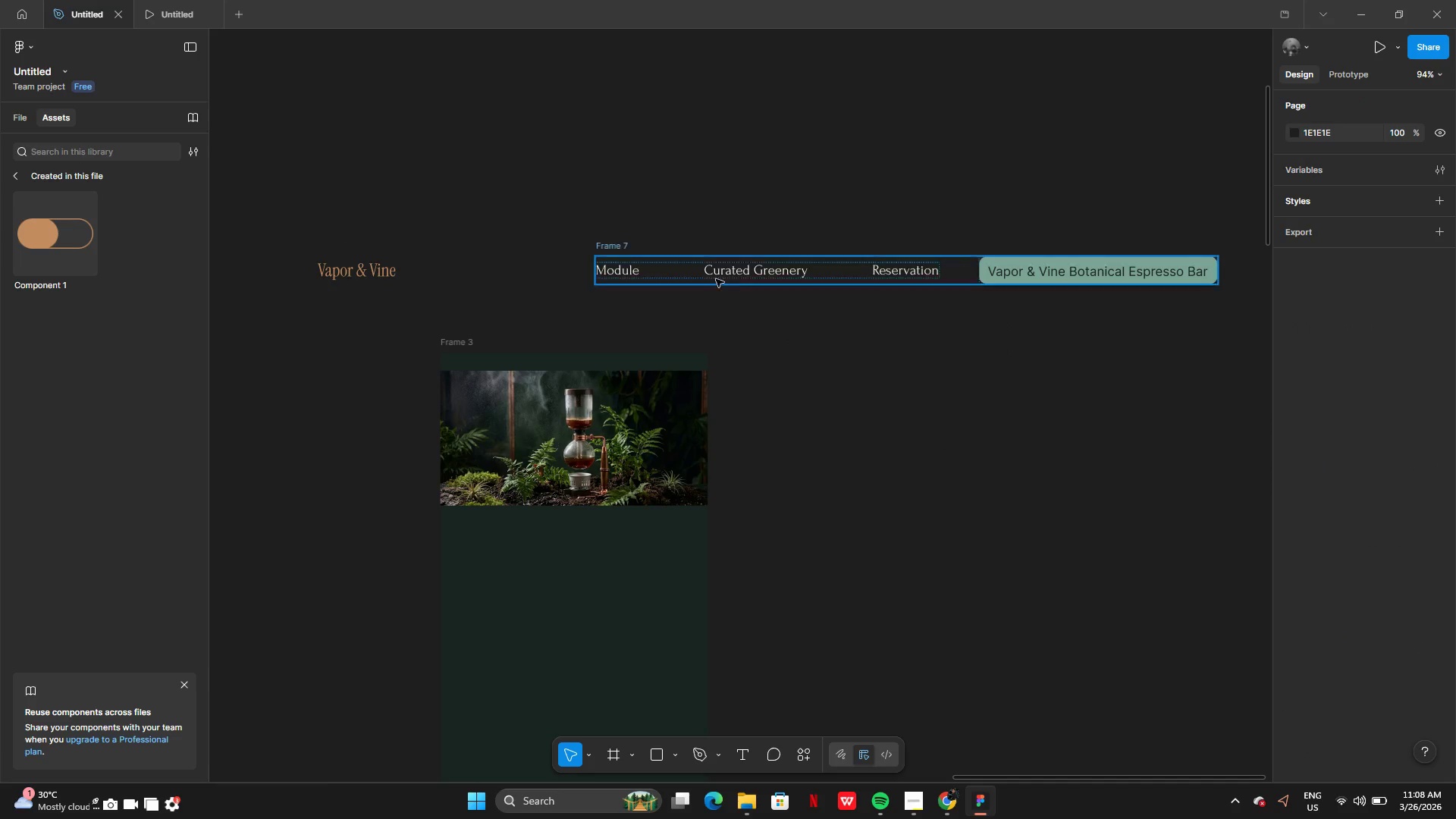 
left_click([691, 276])
 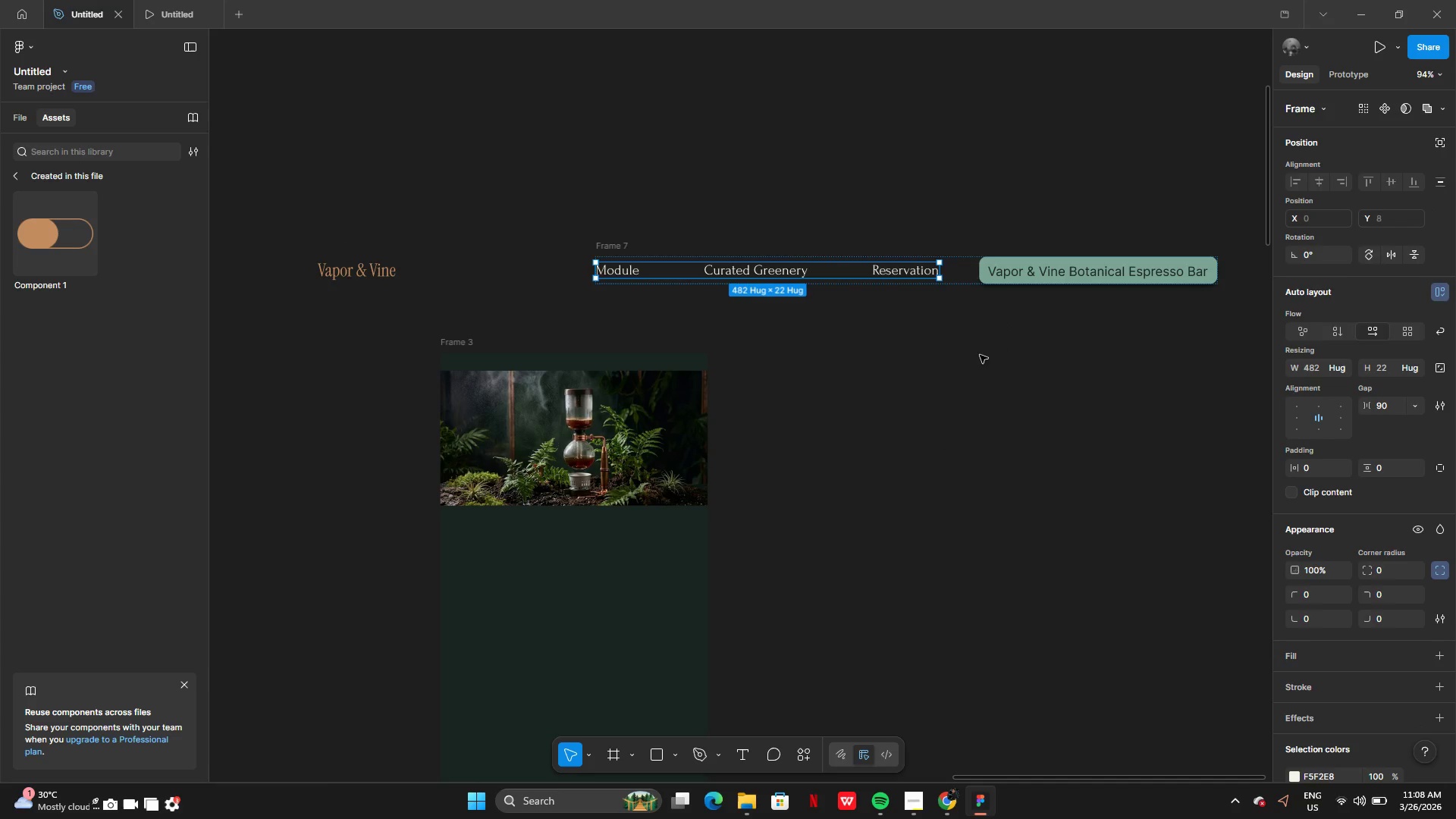 
double_click([623, 272])
 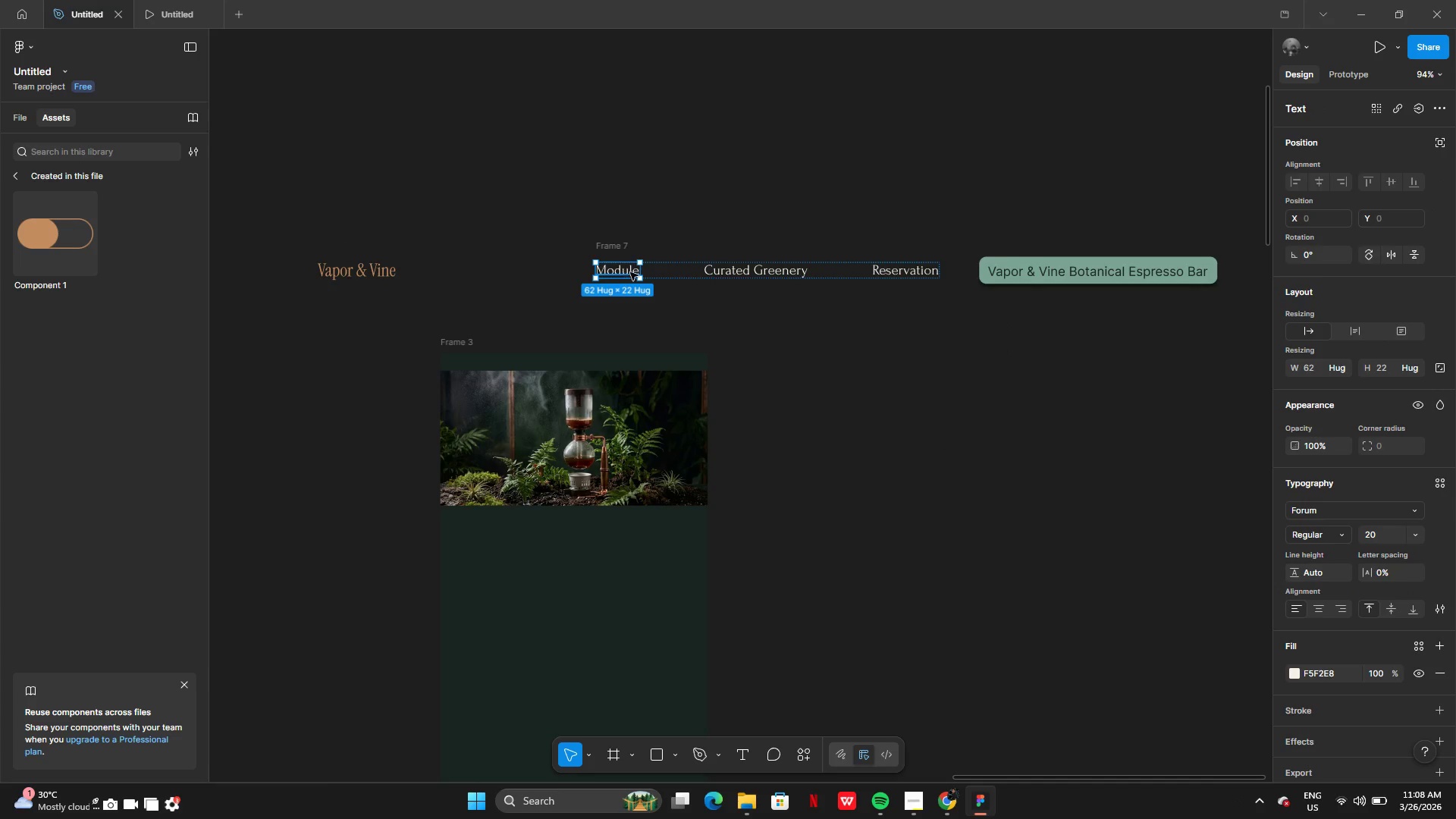 
hold_key(key=ShiftLeft, duration=0.69)
left_click([728, 273])
 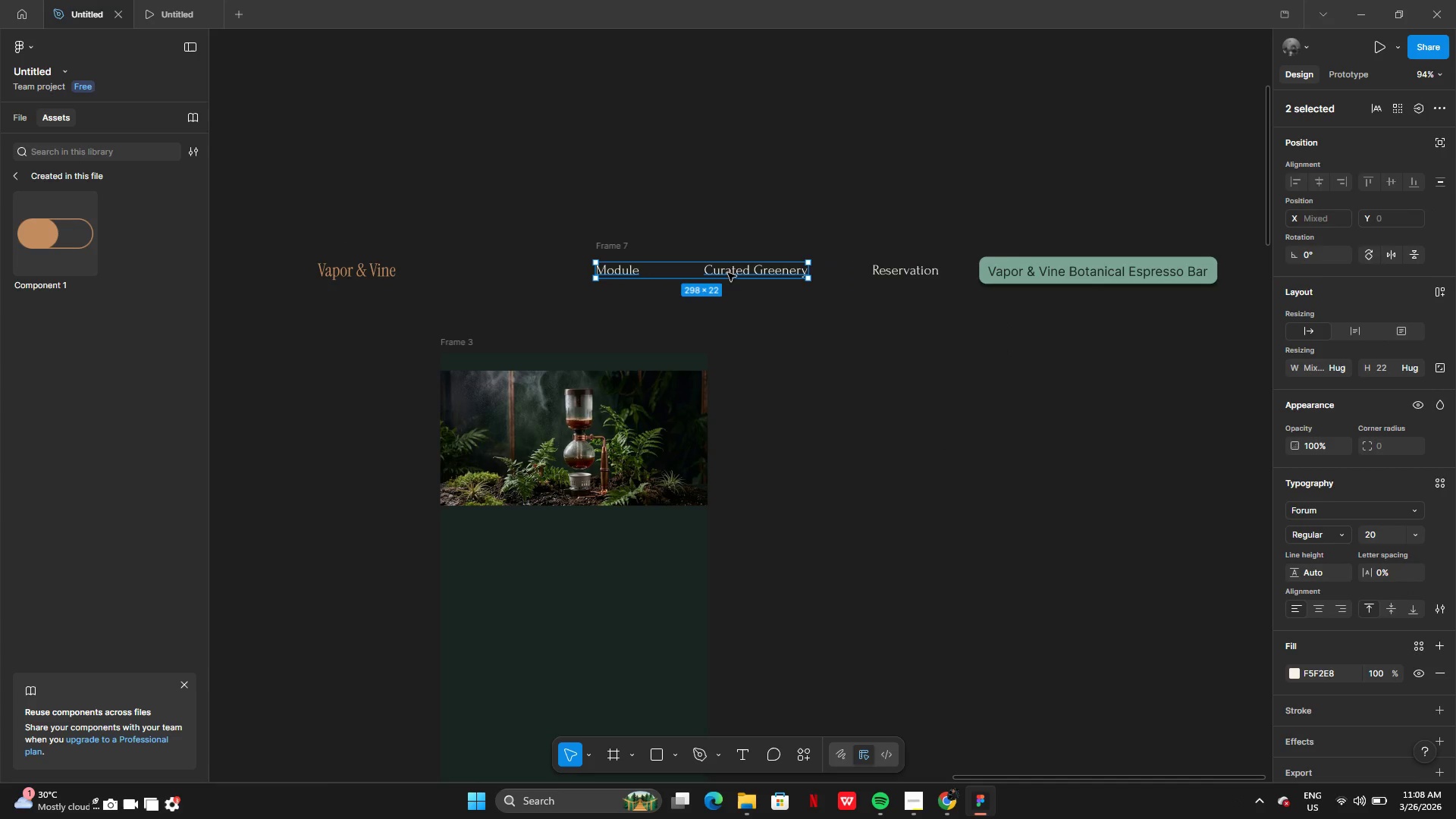 
hold_key(key=ShiftLeft, duration=1.08)
left_click([874, 273])
 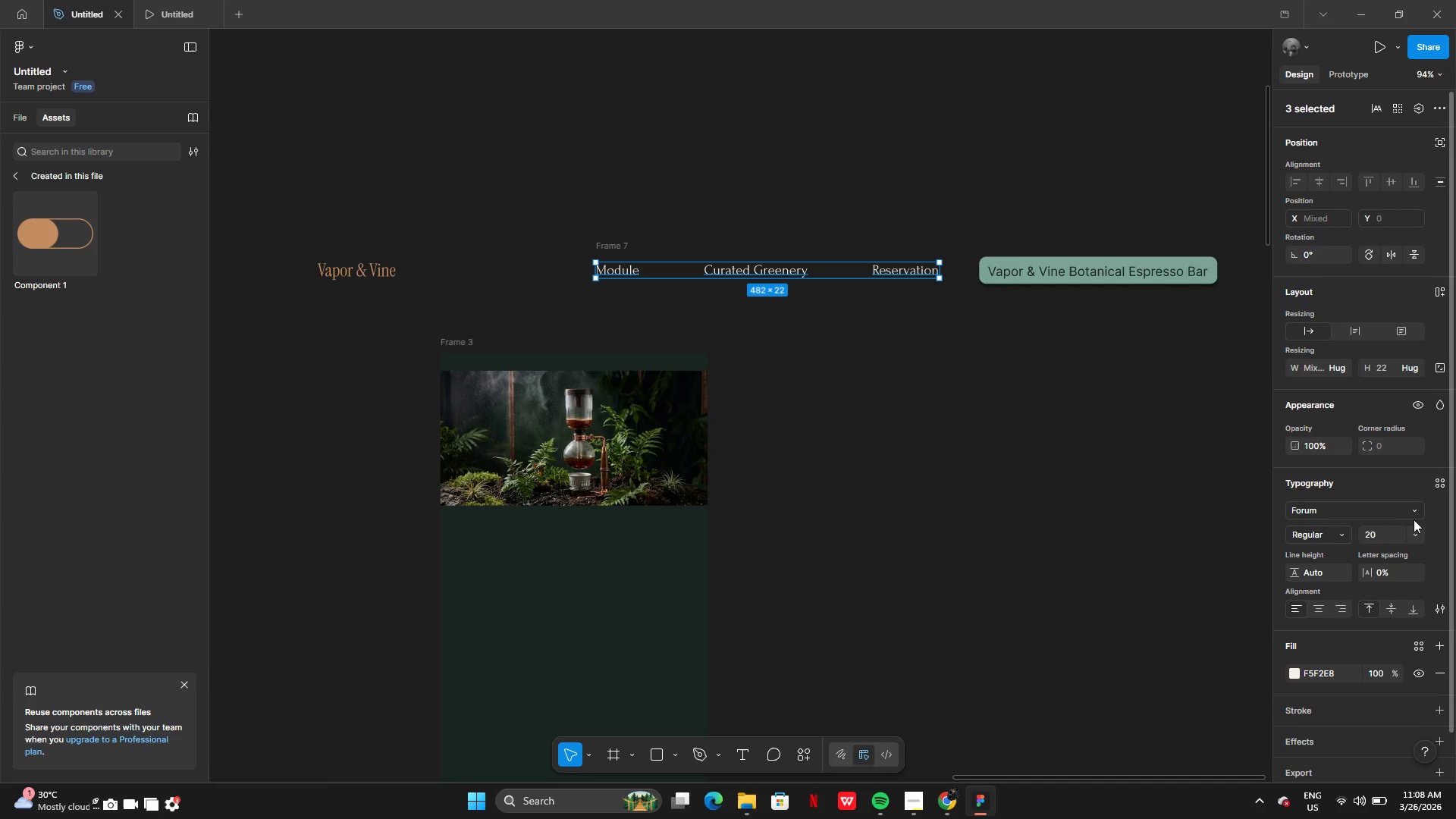 
left_click([1417, 530])
 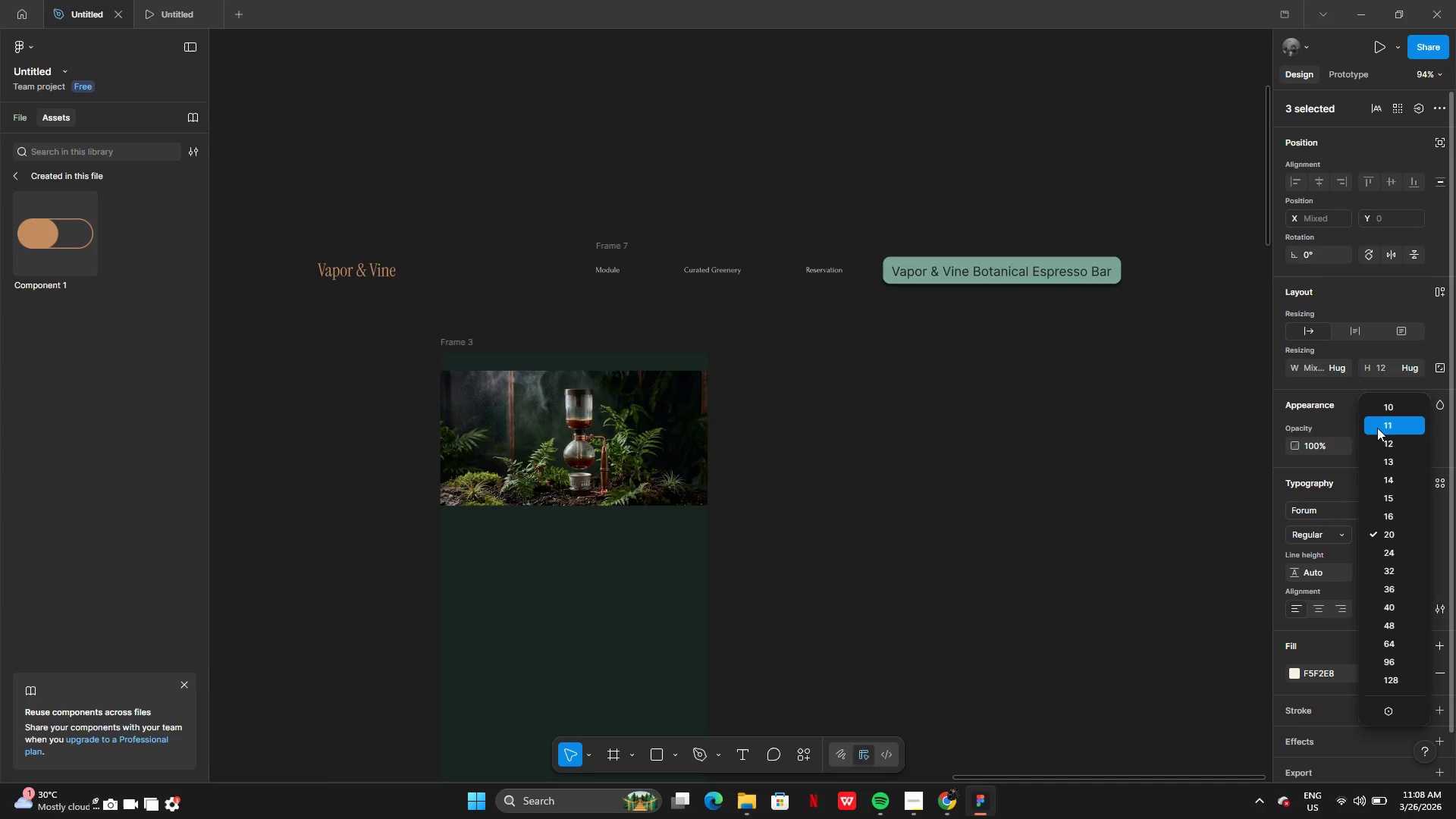 
wait(5.75)
 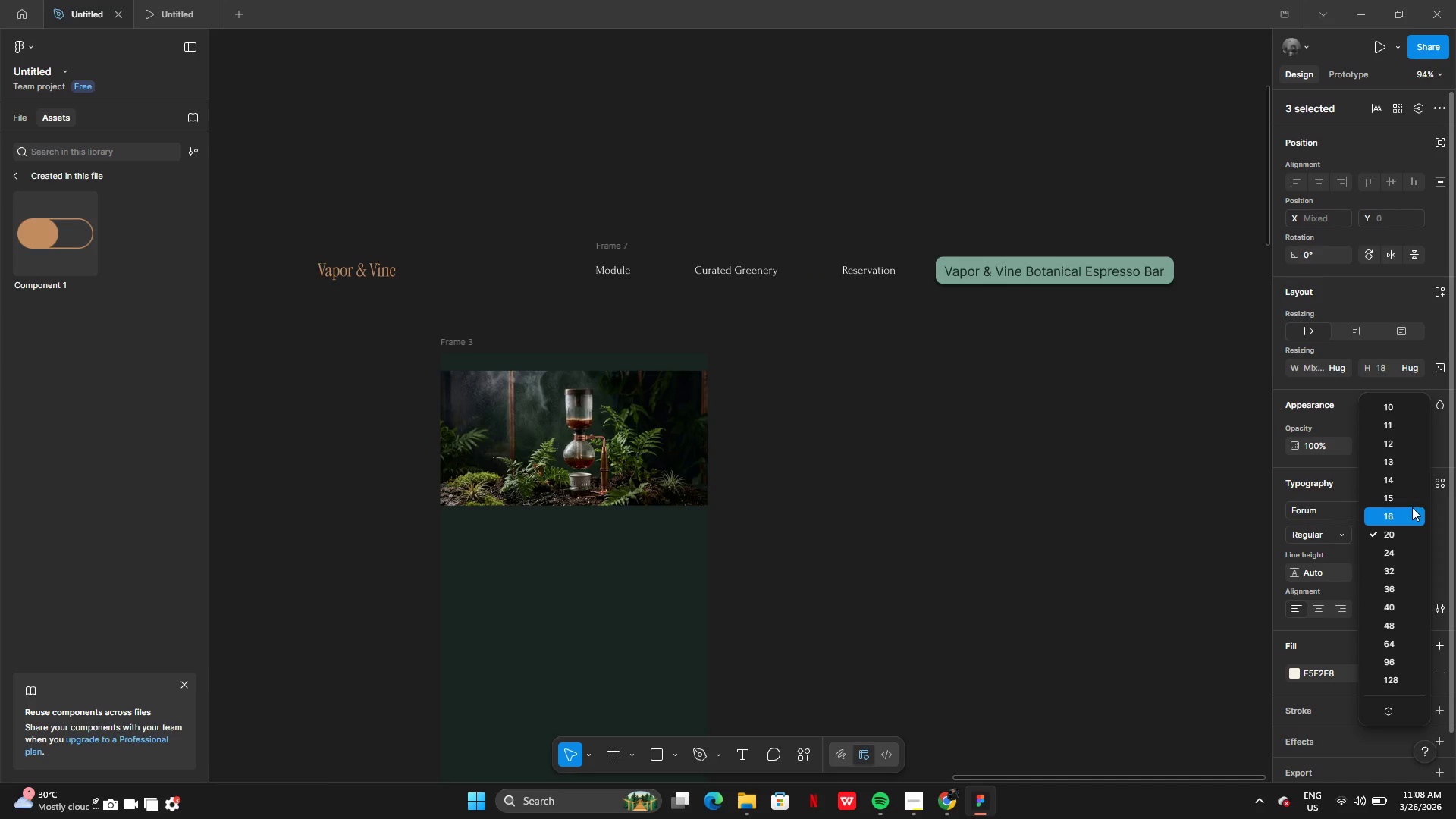 
left_click([1383, 410])
 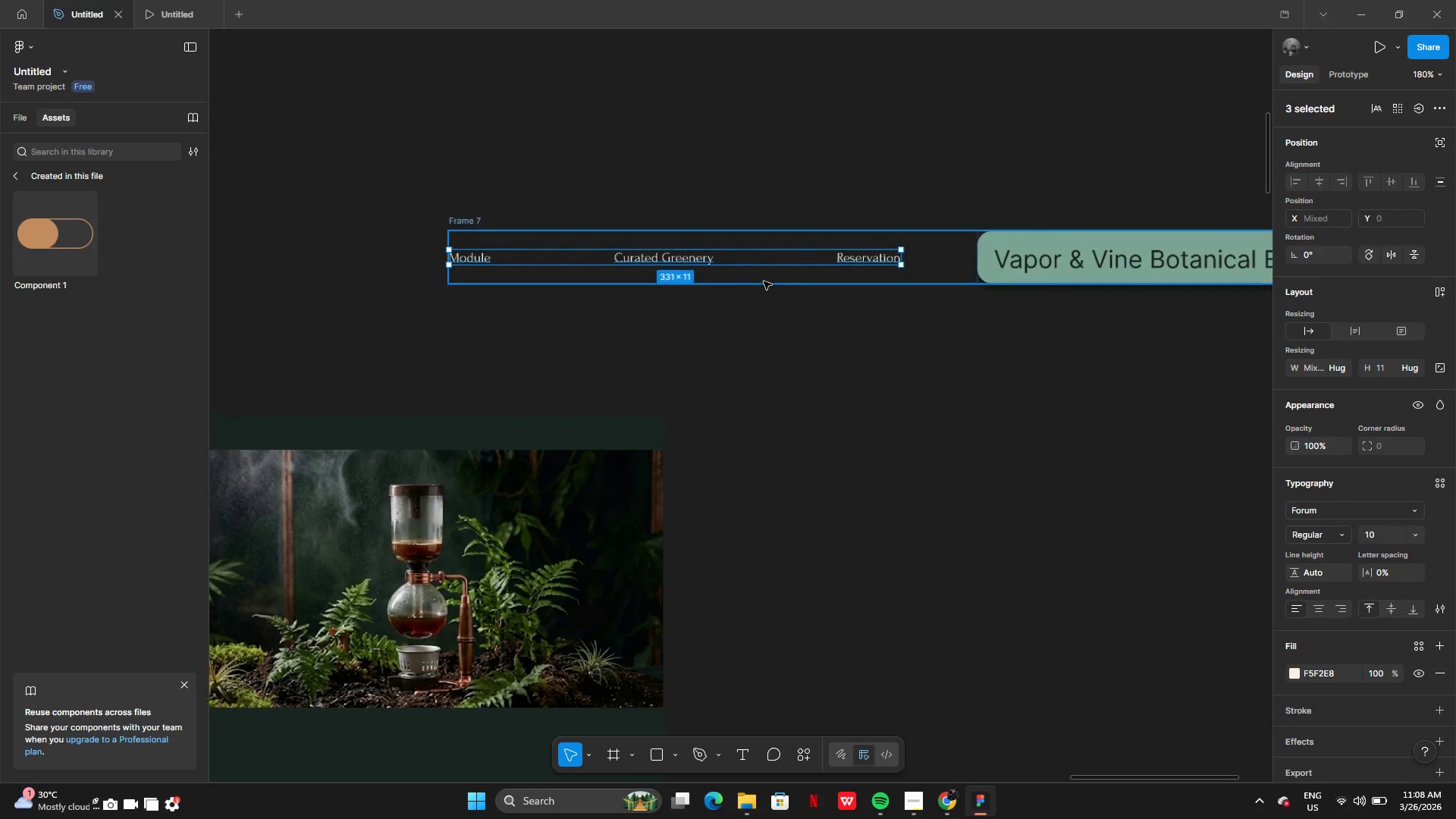 
left_click([764, 266])
 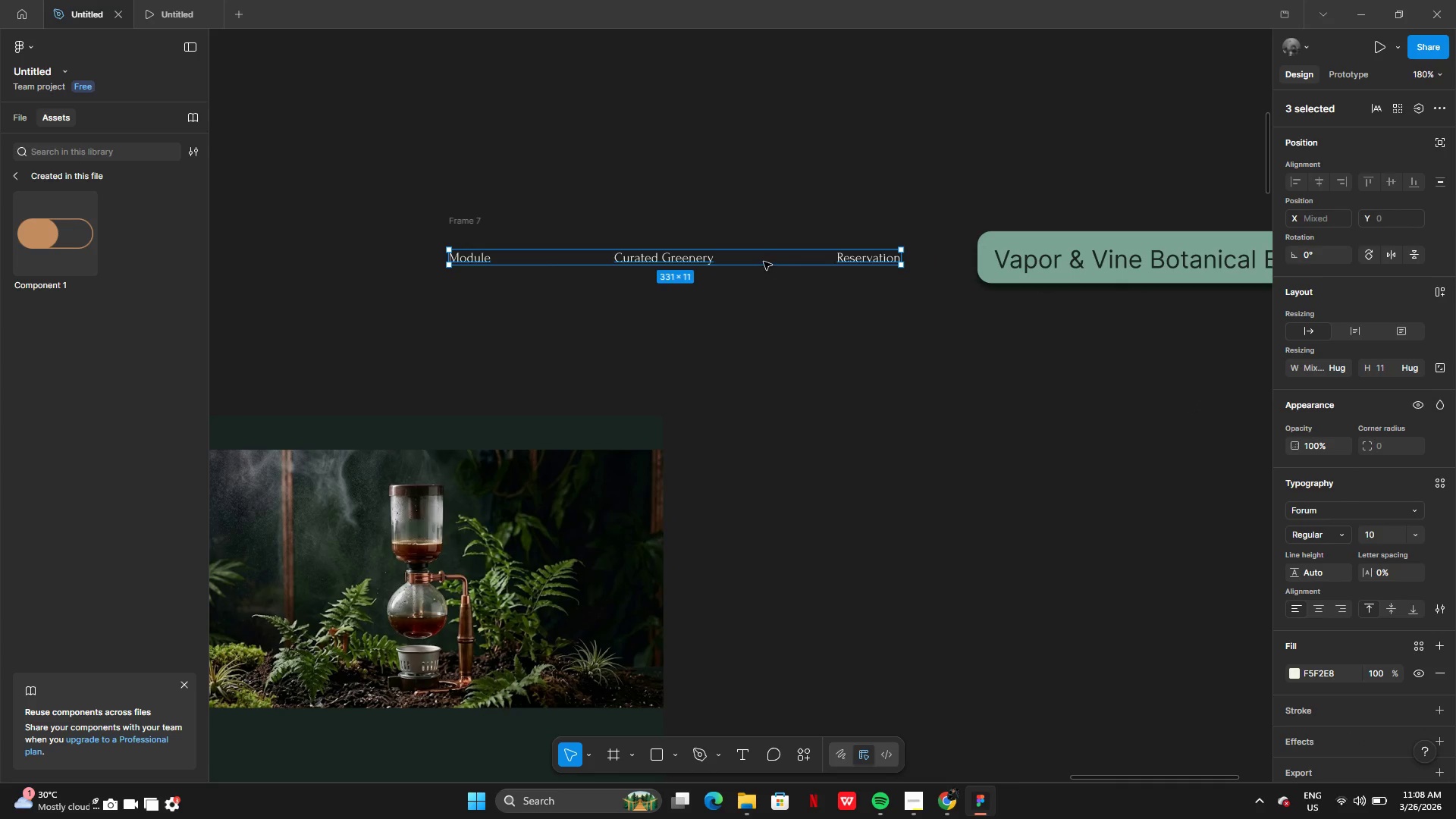 
left_click_drag(start_coordinate=[764, 262], to_coordinate=[556, 439])
 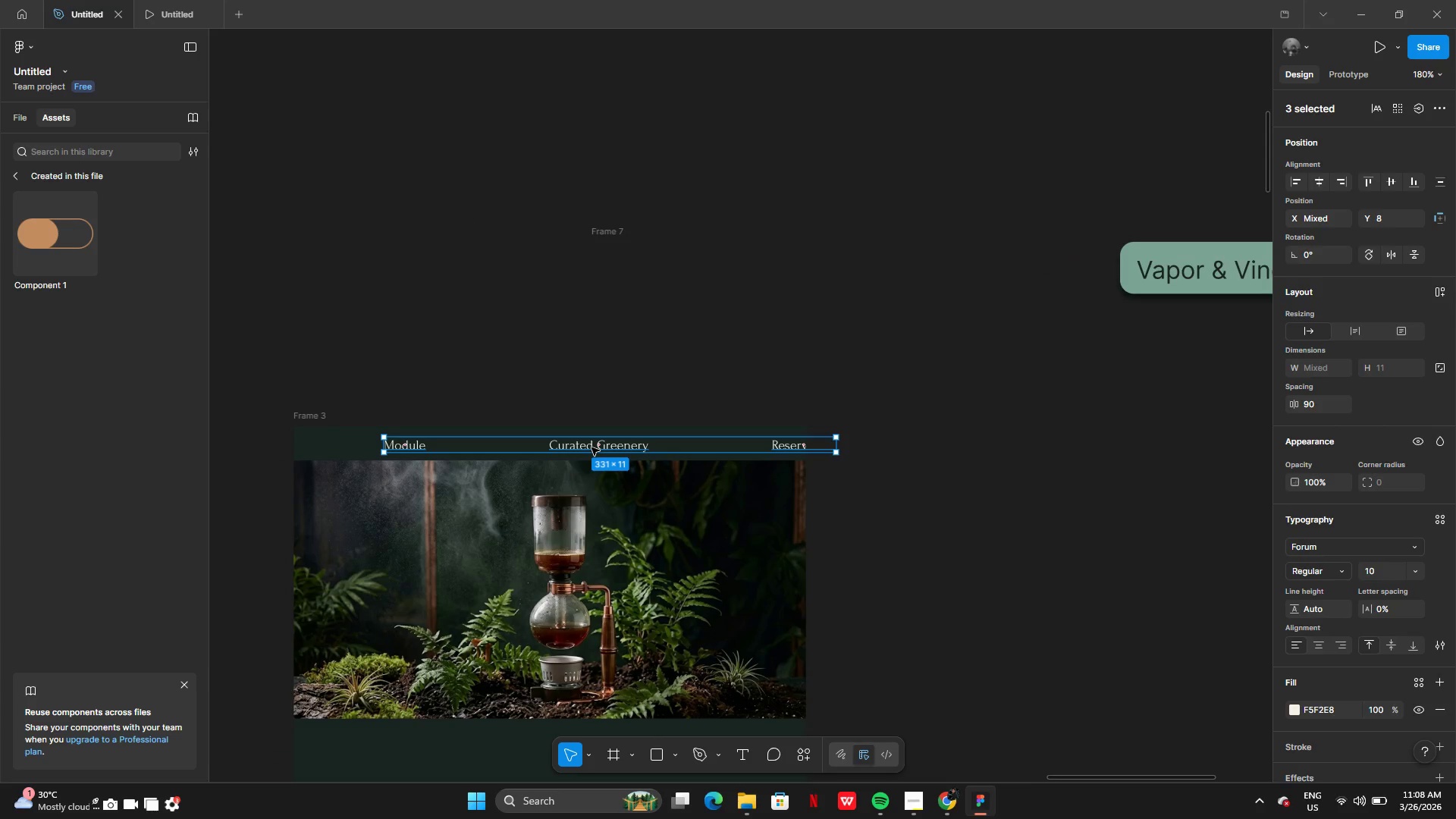 
left_click_drag(start_coordinate=[592, 447], to_coordinate=[664, 446])
 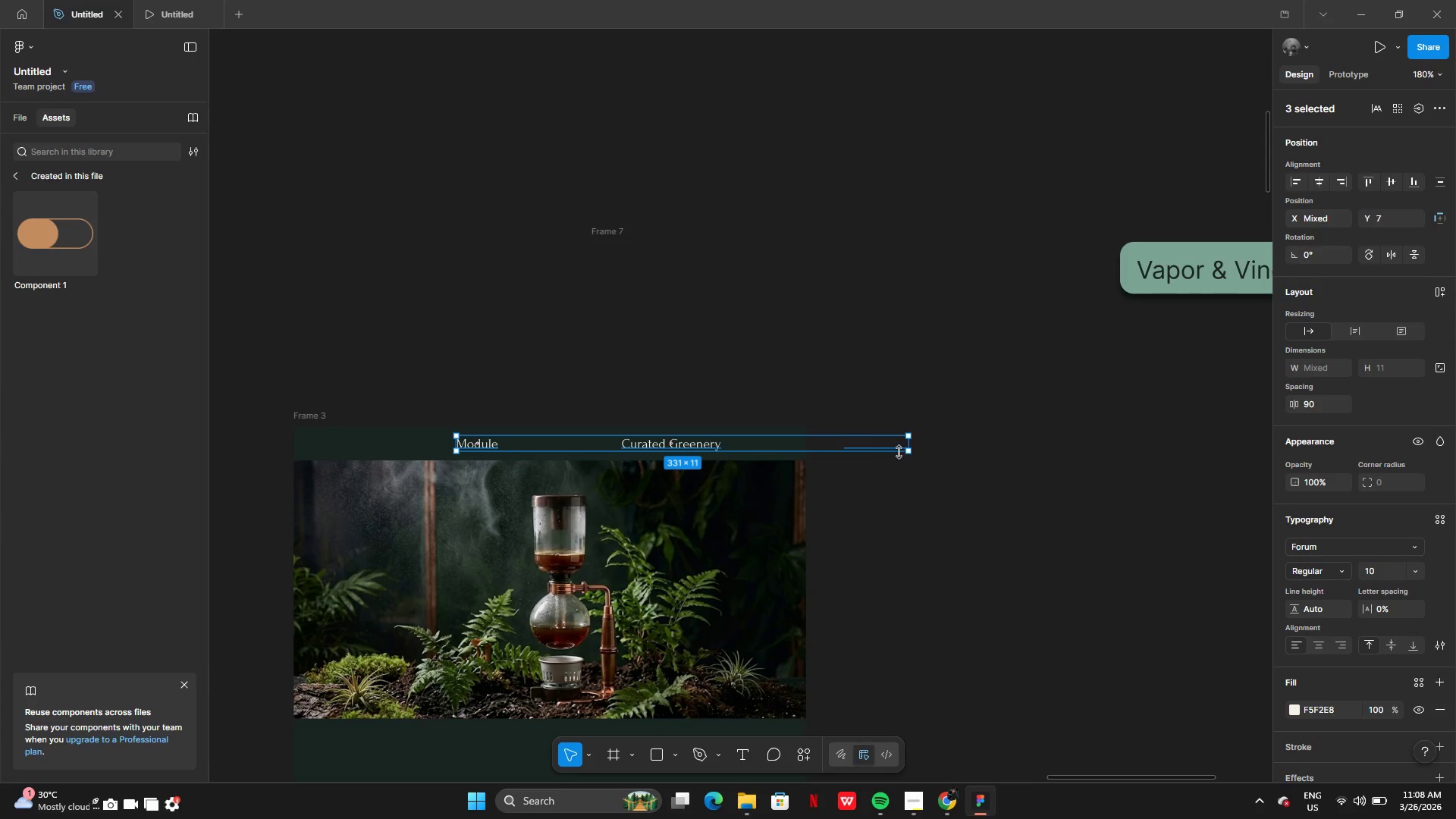 
left_click_drag(start_coordinate=[912, 447], to_coordinate=[927, 444])
 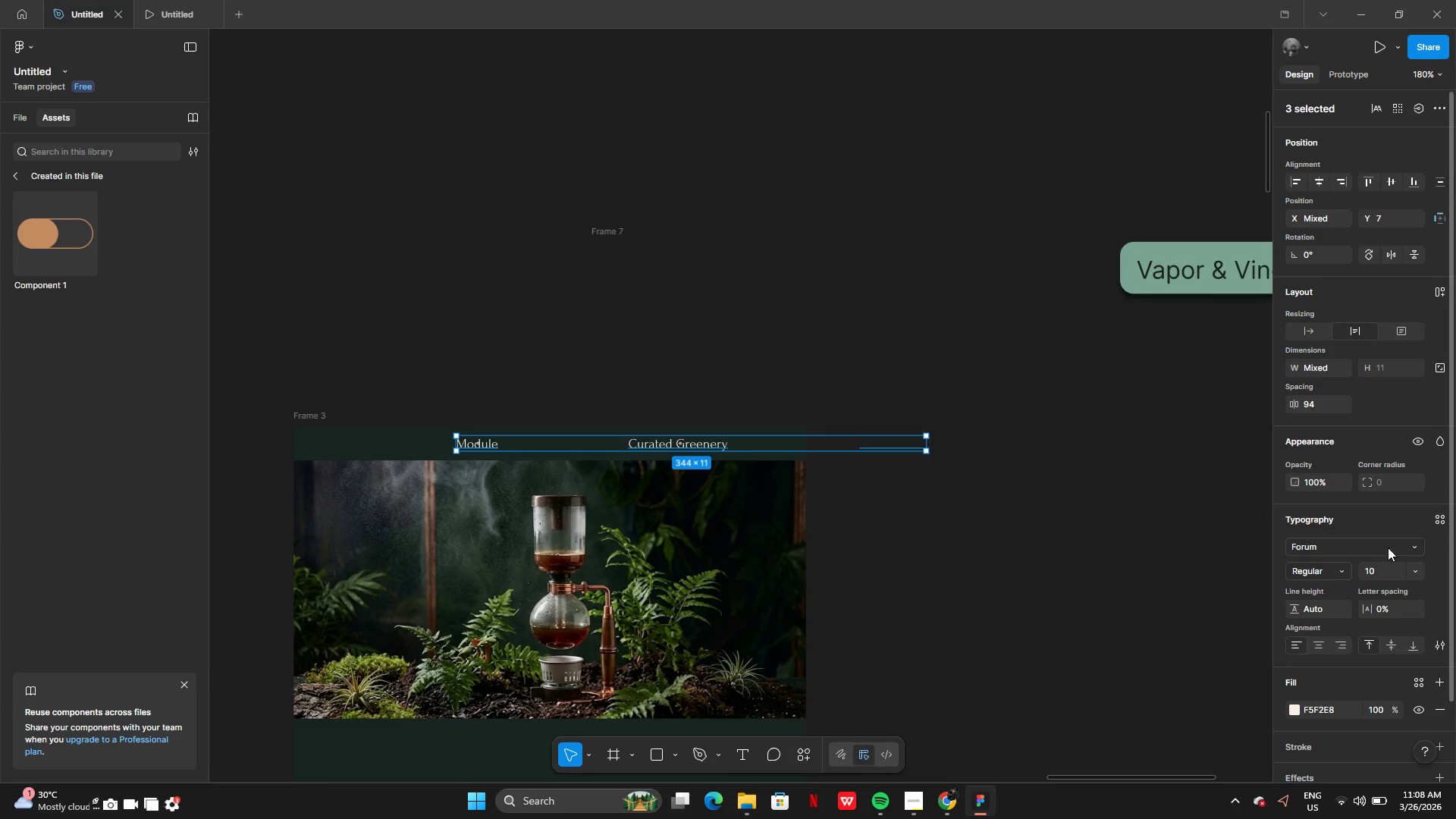 
left_click([1420, 563])
 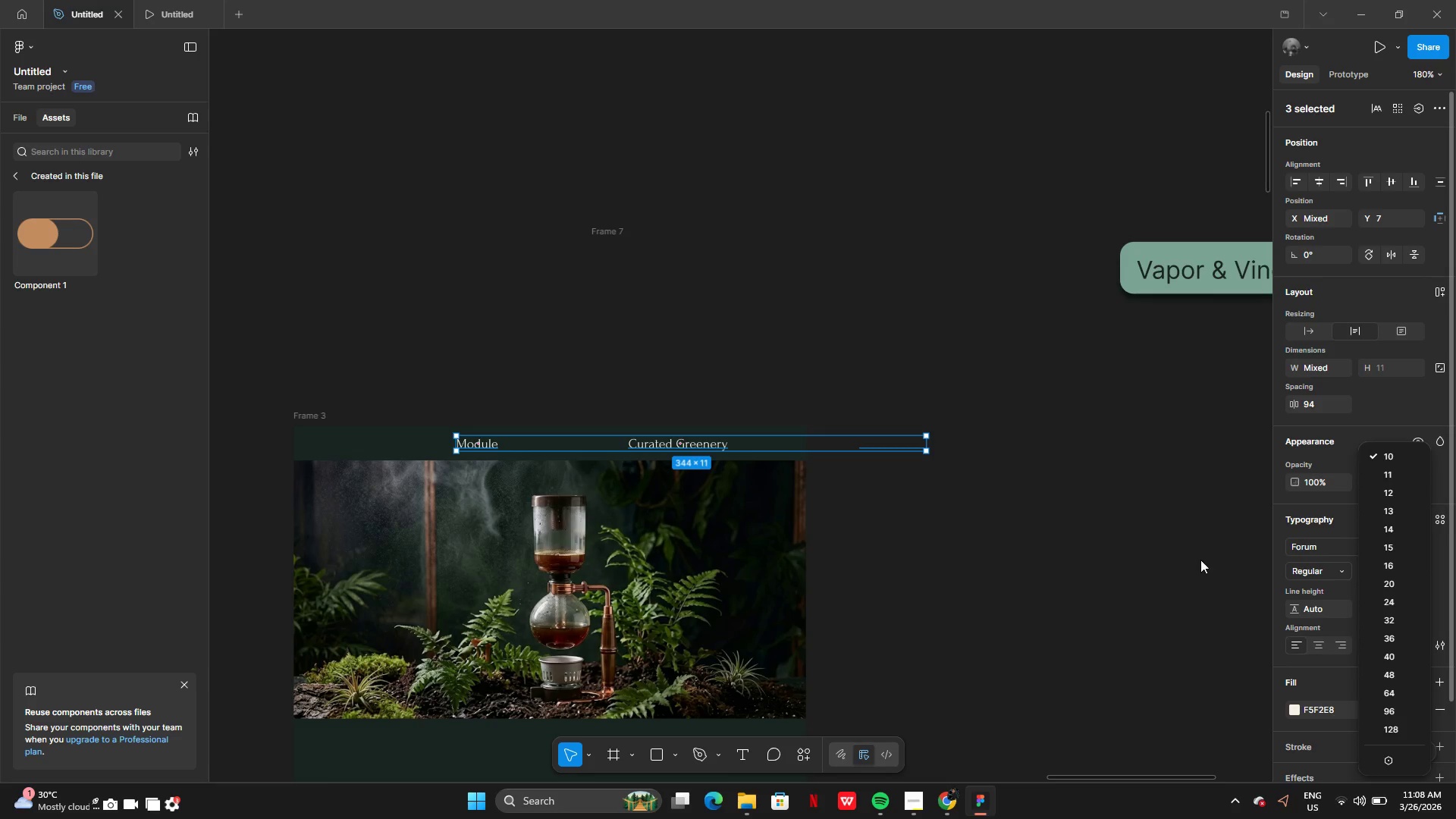 
left_click([1185, 544])
 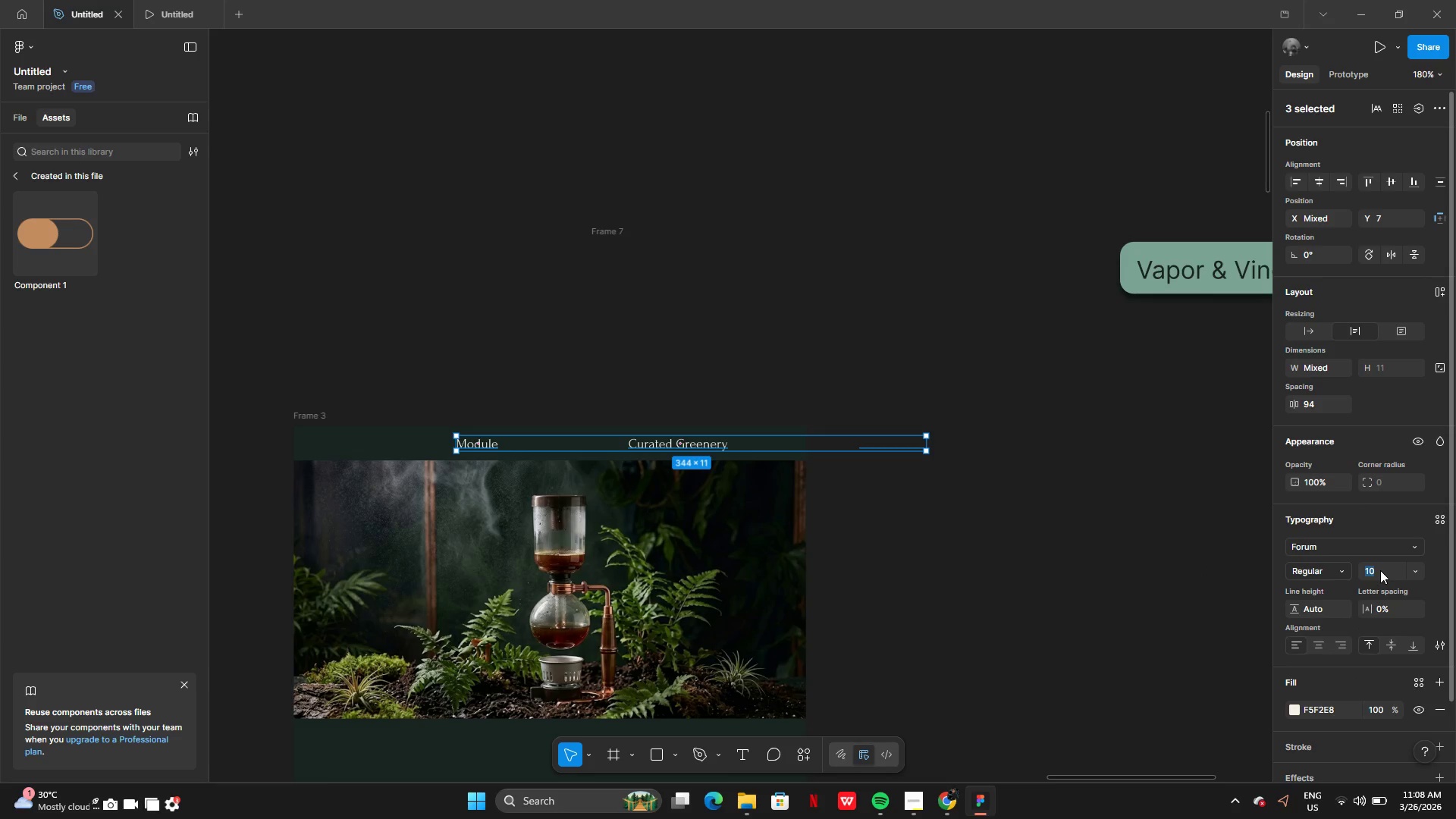 
key(5)
 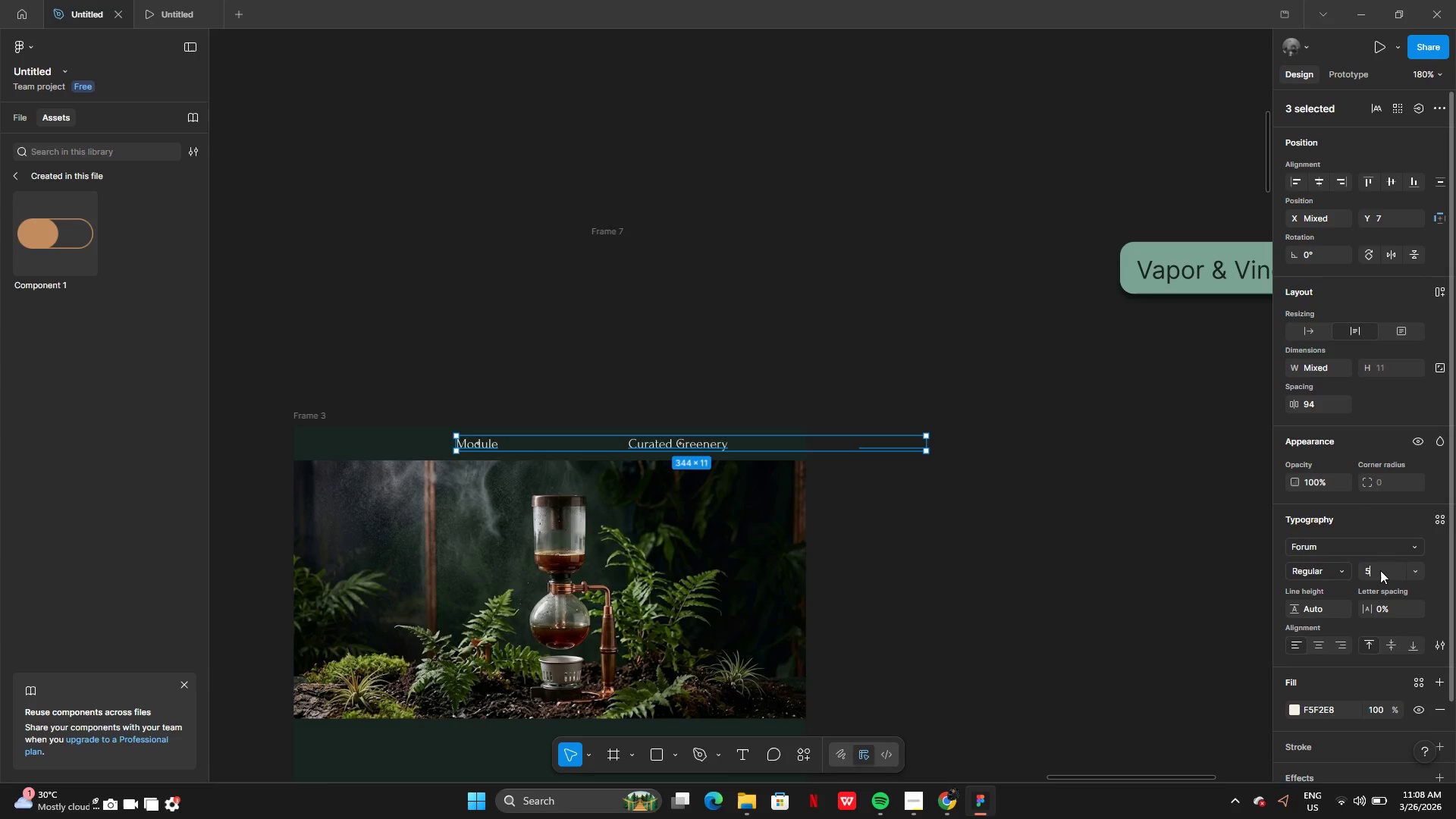 
key(Enter)
 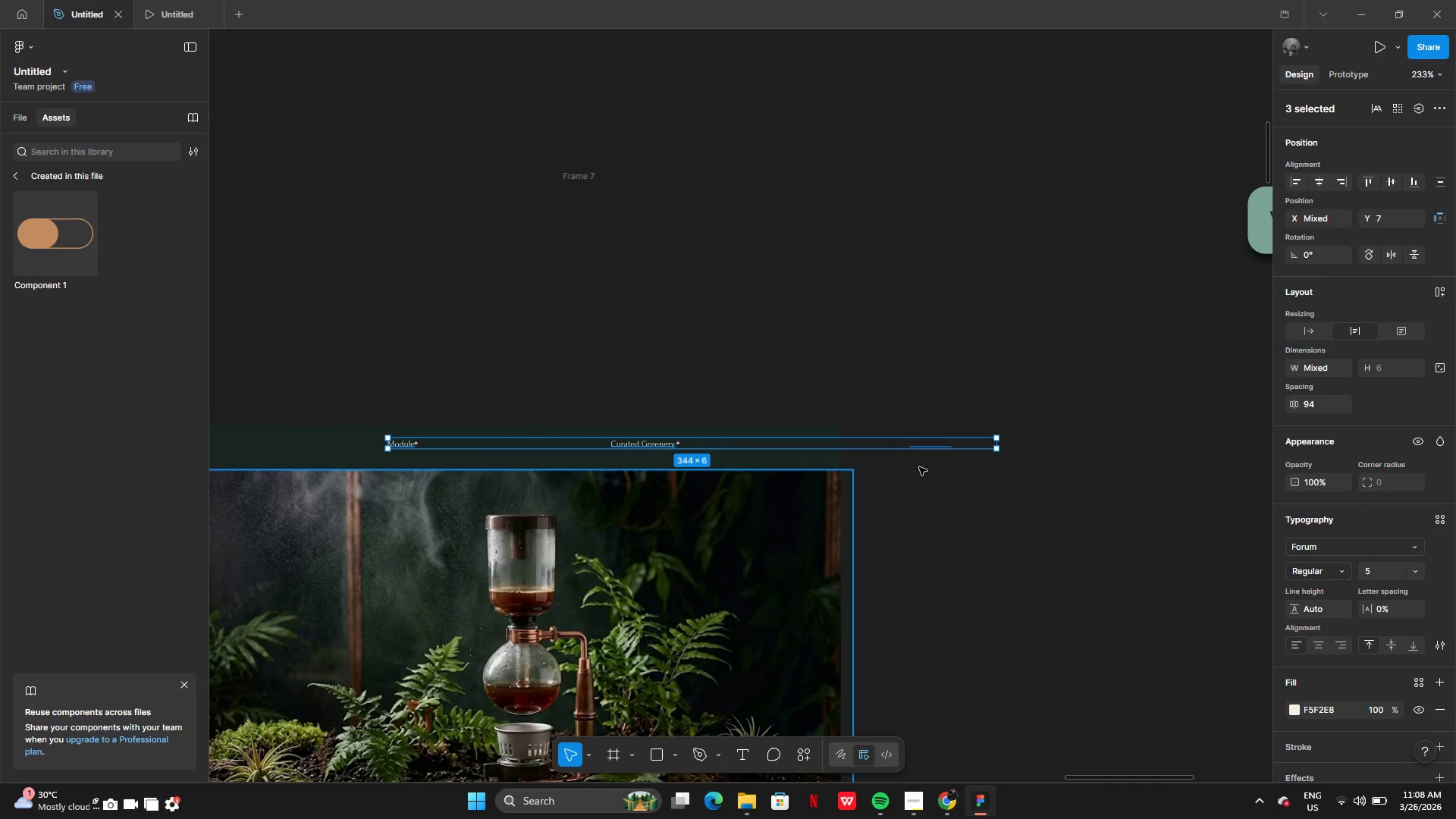 
left_click_drag(start_coordinate=[959, 447], to_coordinate=[971, 386])
 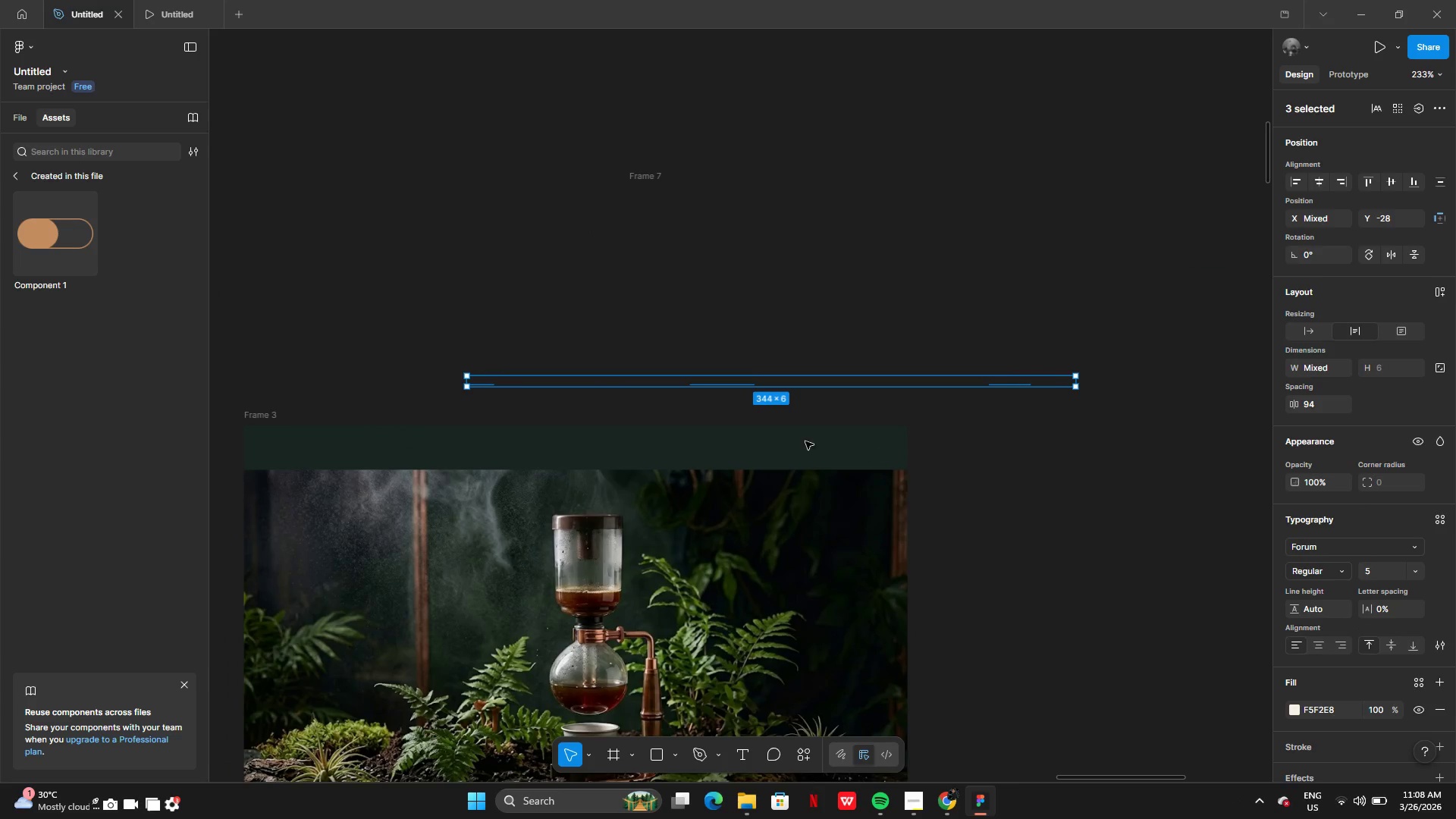 
left_click([730, 425])
 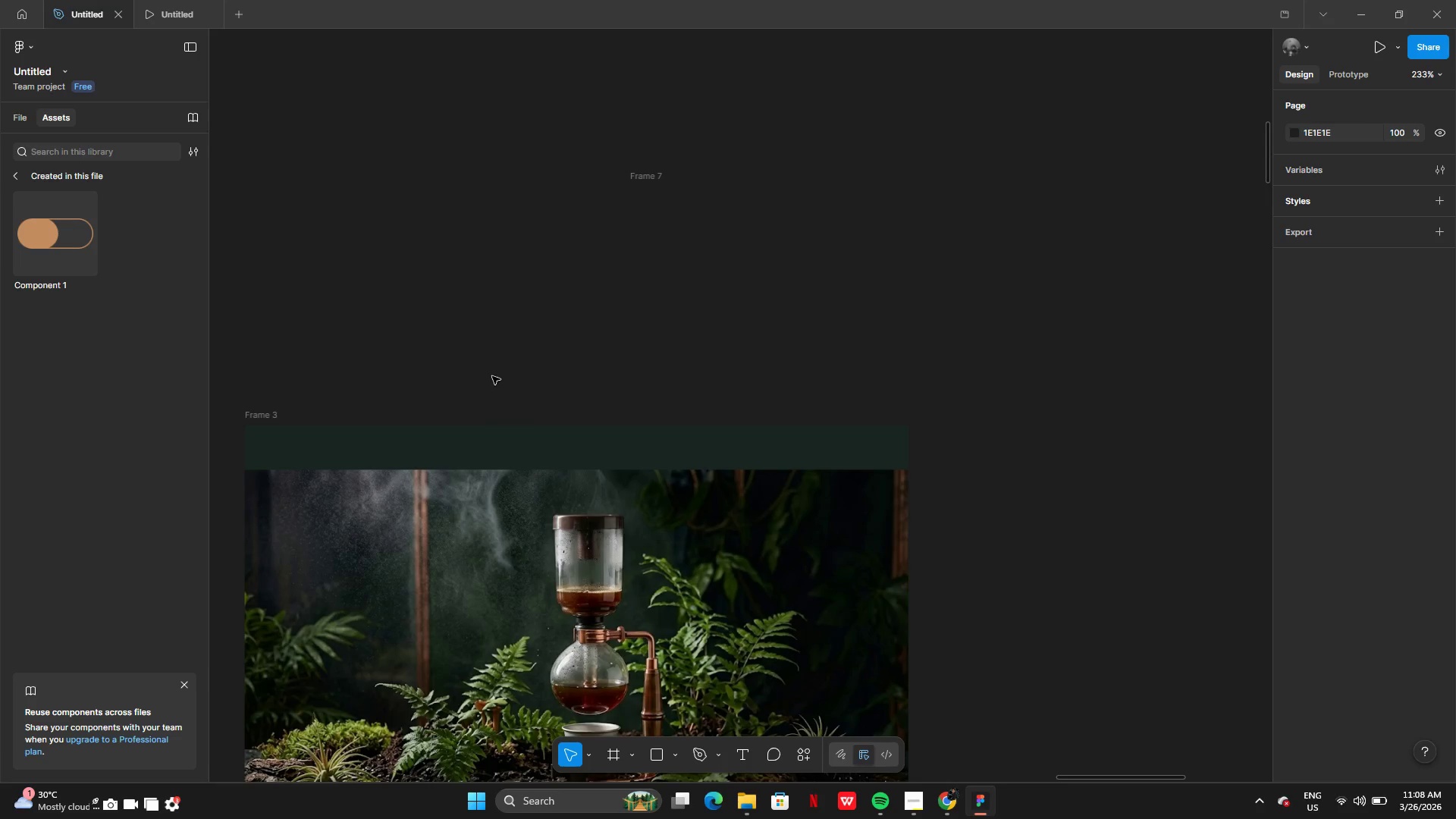 
key(Control+Z)
 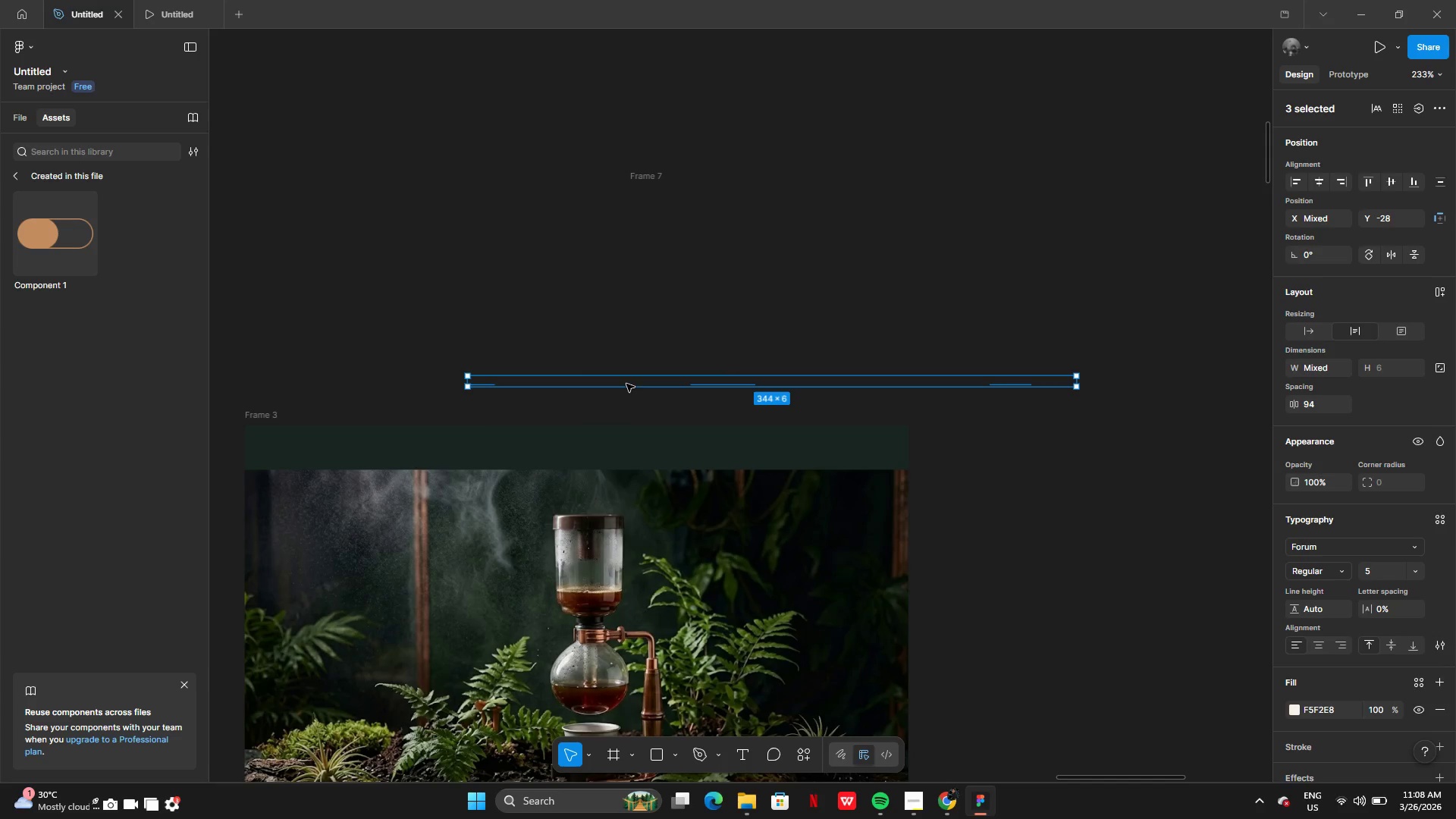 
left_click_drag(start_coordinate=[626, 381], to_coordinate=[651, 450])
 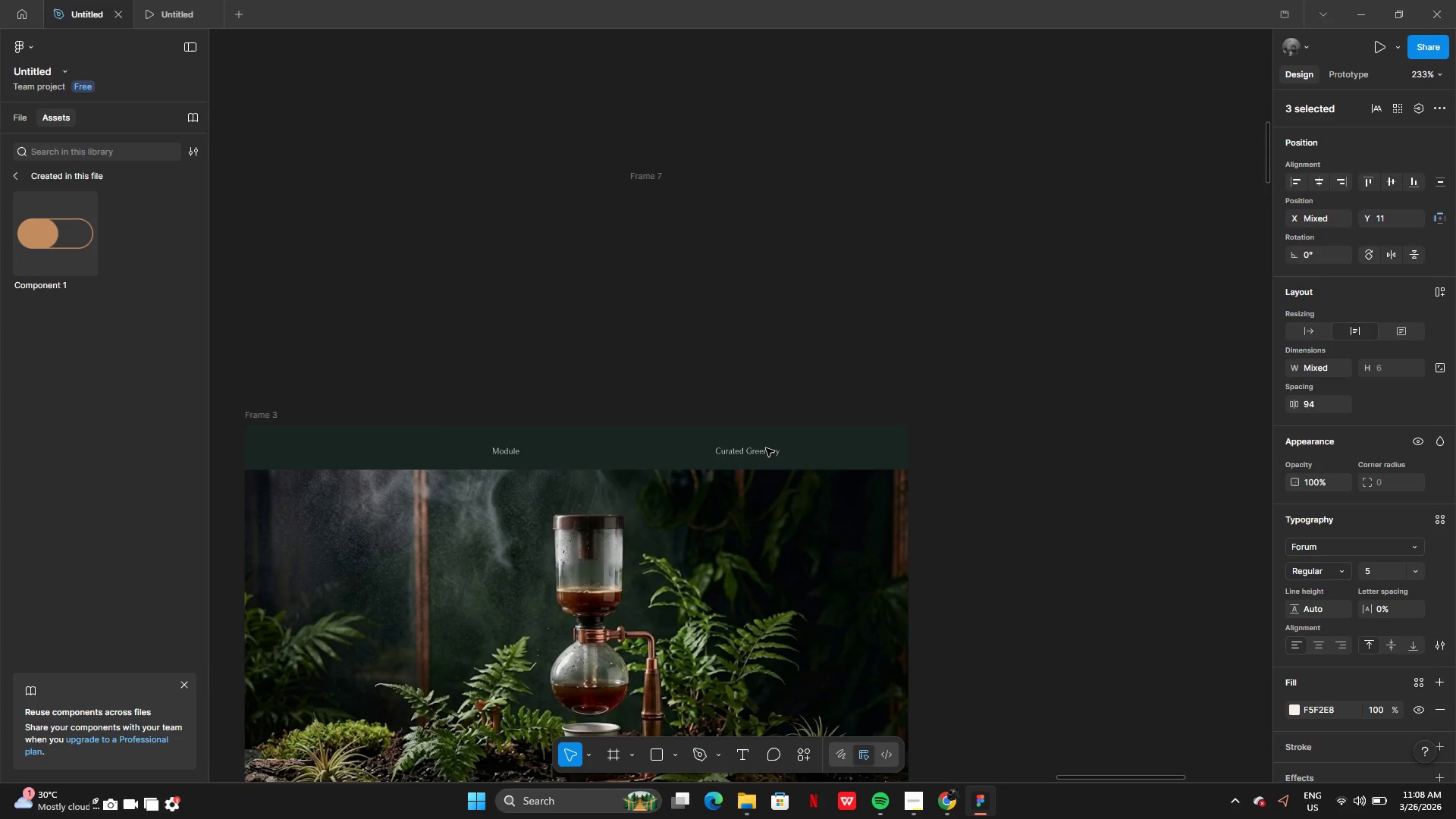 
double_click([766, 448])
 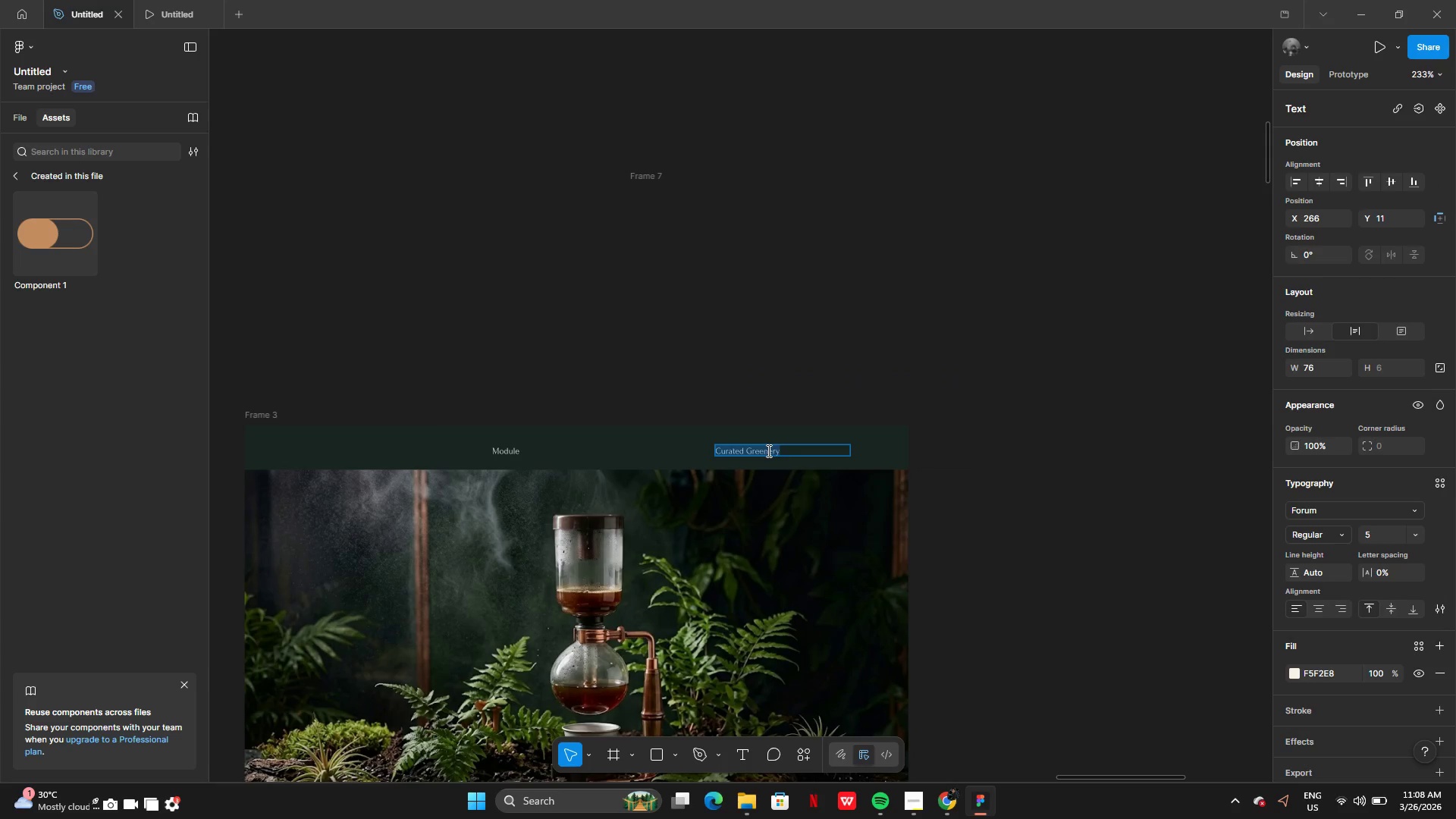 
left_click([809, 455])
 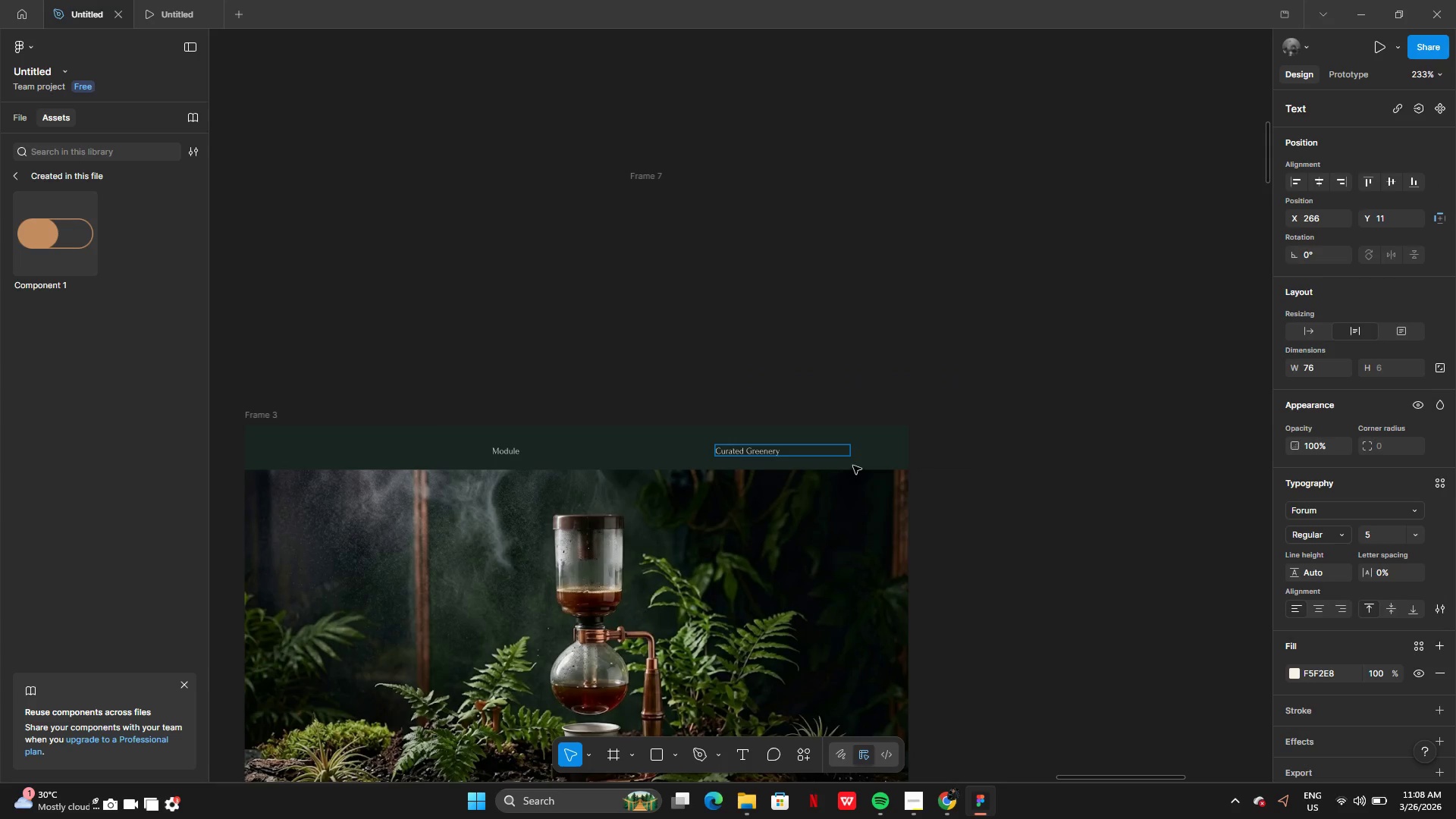 
left_click([859, 460])
 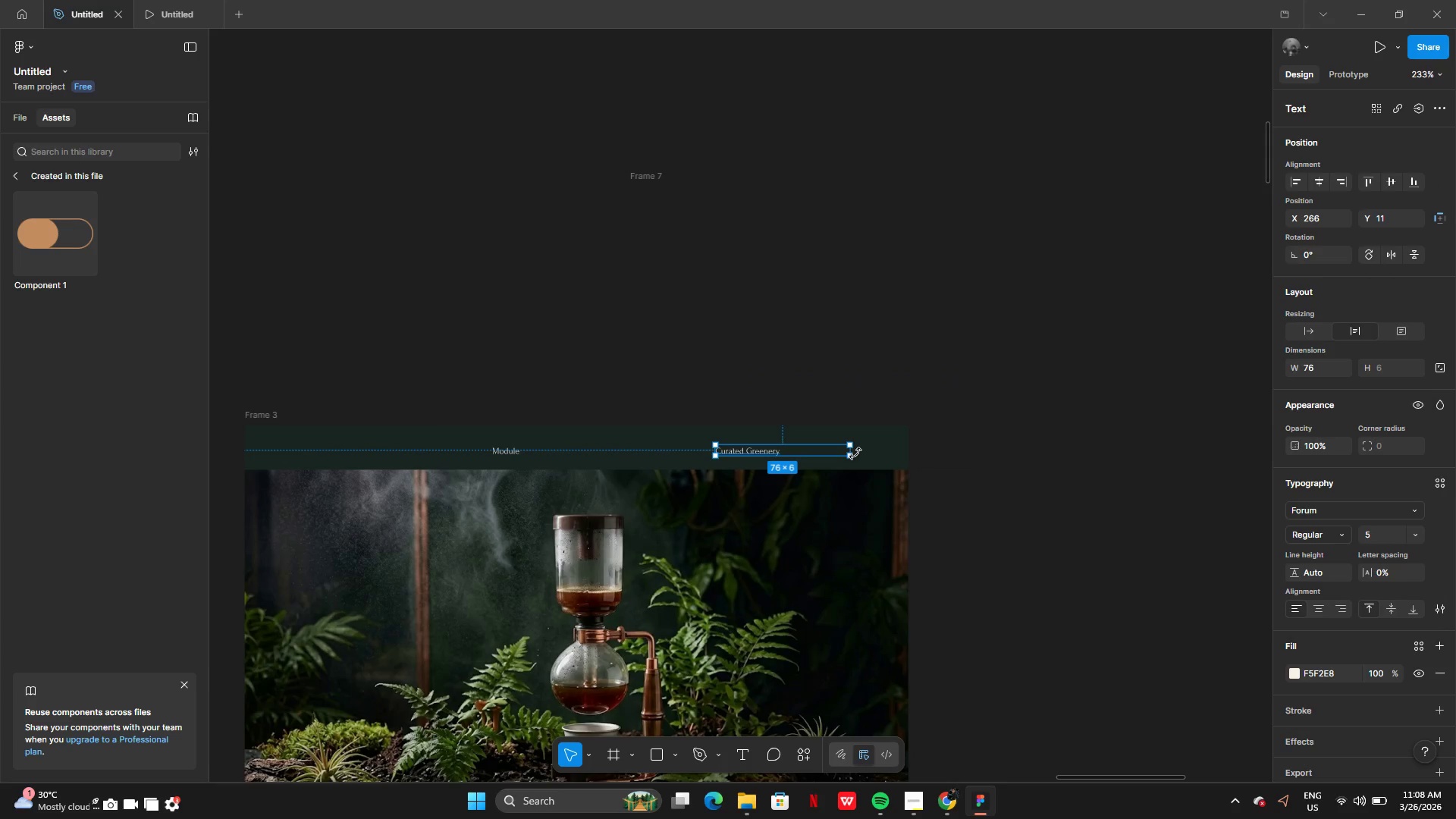 
left_click_drag(start_coordinate=[853, 452], to_coordinate=[786, 451])
 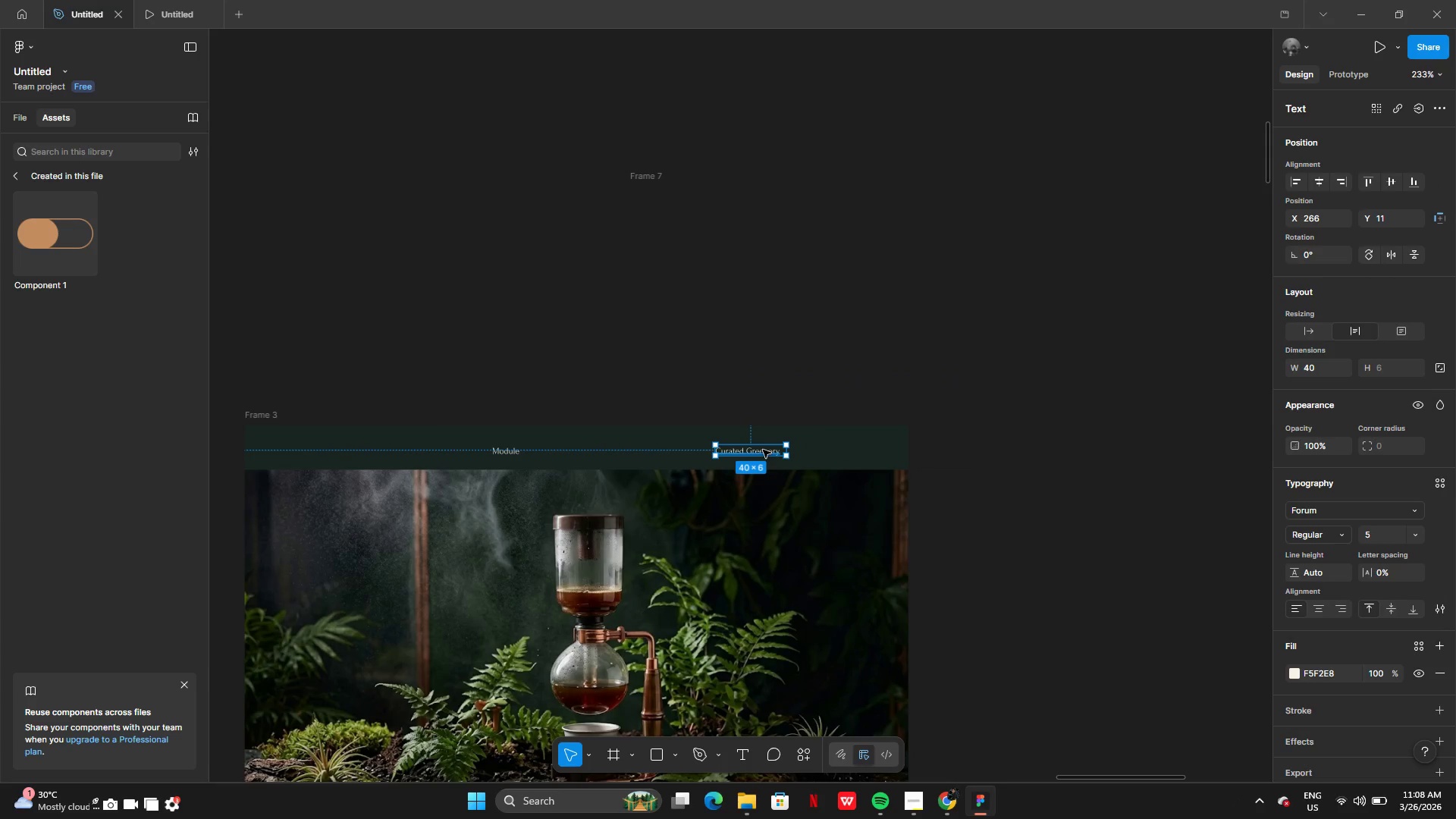 
left_click_drag(start_coordinate=[763, 450], to_coordinate=[627, 449])
 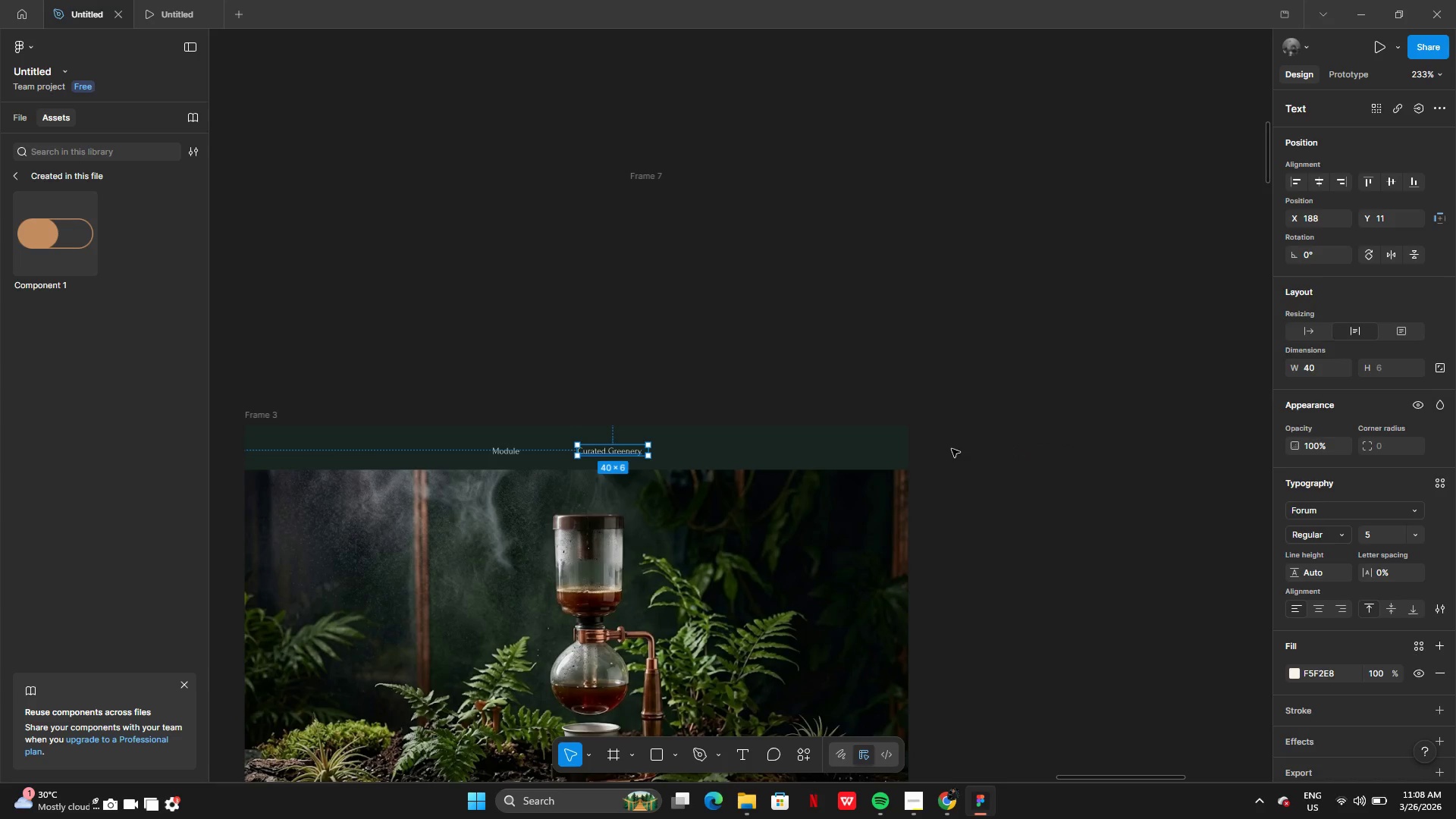 
double_click([1002, 442])
 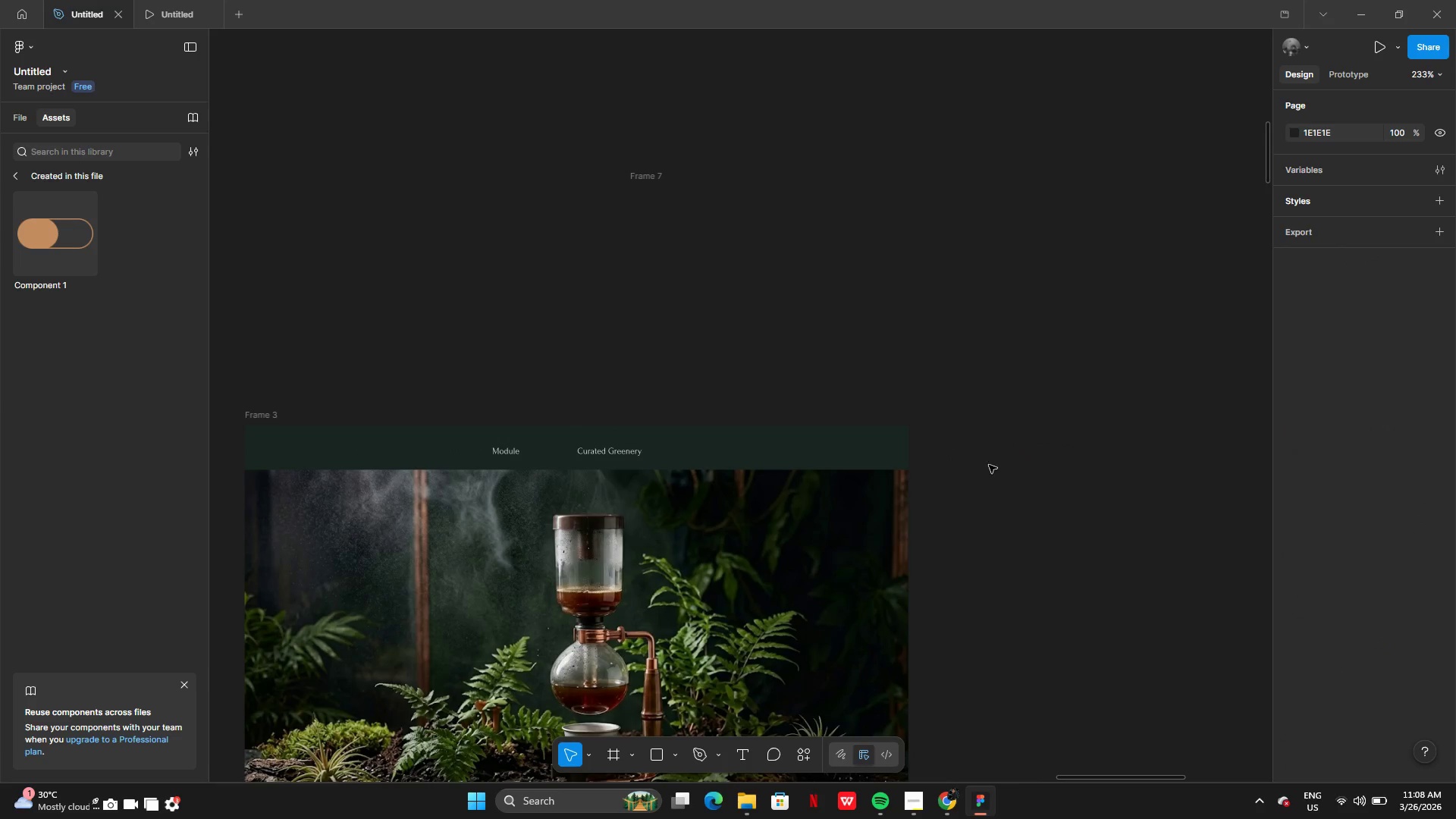 
left_click_drag(start_coordinate=[981, 467], to_coordinate=[968, 462])
 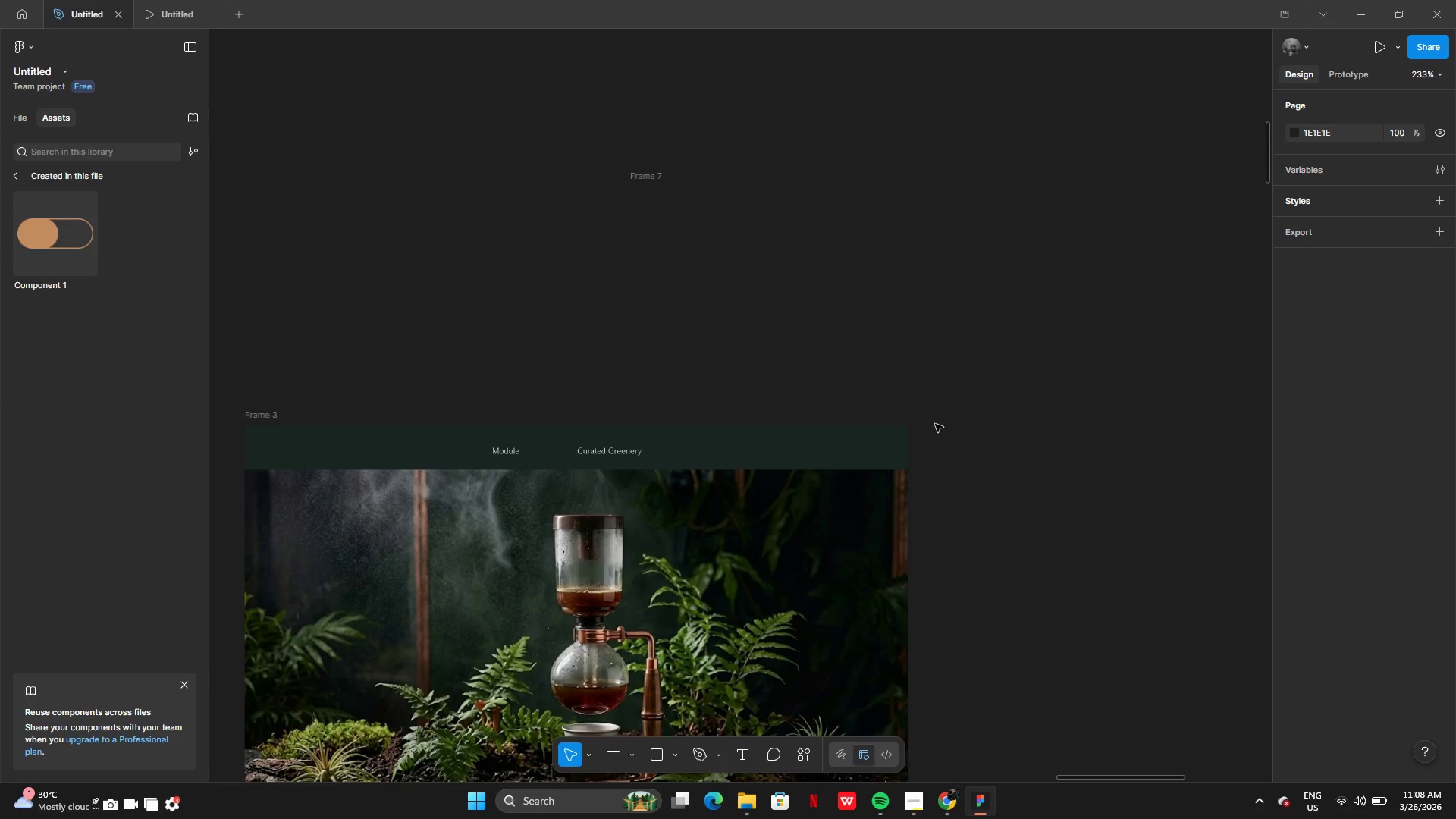 
left_click_drag(start_coordinate=[915, 429], to_coordinate=[962, 417])
 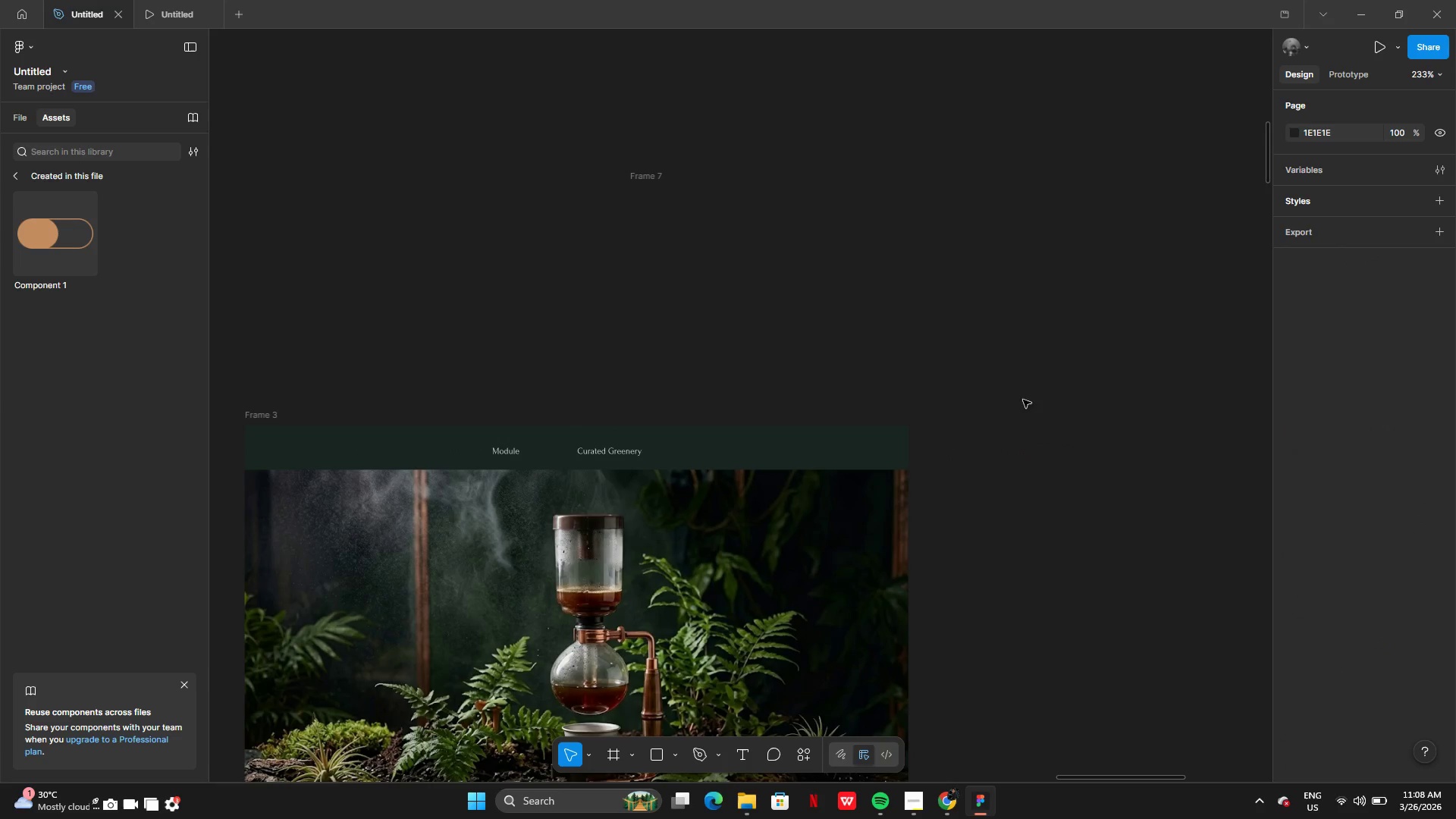 
left_click_drag(start_coordinate=[1023, 400], to_coordinate=[1027, 403])
 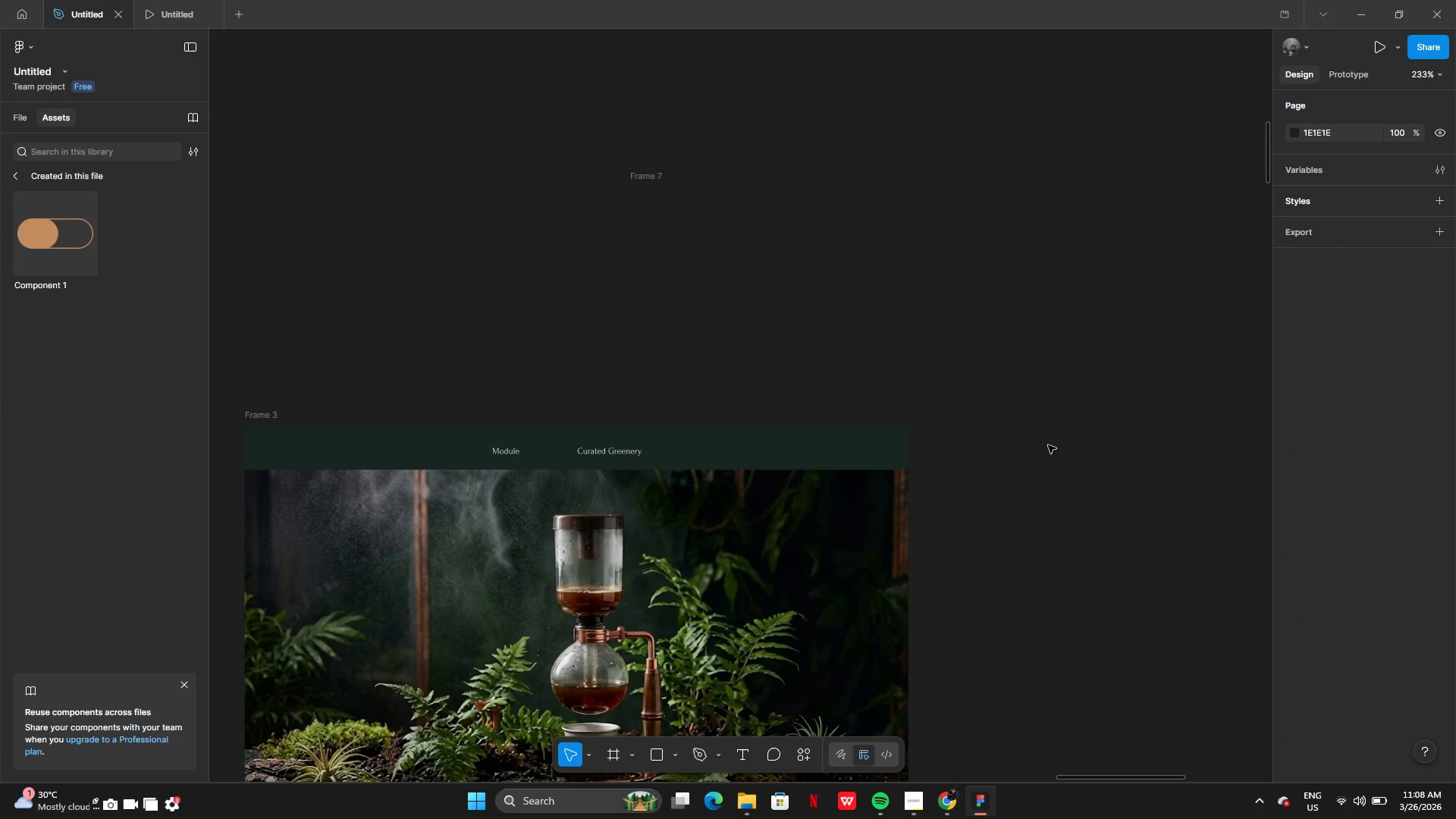 
left_click_drag(start_coordinate=[1048, 445], to_coordinate=[1050, 452])
 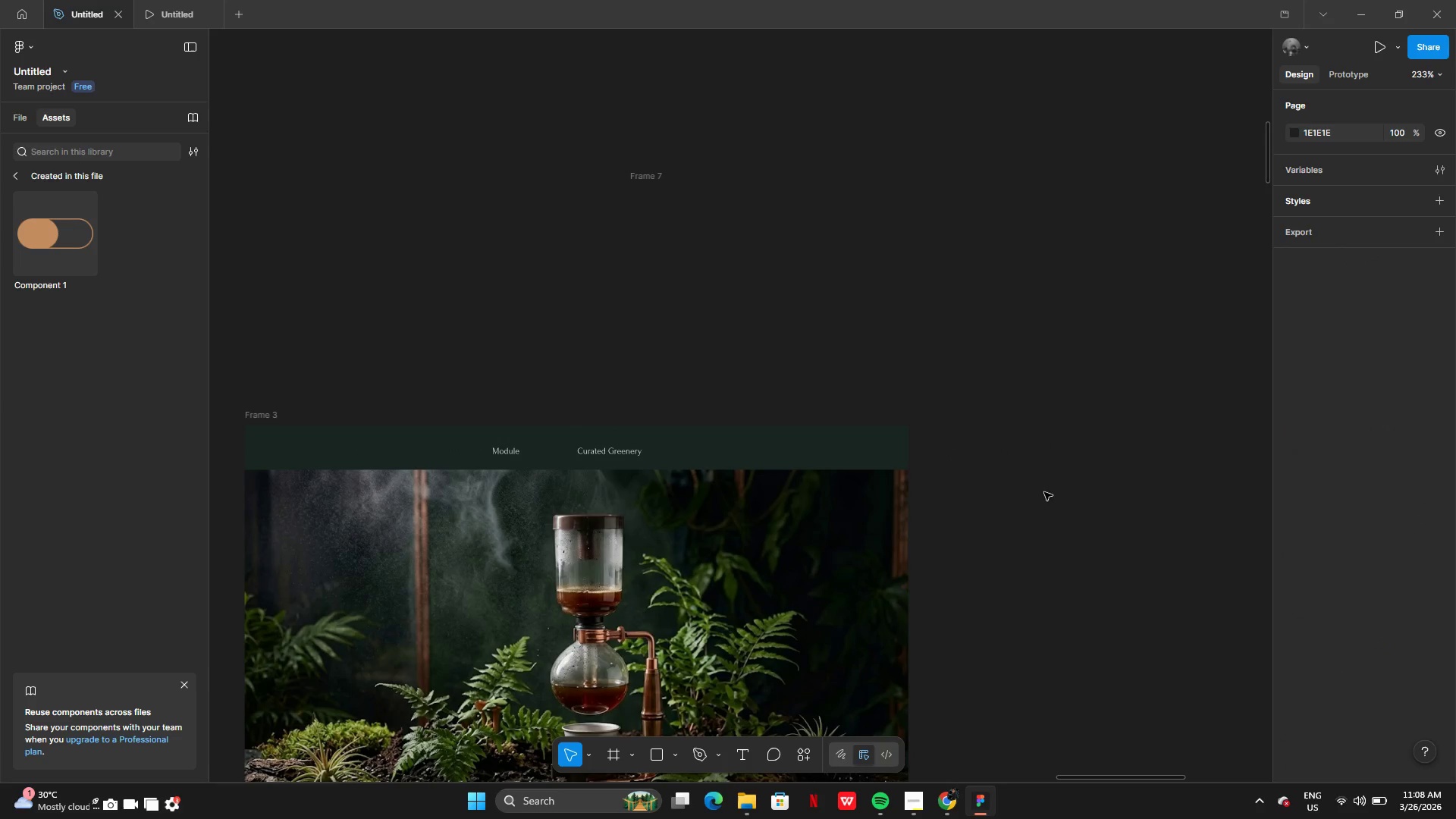 
left_click_drag(start_coordinate=[1047, 492], to_coordinate=[1036, 492])
 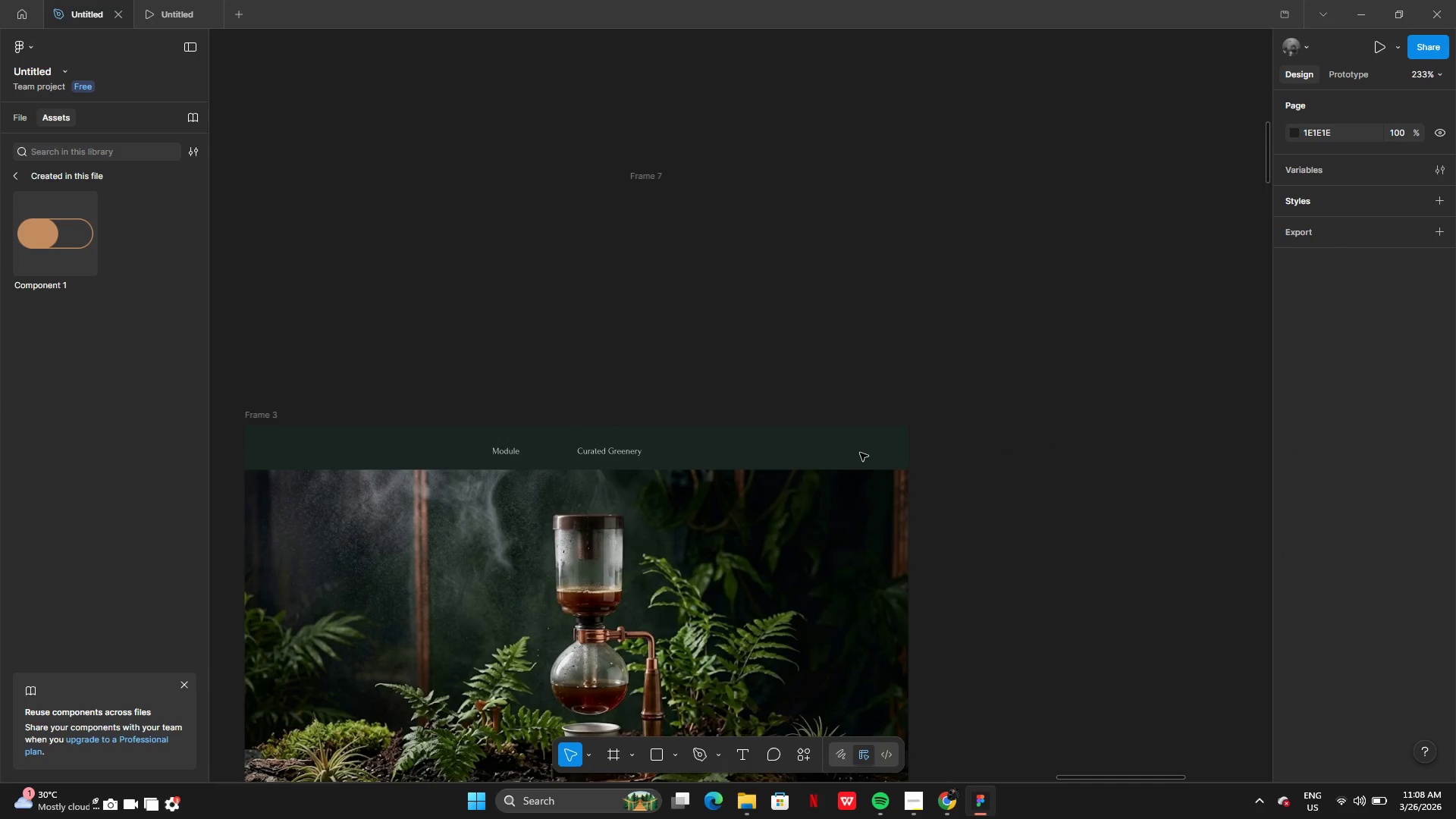 
left_click_drag(start_coordinate=[861, 453], to_coordinate=[870, 453])
 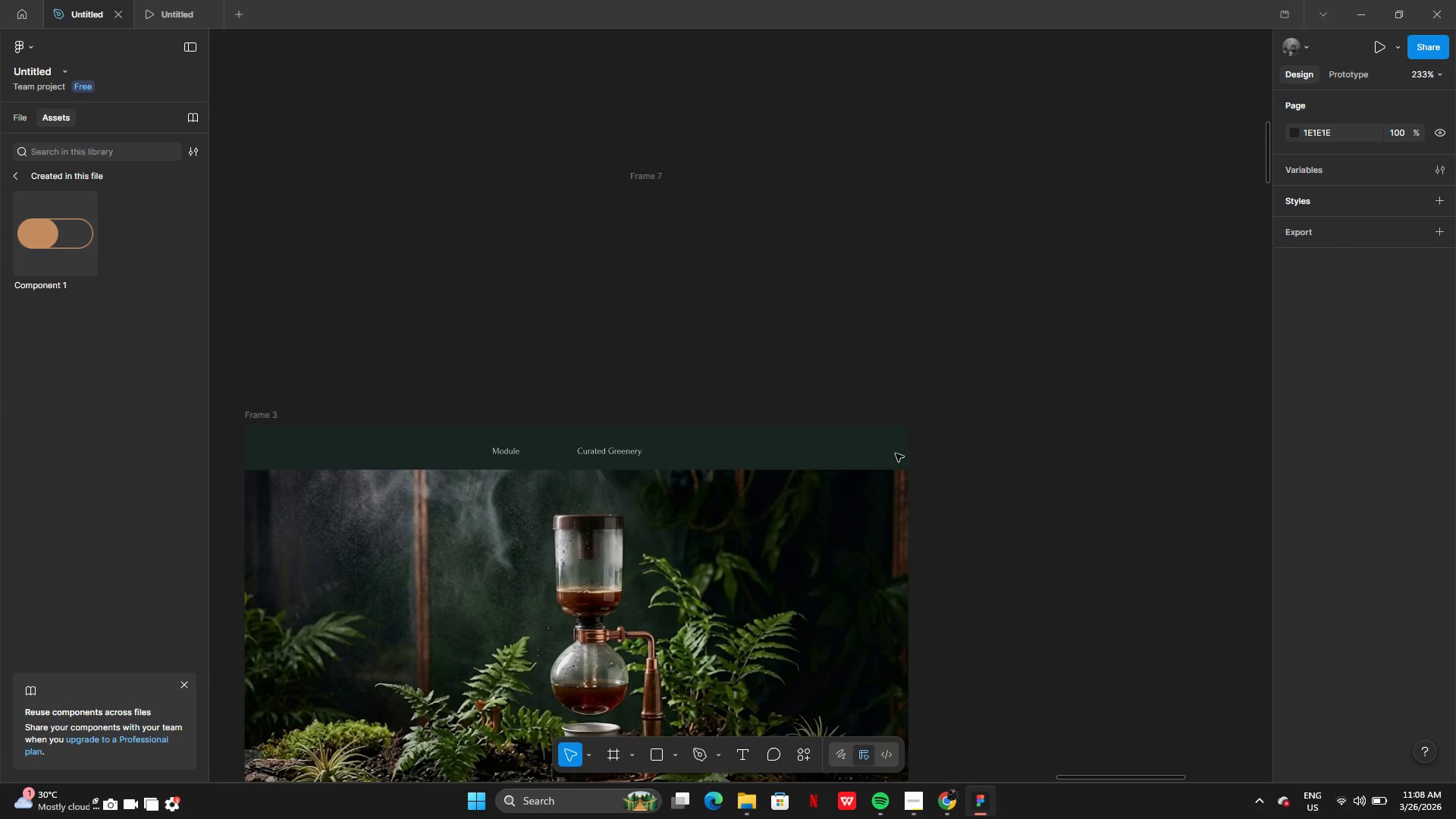 
triple_click([896, 453])
 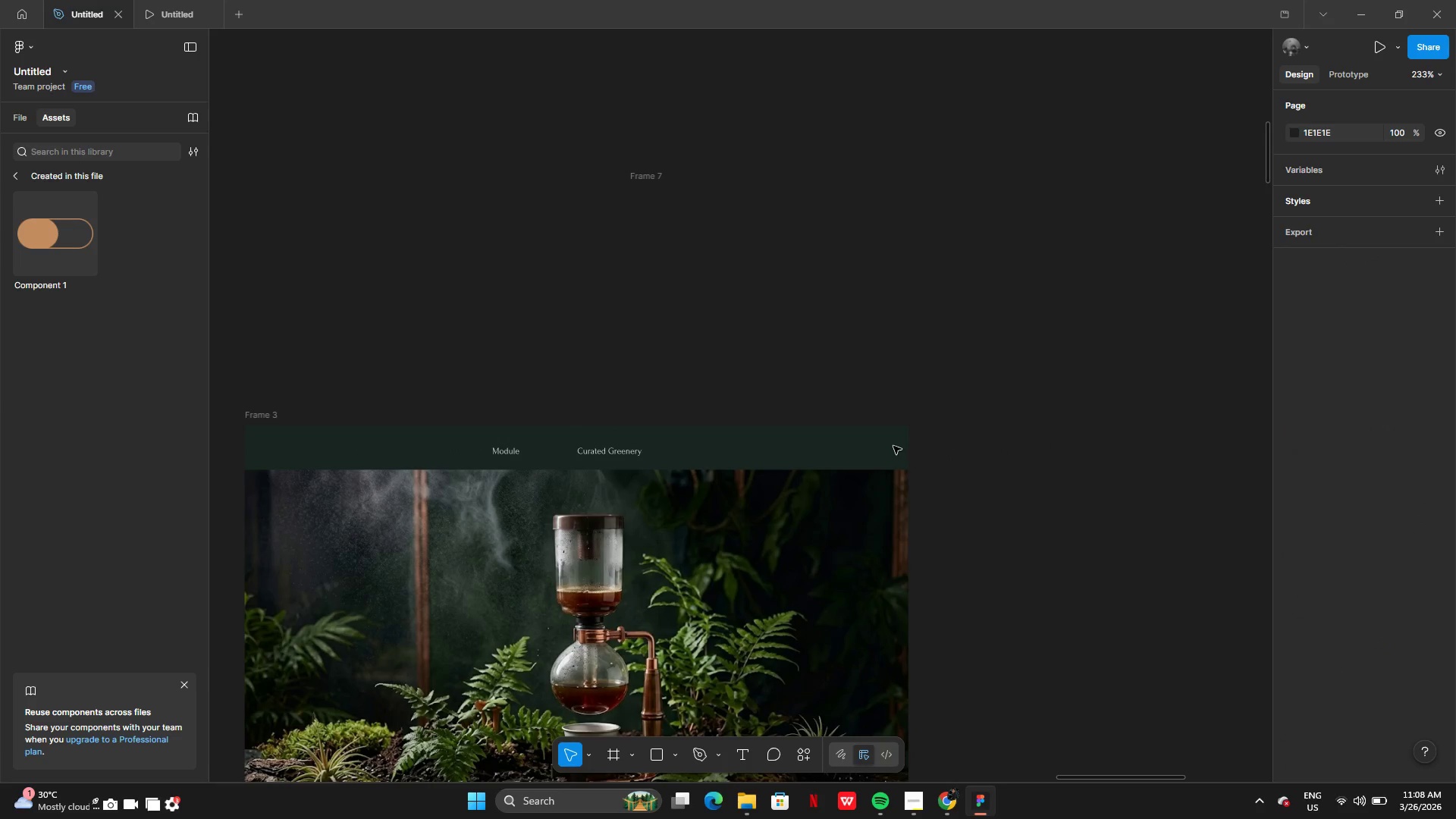 
key(Control+Z)
 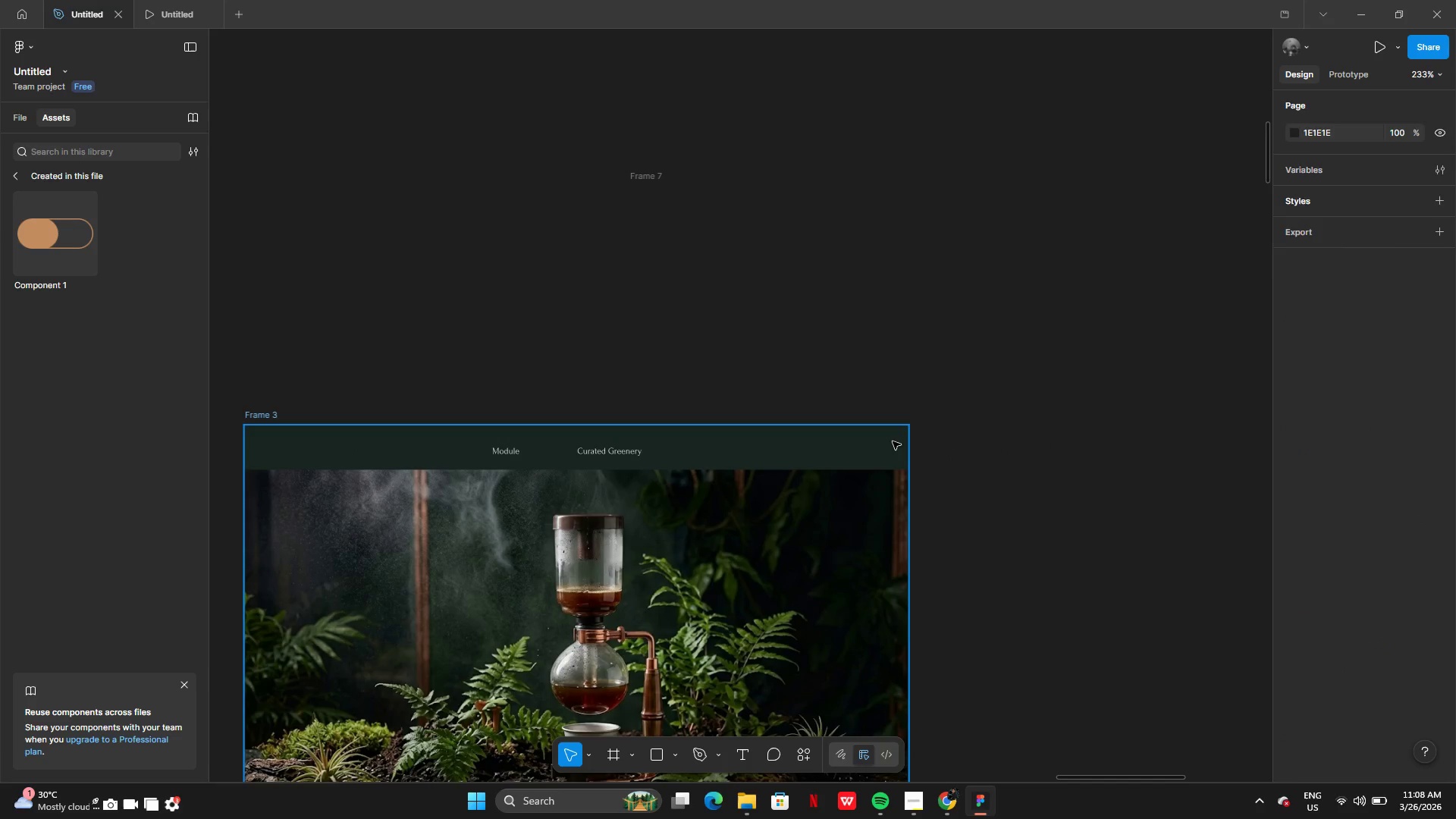 
key(Control+Z)
 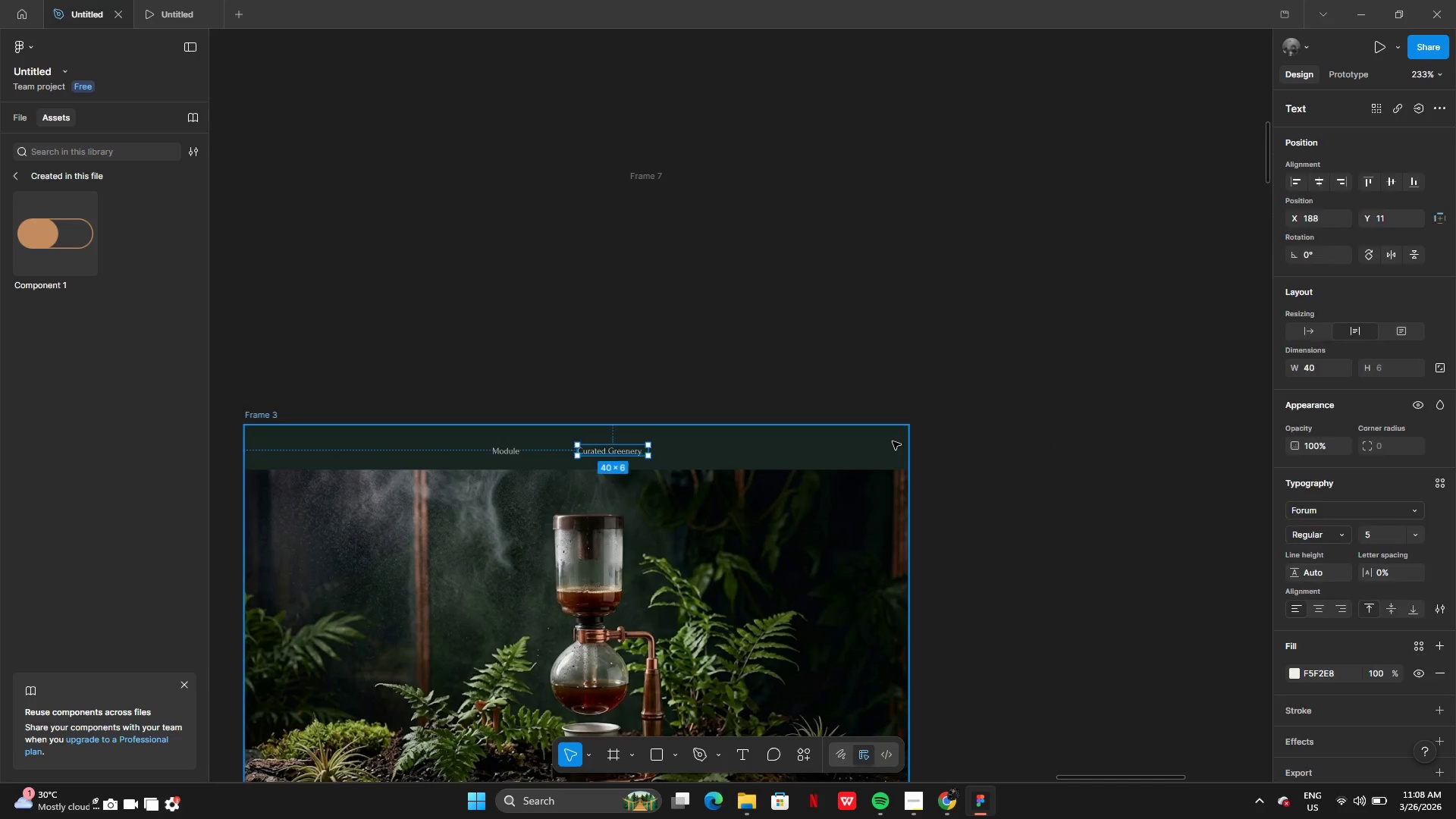 
key(Control+Z)
 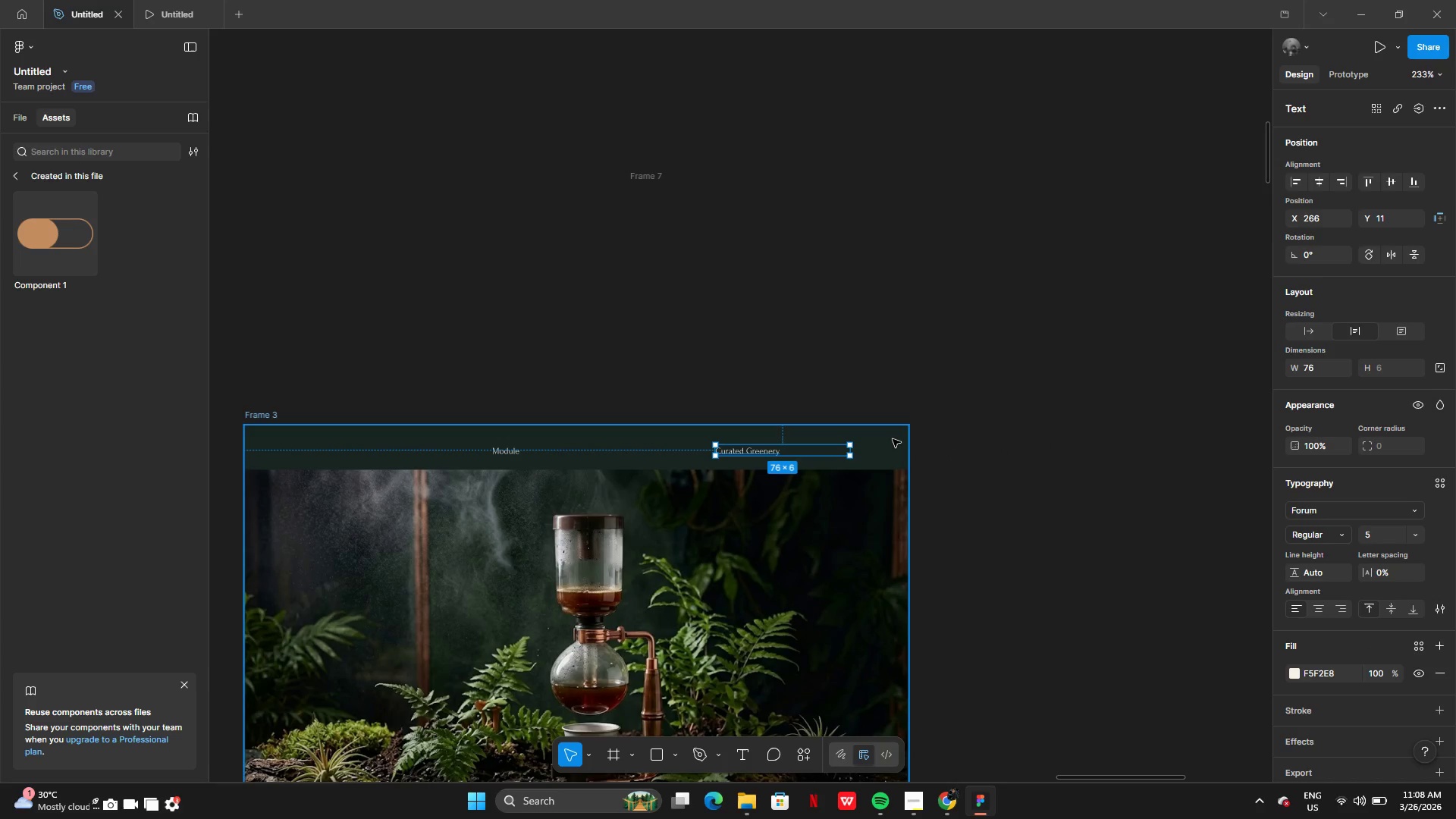 
key(Control+Z)
 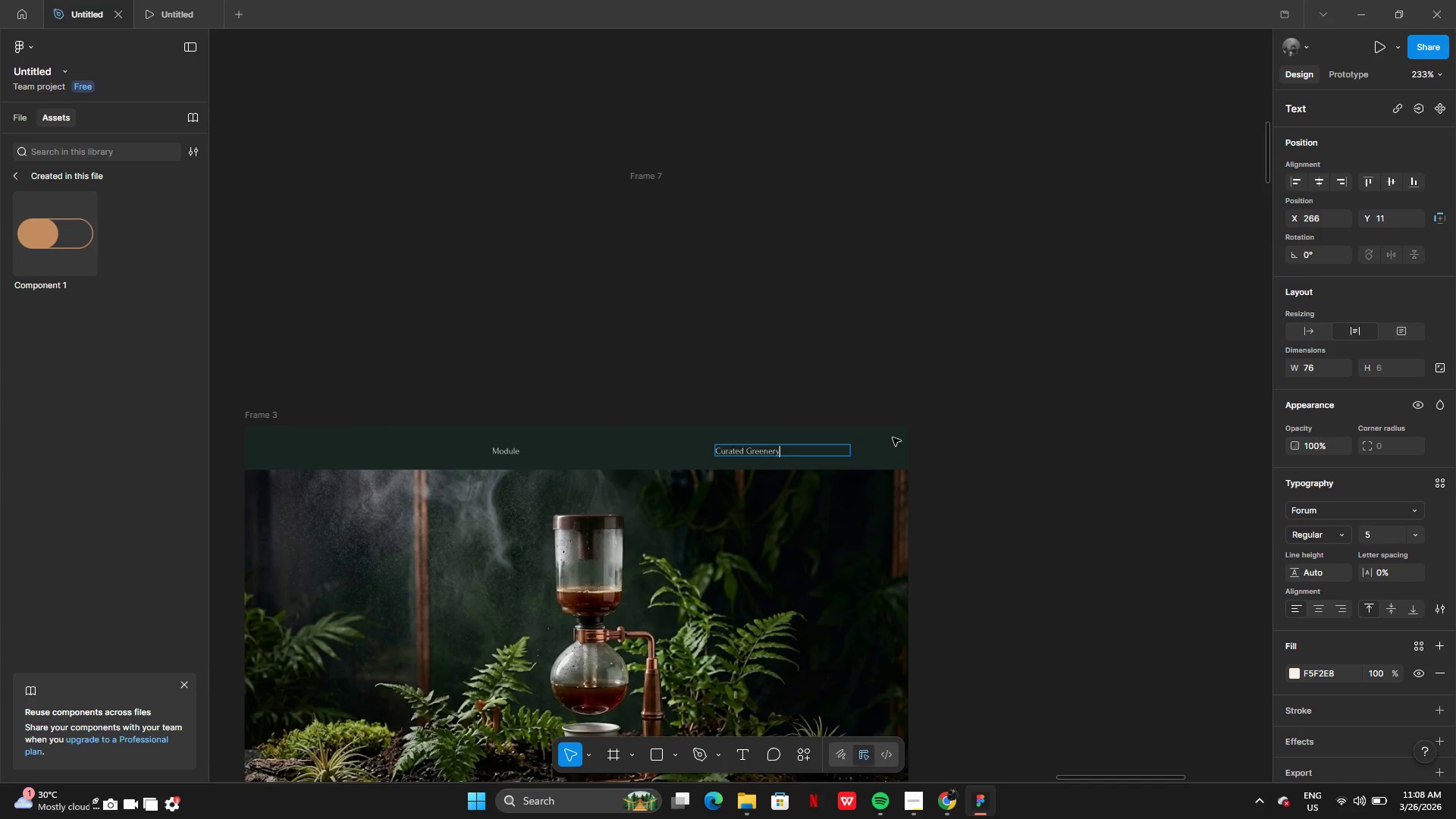 
key(Control+Z)
 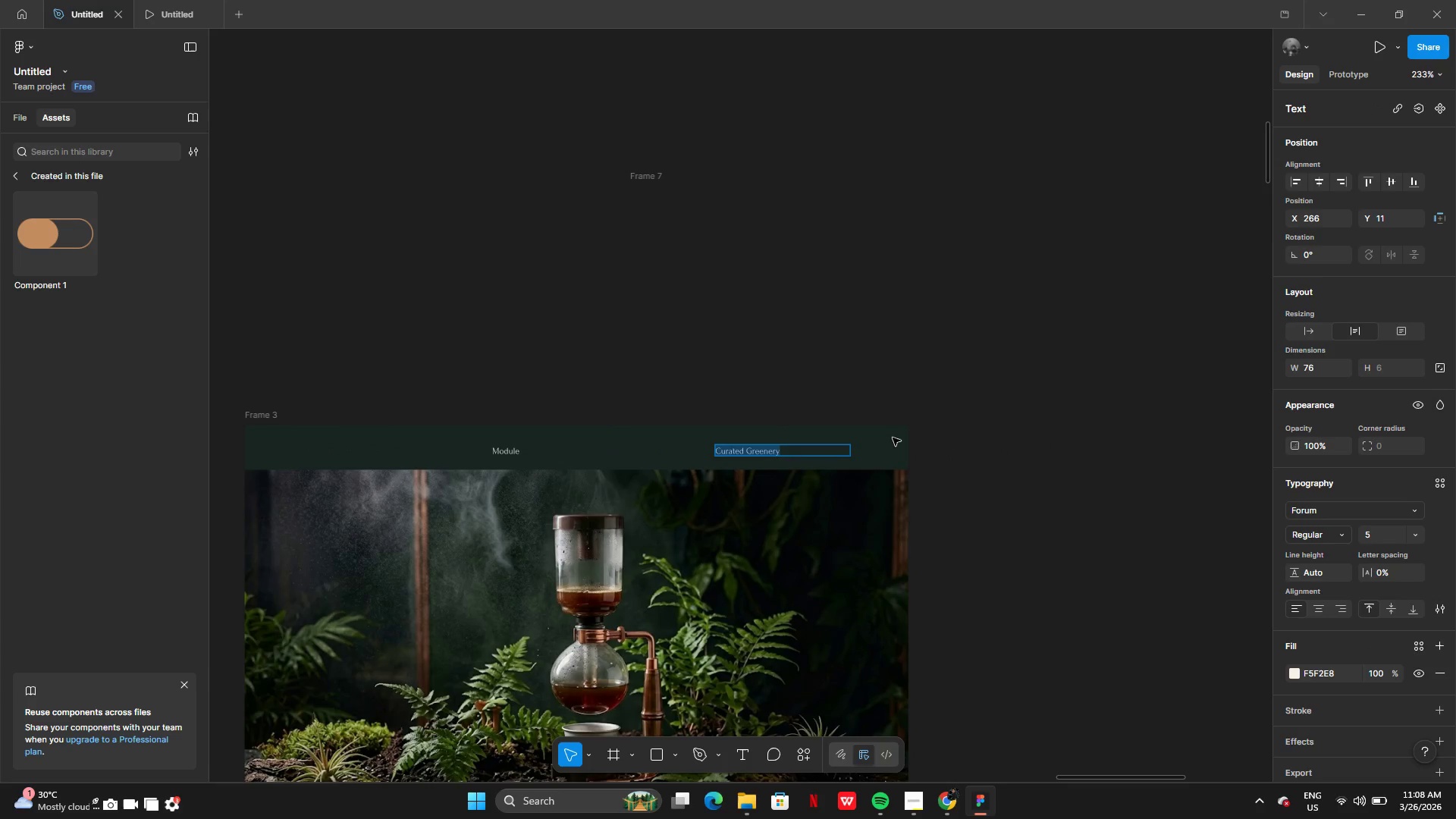 
key(Control+Z)
 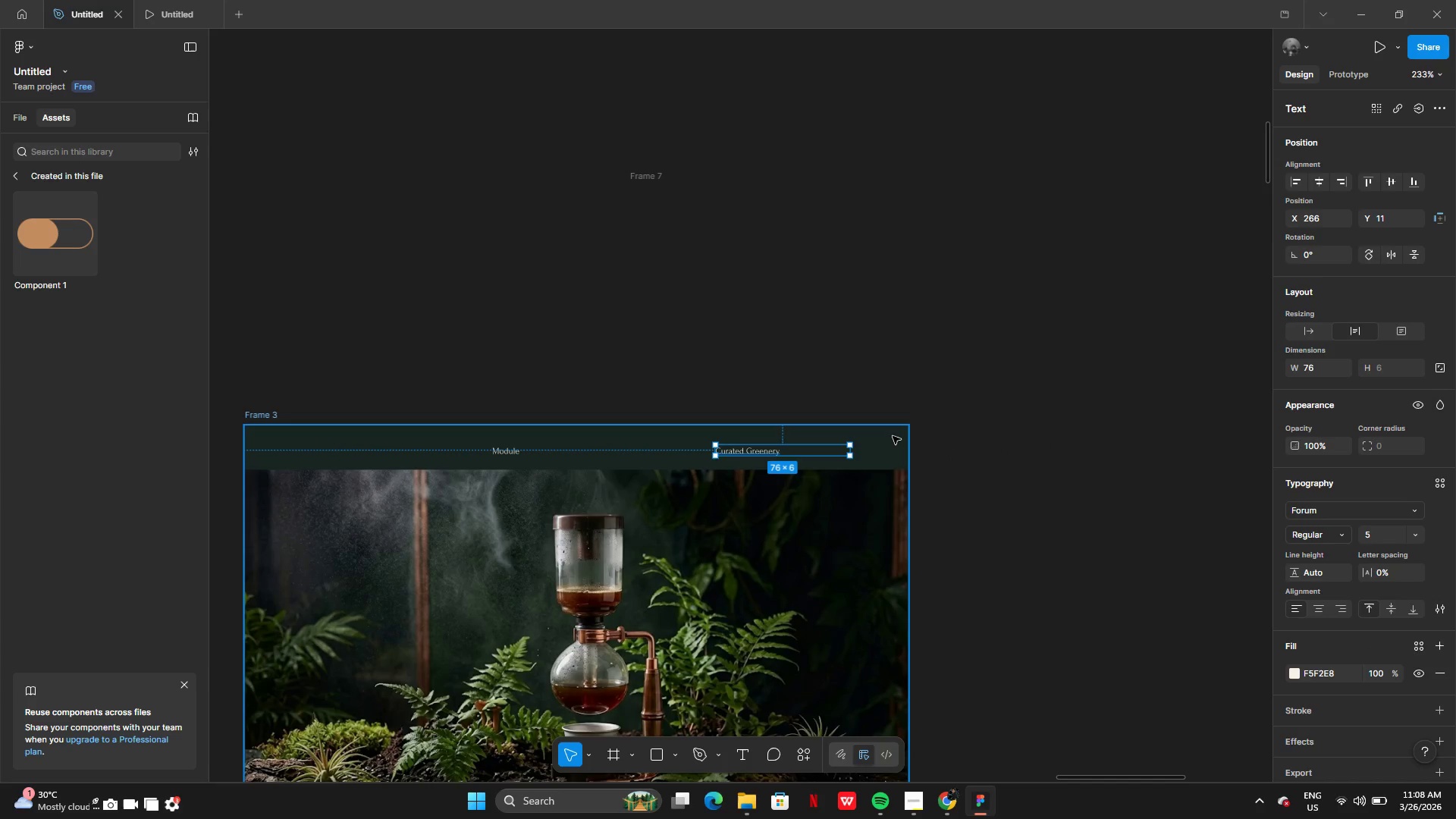 
key(Control+Z)
 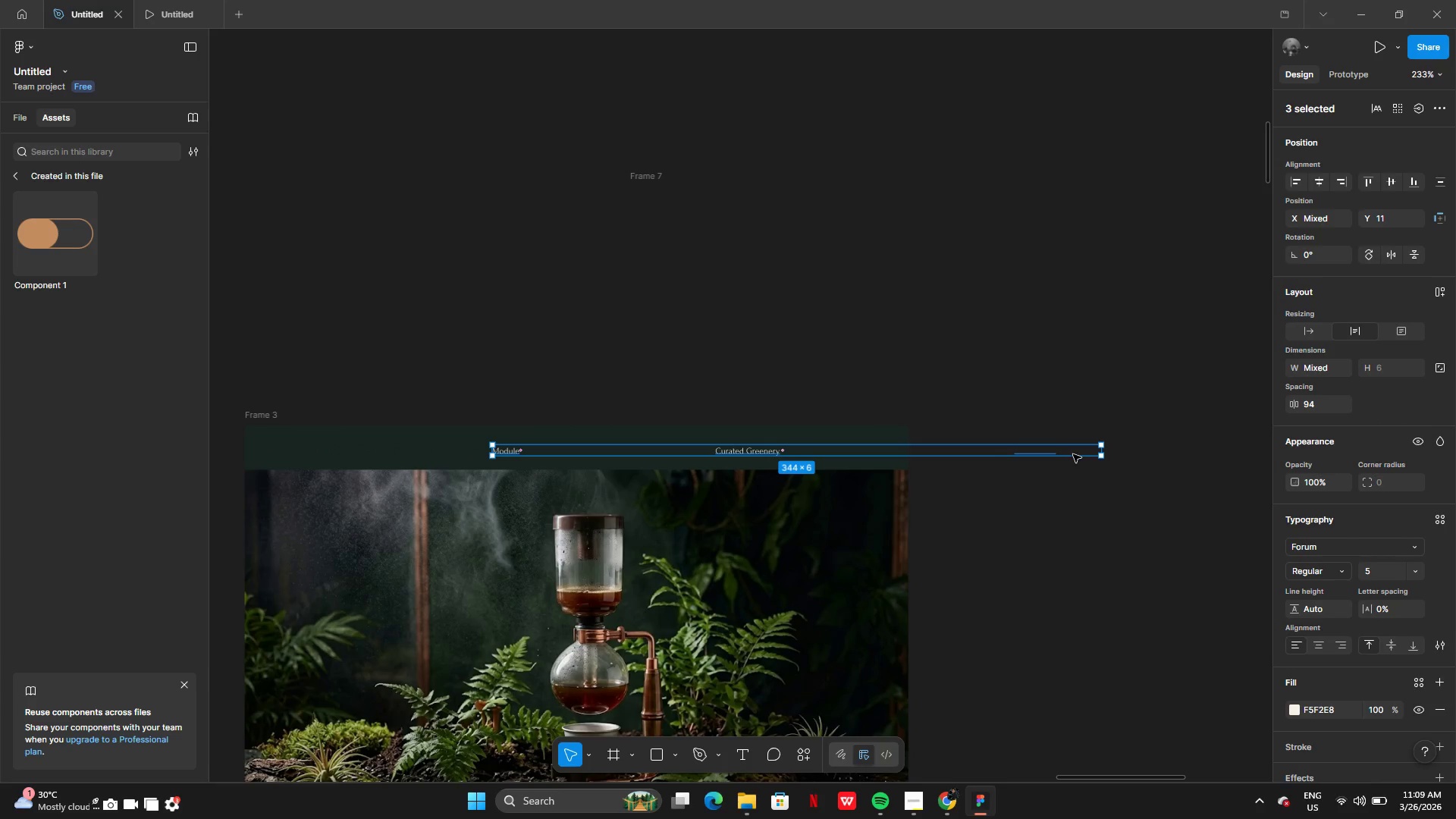 
left_click_drag(start_coordinate=[1072, 451], to_coordinate=[890, 451])
 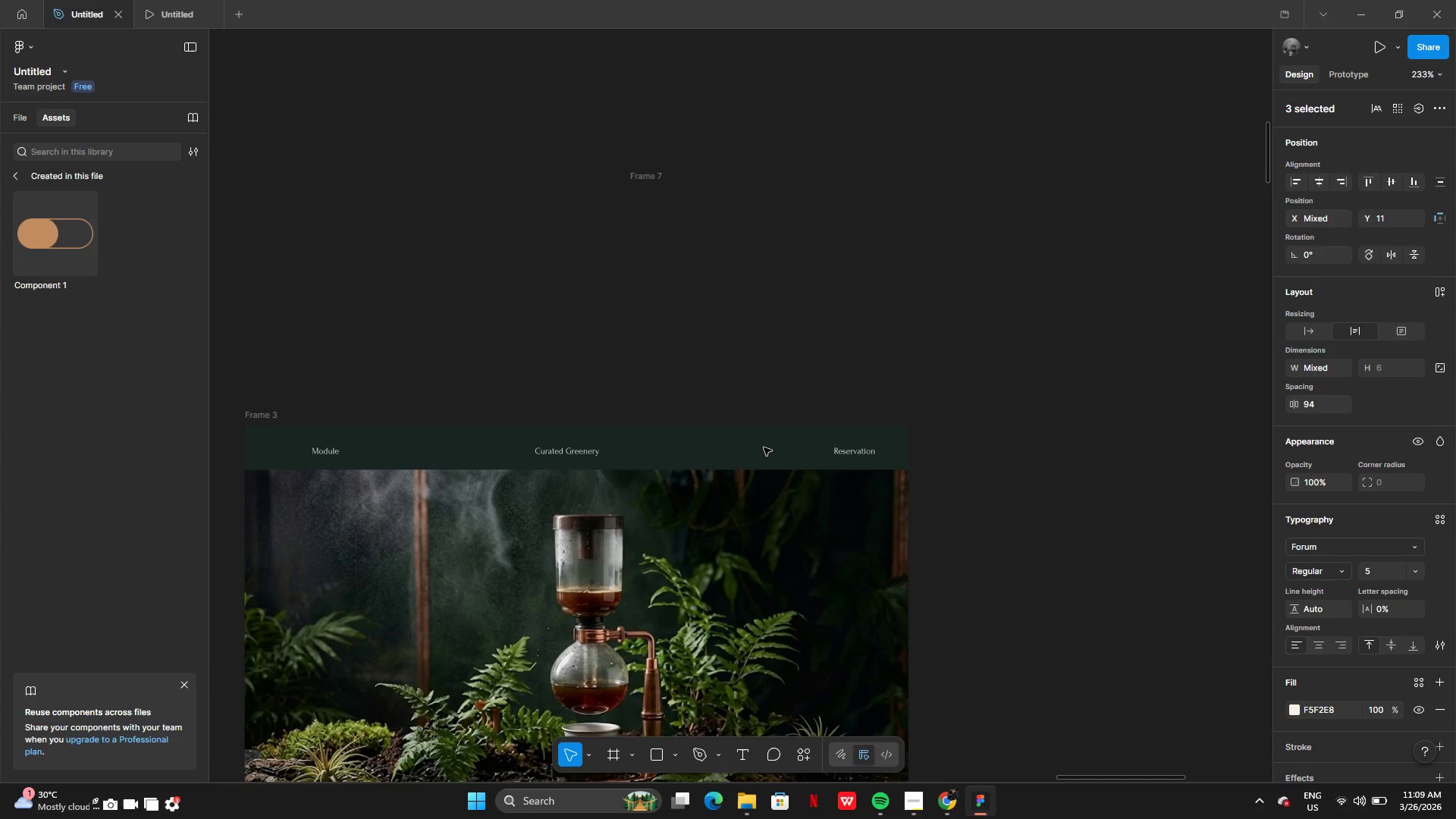 
left_click([764, 447])
 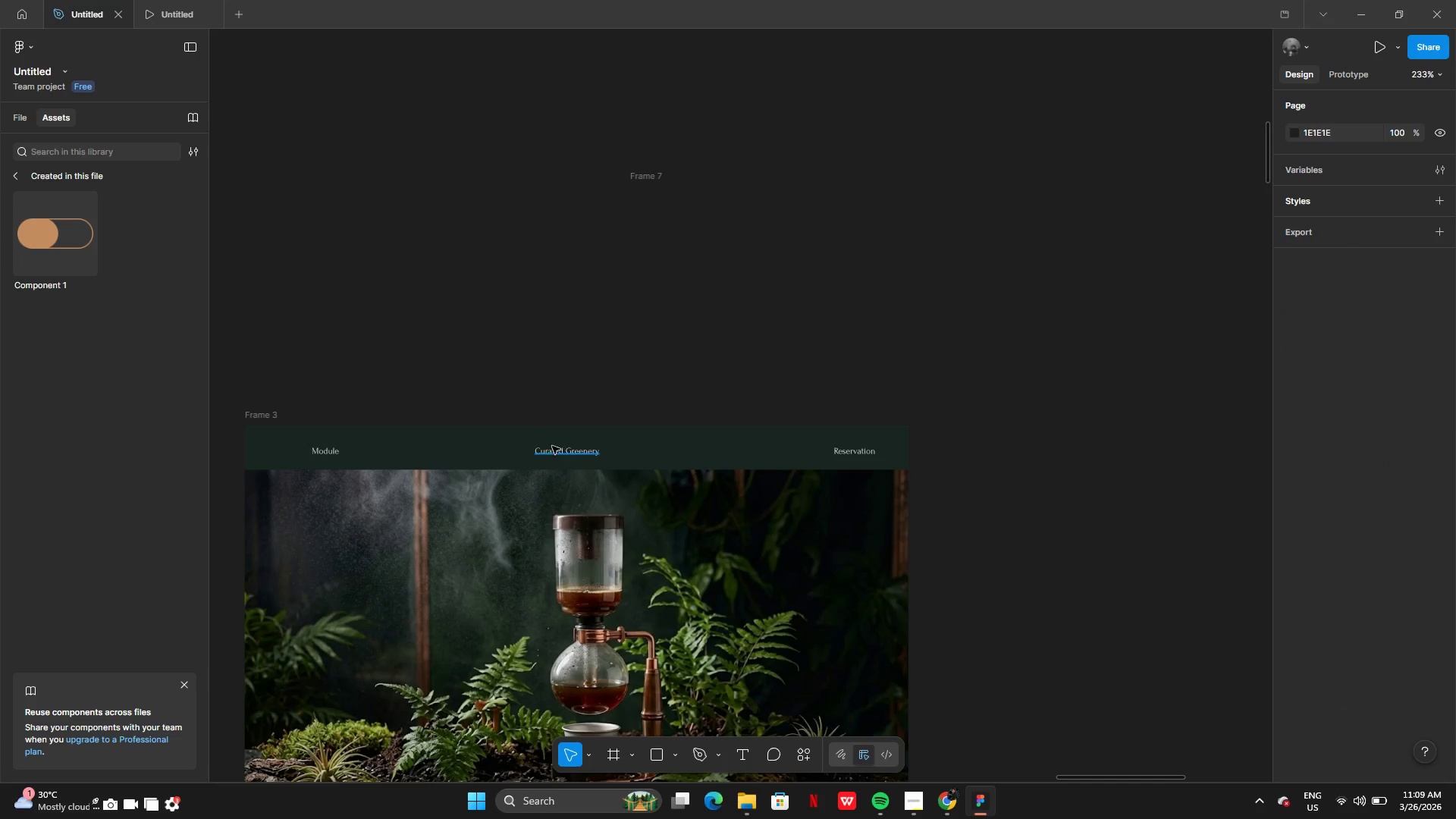 
left_click_drag(start_coordinate=[554, 450], to_coordinate=[709, 449])
 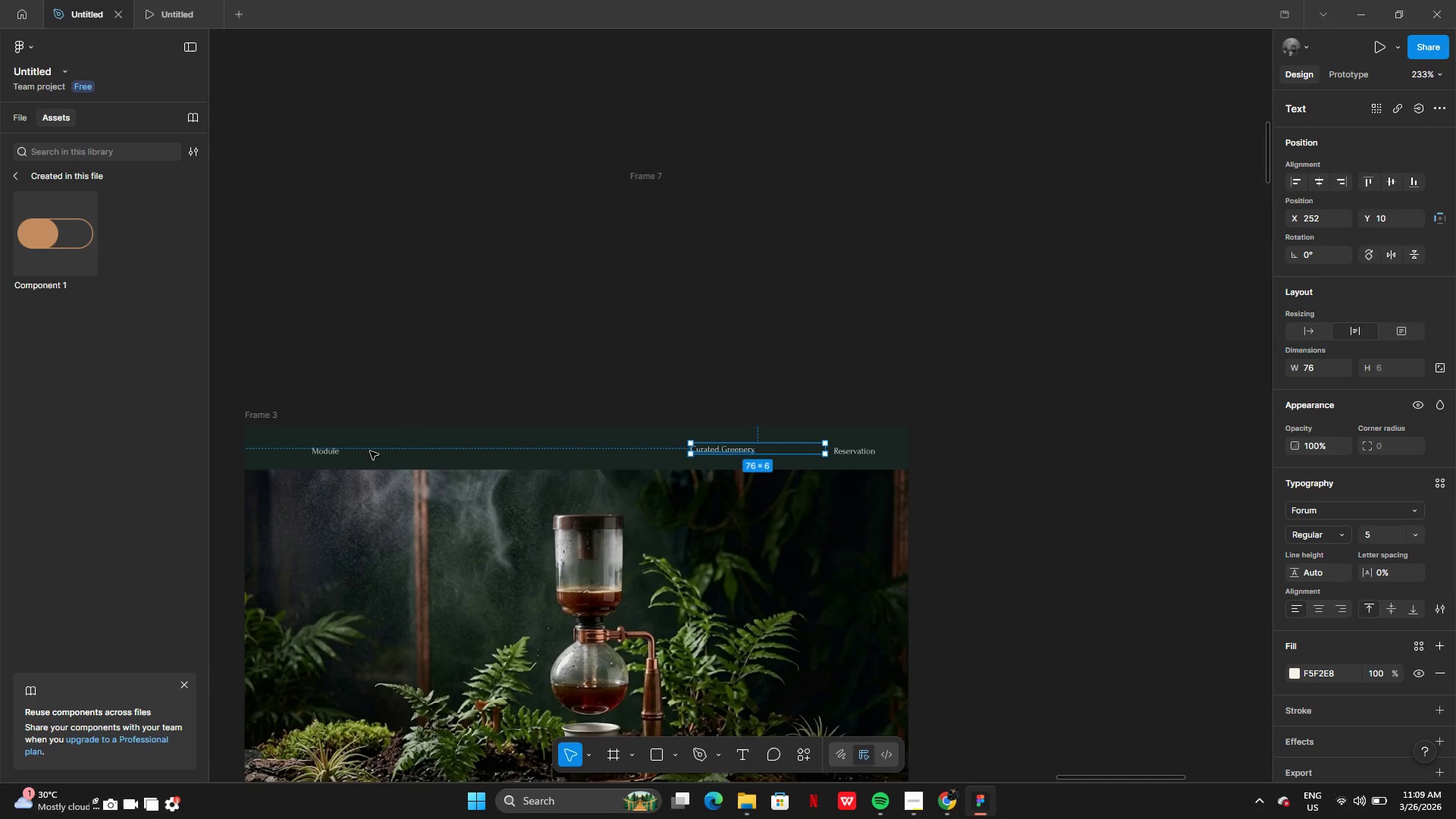 
left_click([328, 454])
 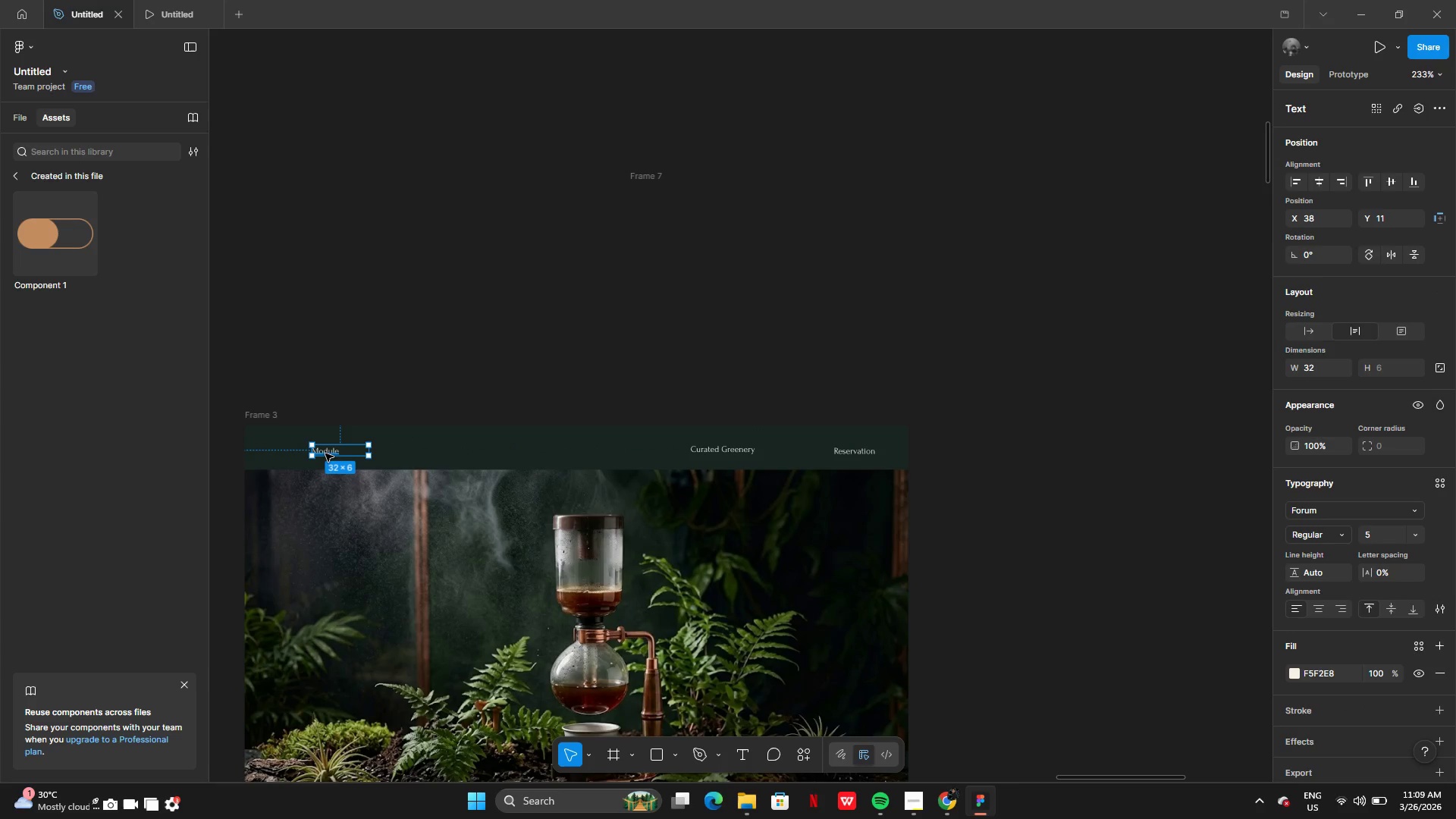 
left_click_drag(start_coordinate=[325, 453], to_coordinate=[581, 453])
 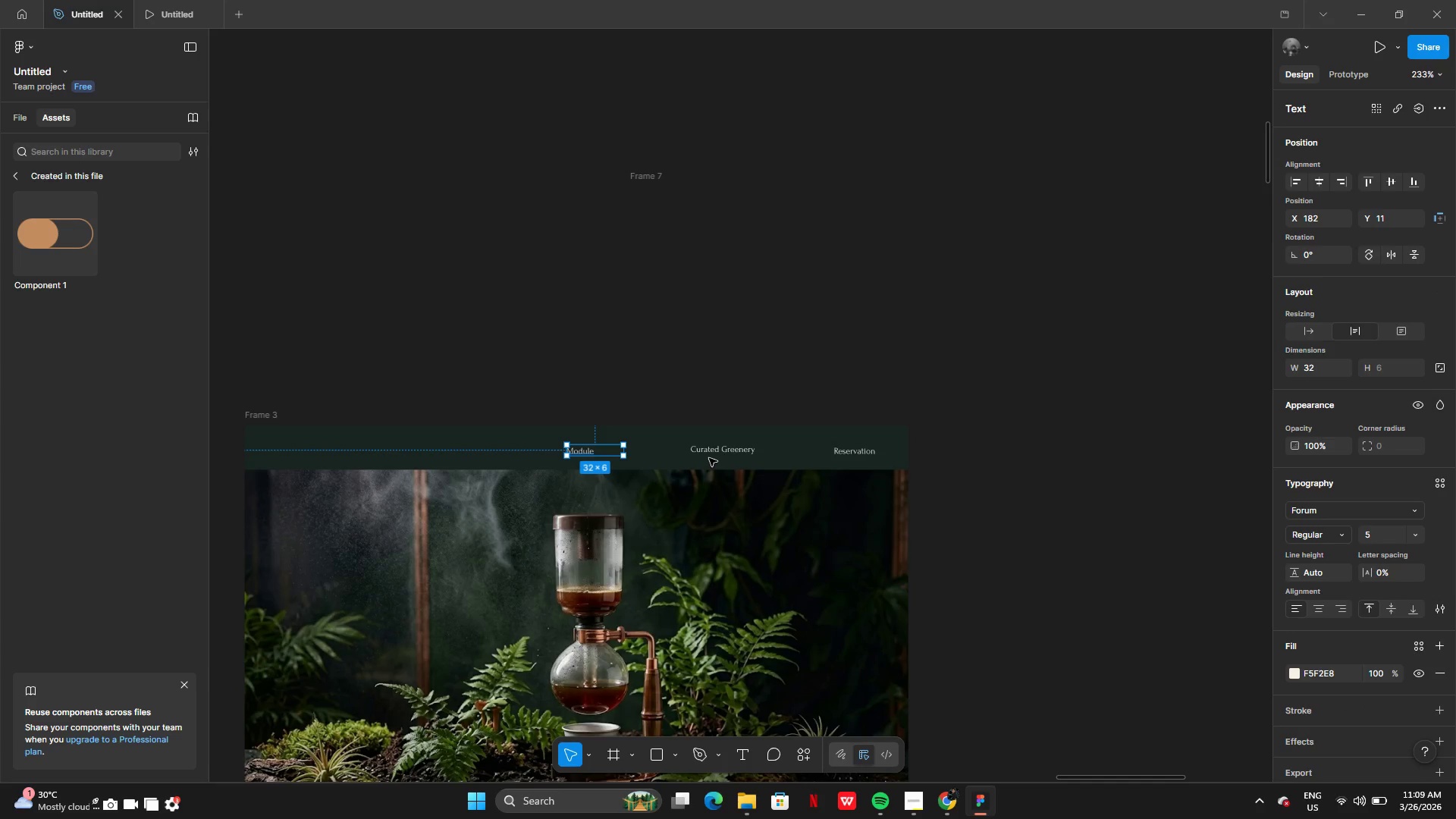 
left_click([711, 457])
 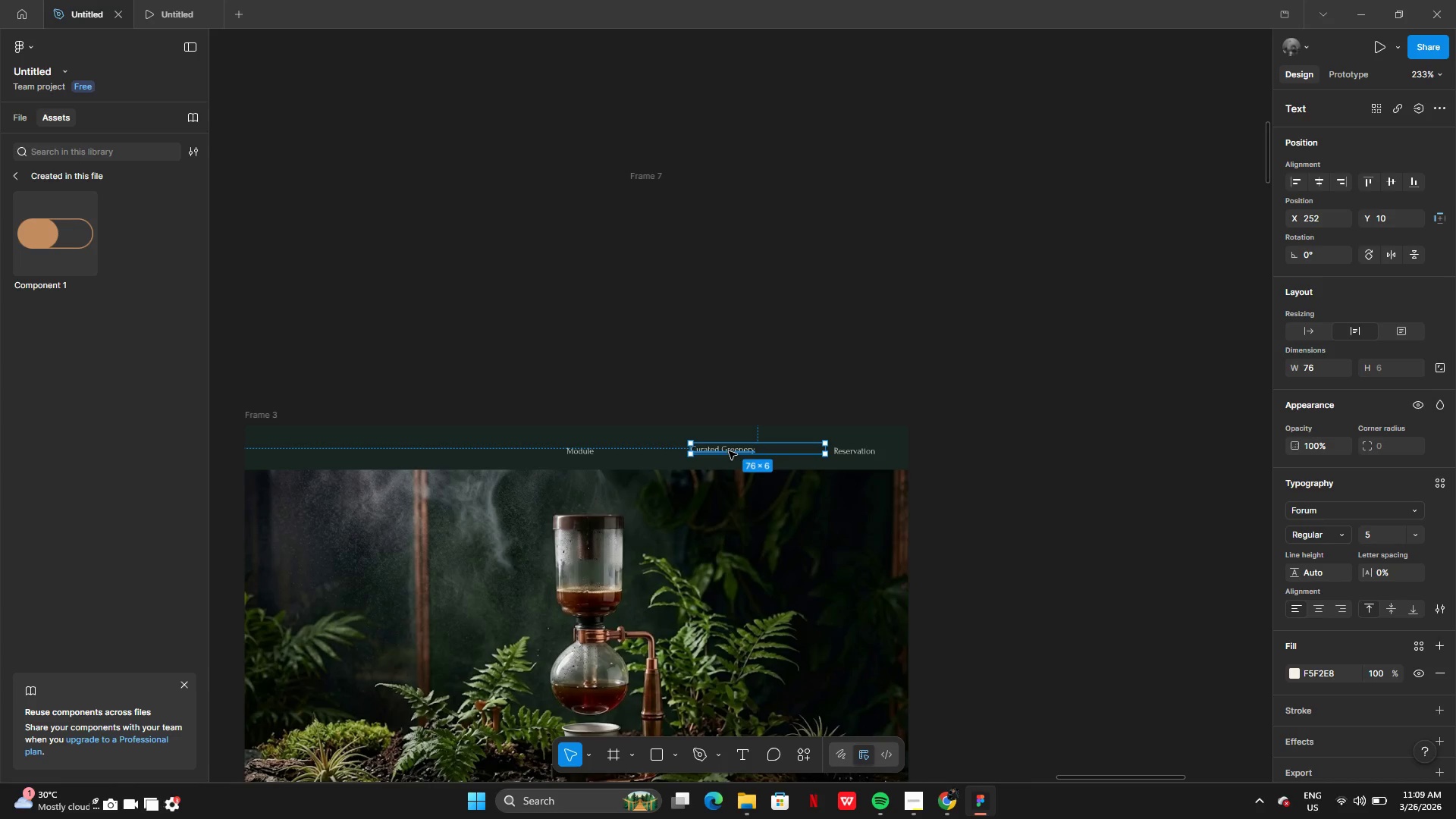 
left_click_drag(start_coordinate=[730, 451], to_coordinate=[676, 451])
 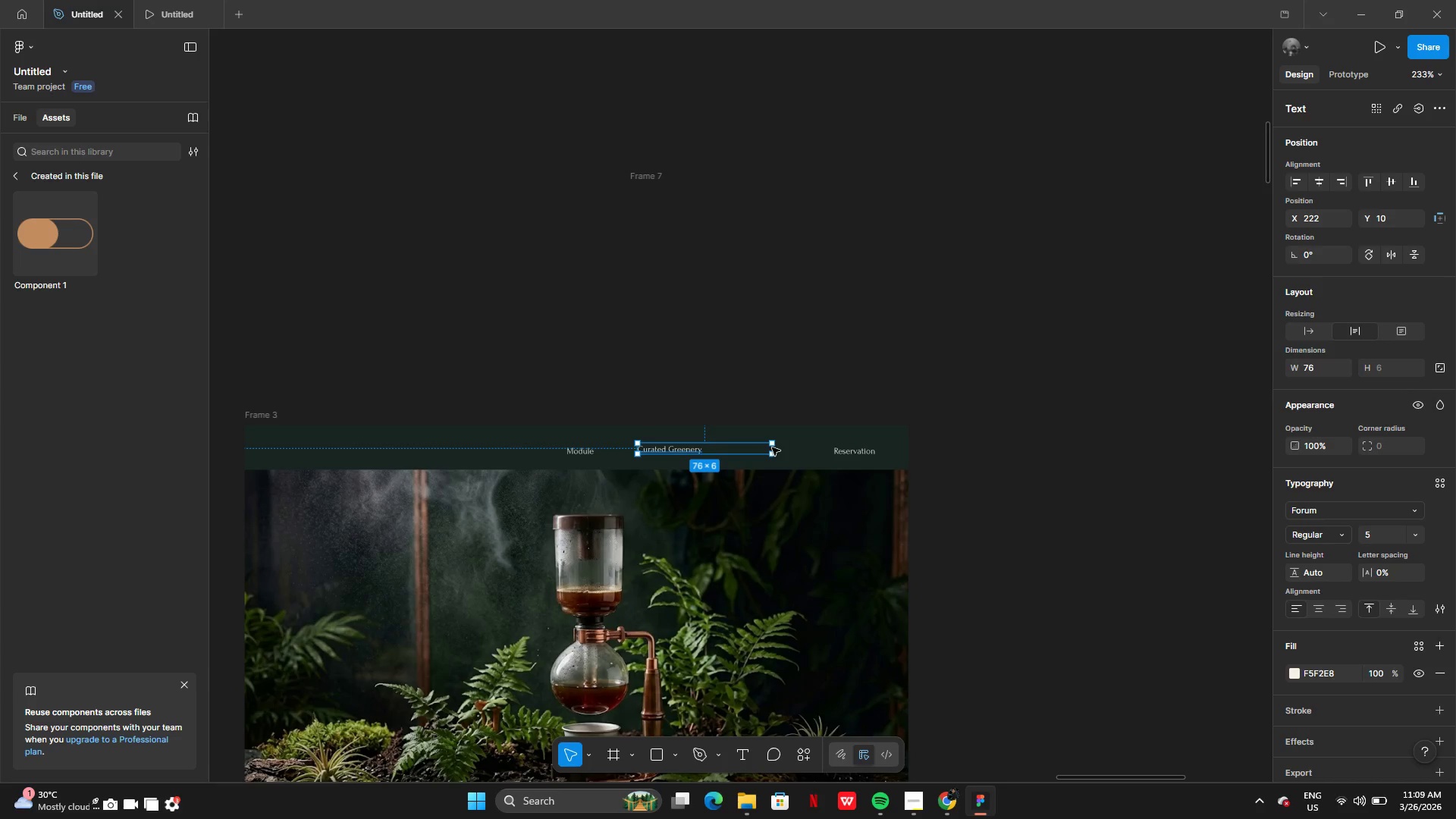 
left_click_drag(start_coordinate=[775, 447], to_coordinate=[711, 446])
 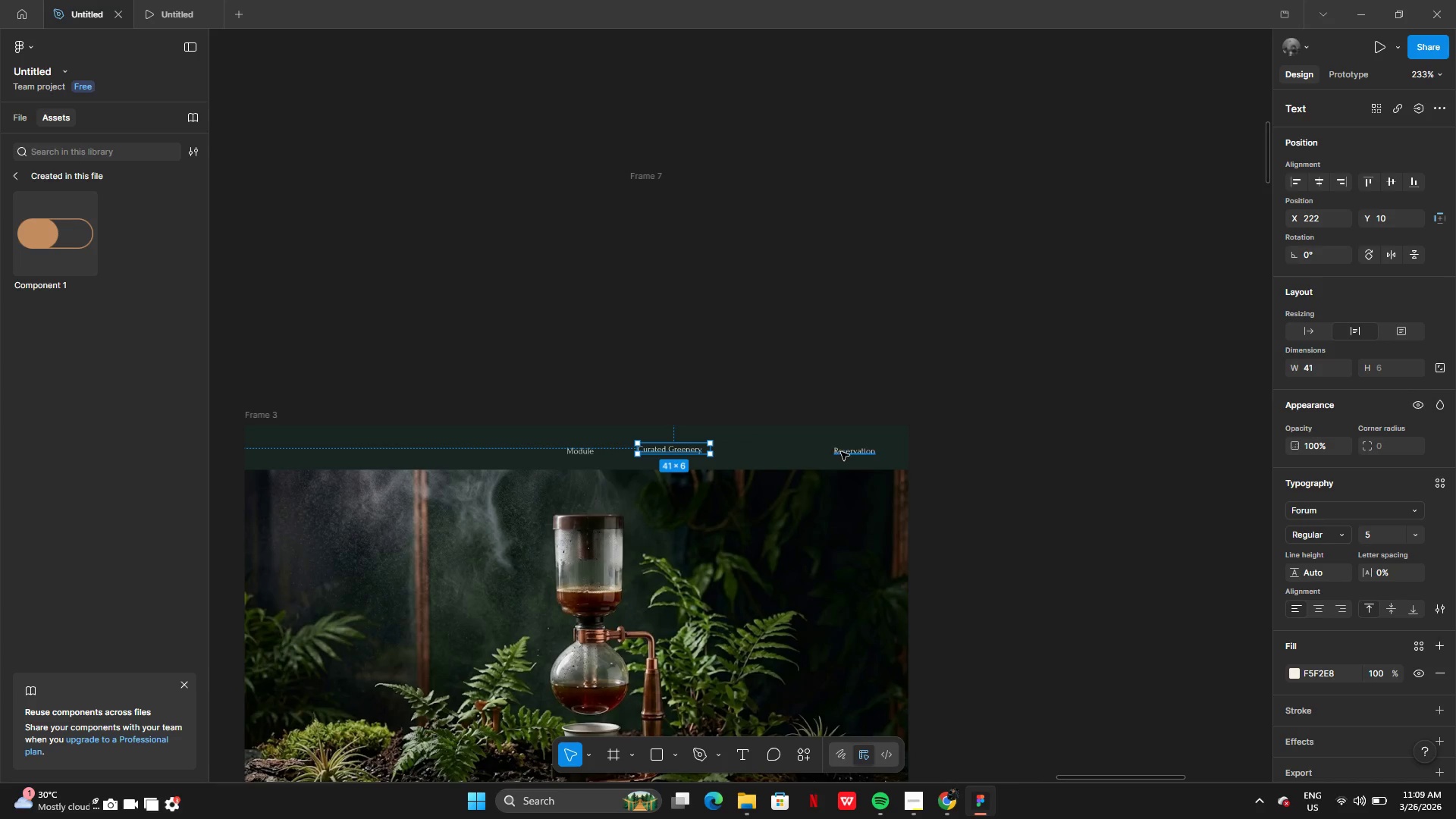 
left_click([843, 453])
 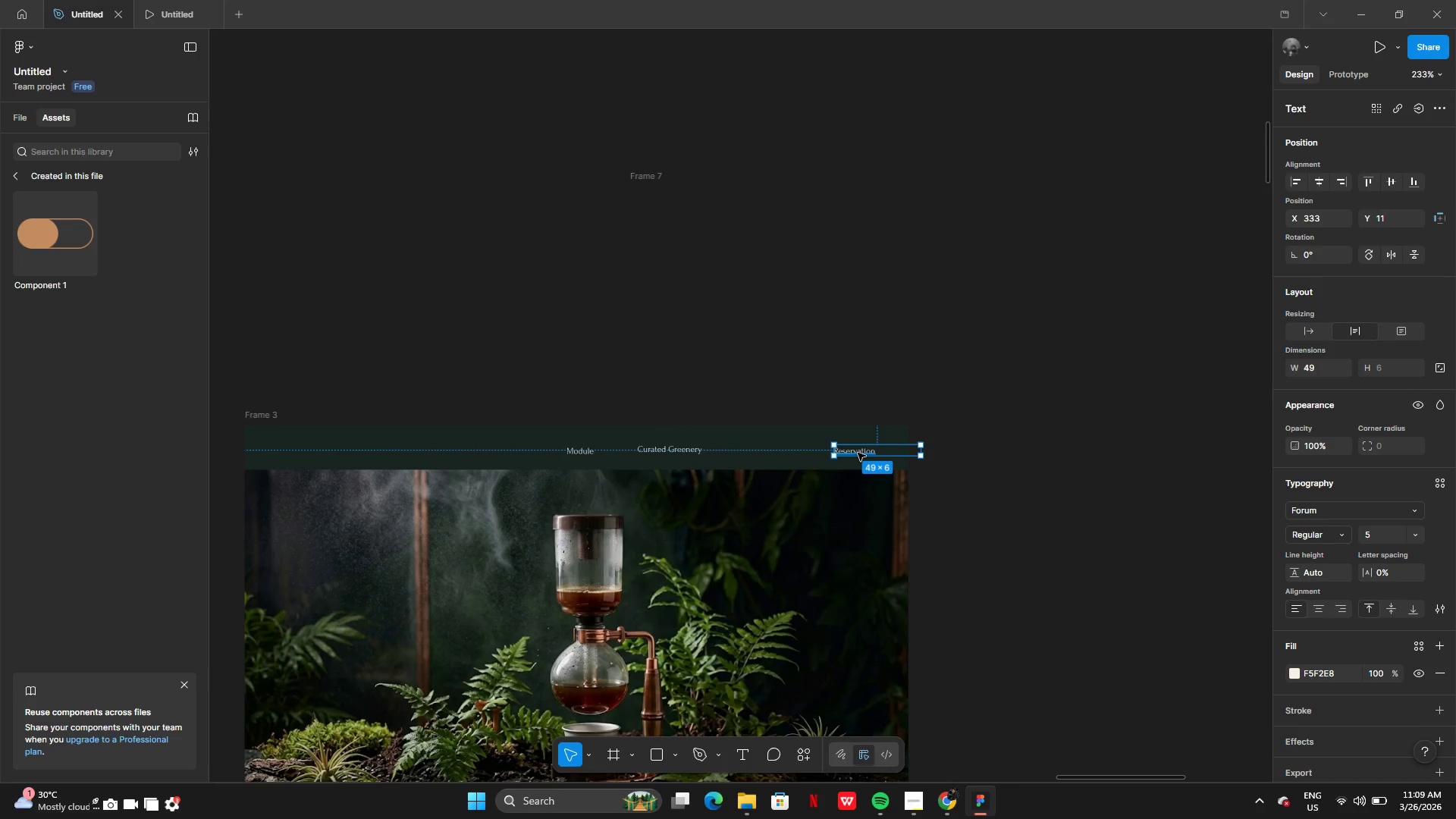 
left_click_drag(start_coordinate=[858, 453], to_coordinate=[752, 450])
 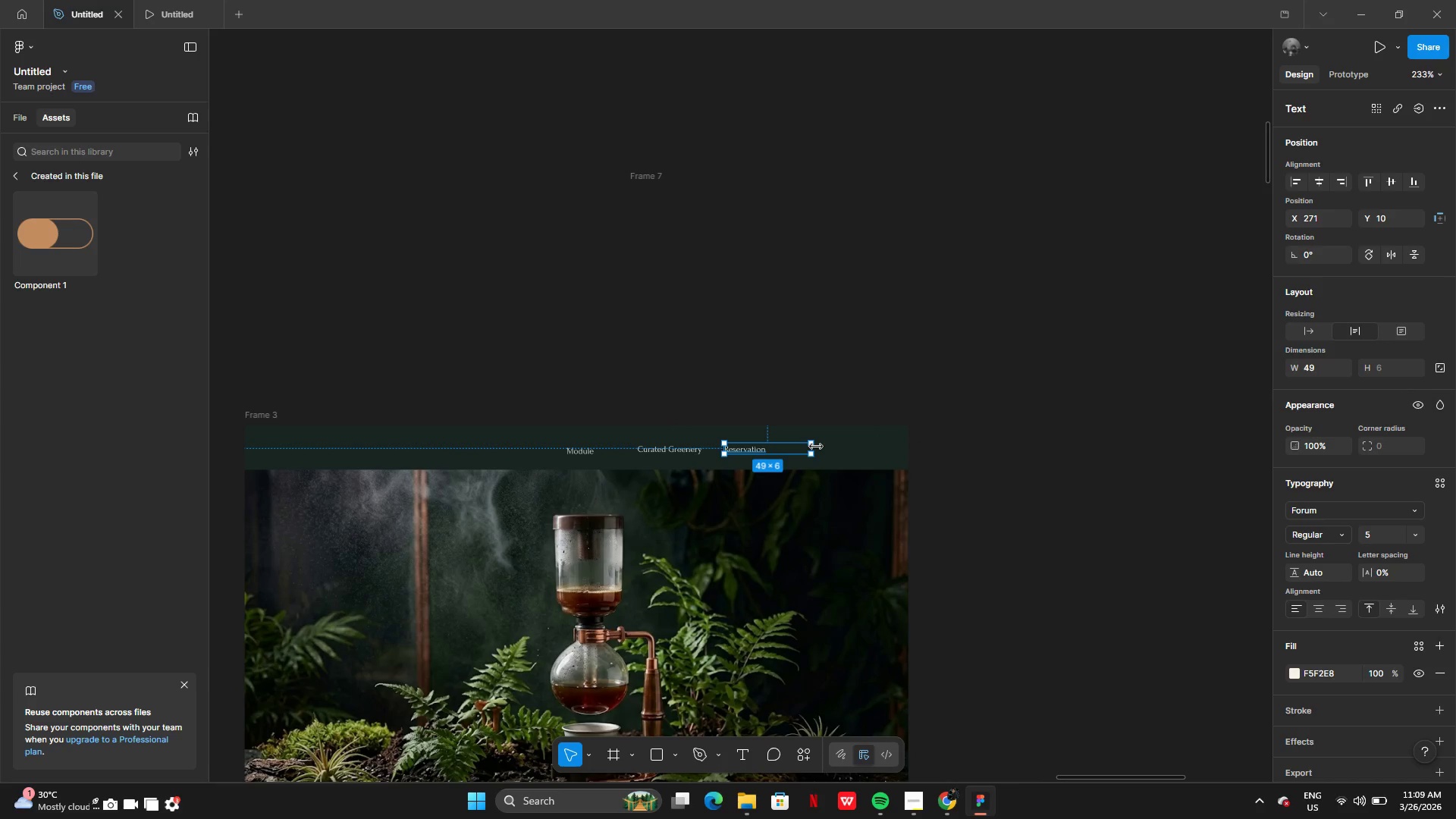 
left_click_drag(start_coordinate=[817, 447], to_coordinate=[773, 447])
 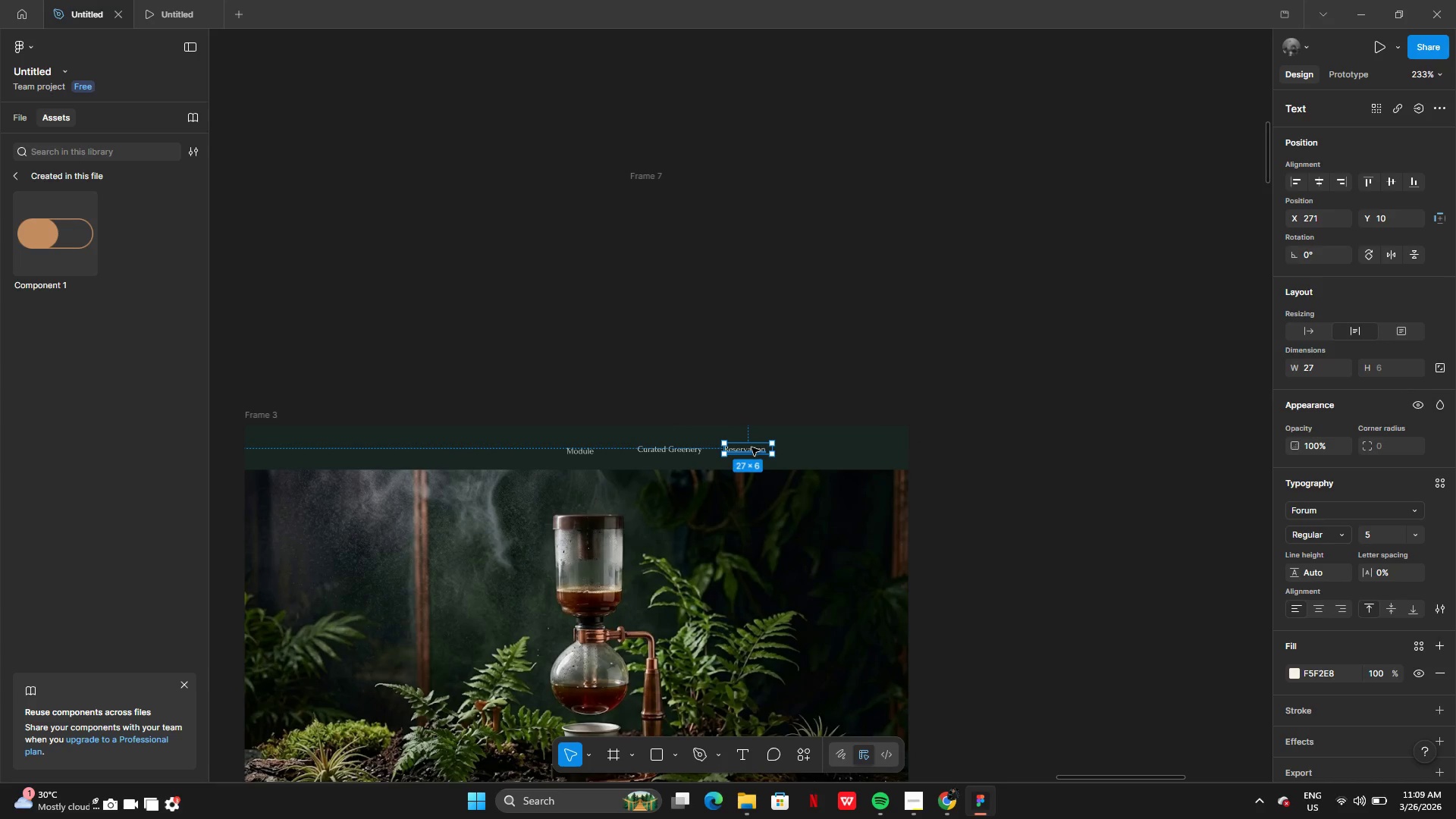 
left_click_drag(start_coordinate=[752, 447], to_coordinate=[758, 449])
 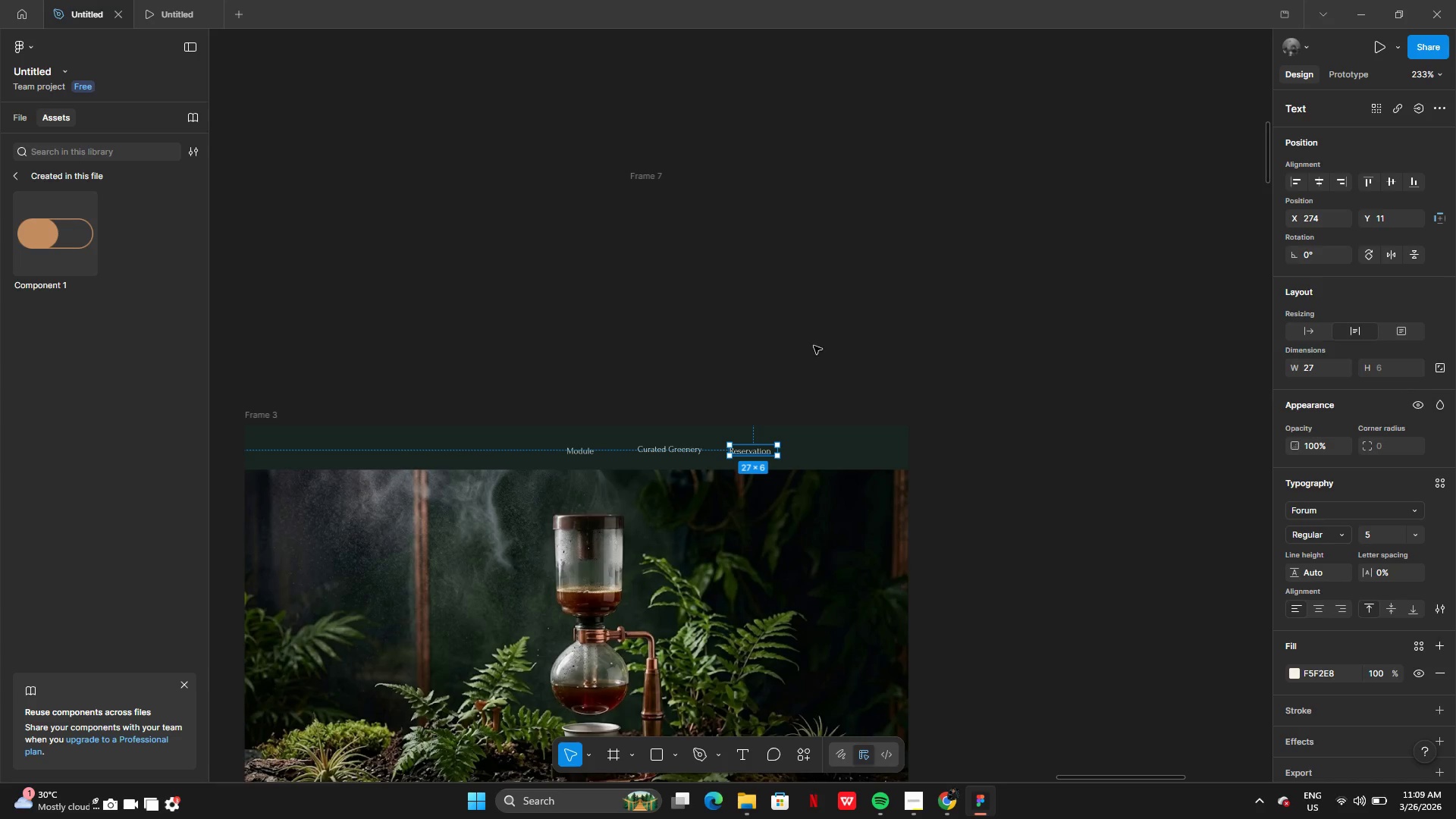 
left_click([814, 346])
 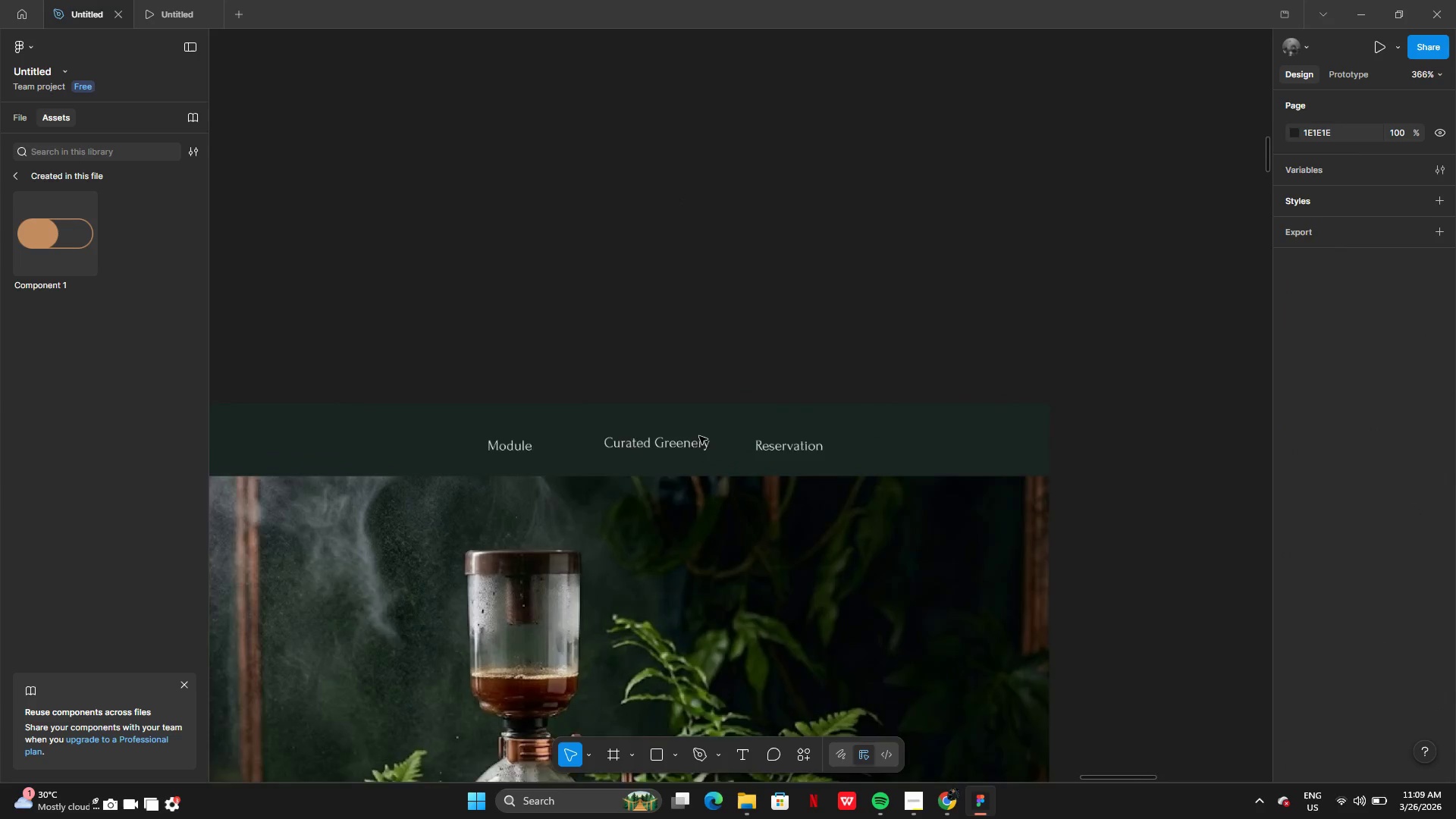 
left_click([662, 448])
 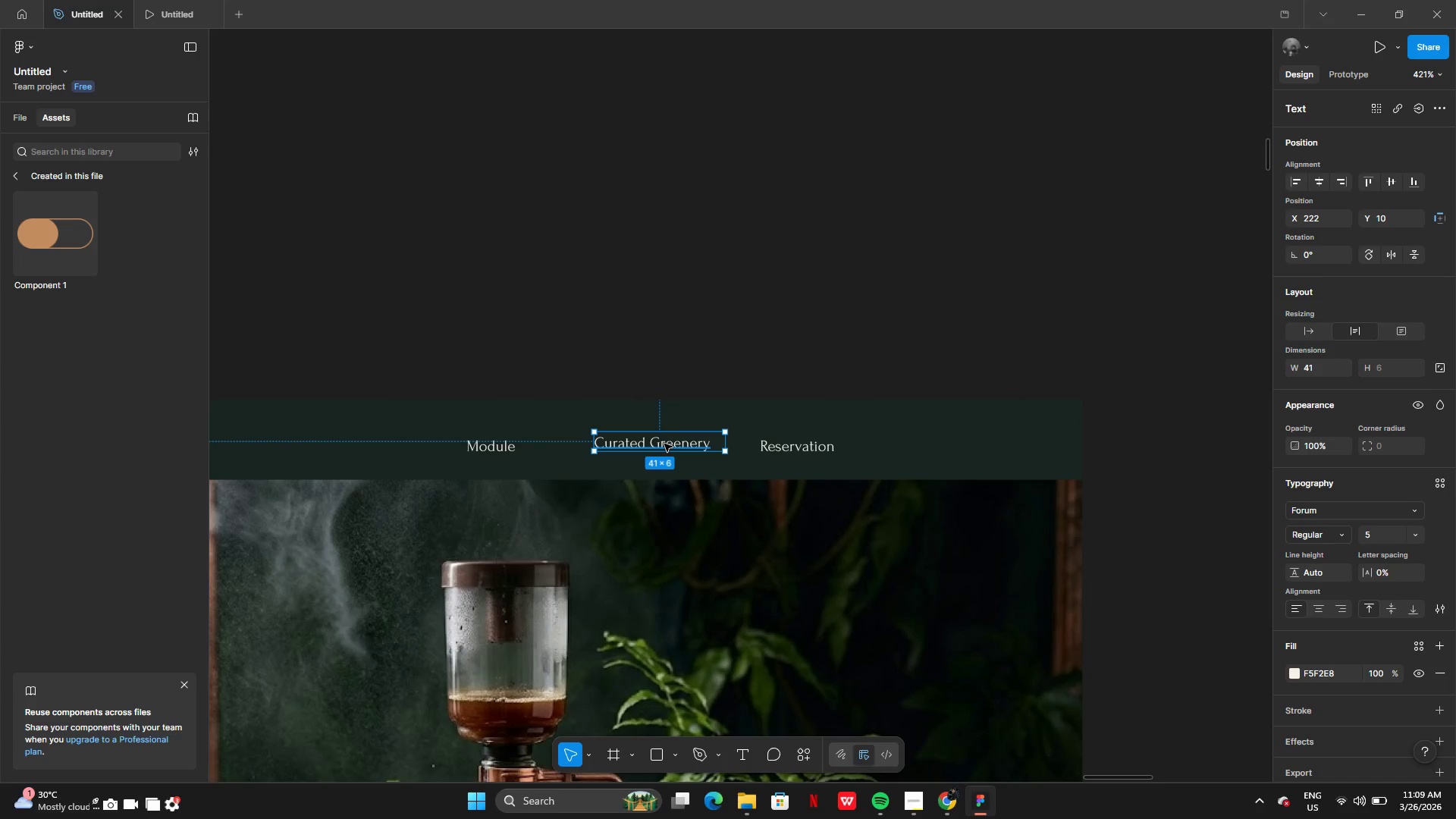 
left_click_drag(start_coordinate=[664, 444], to_coordinate=[654, 445])
 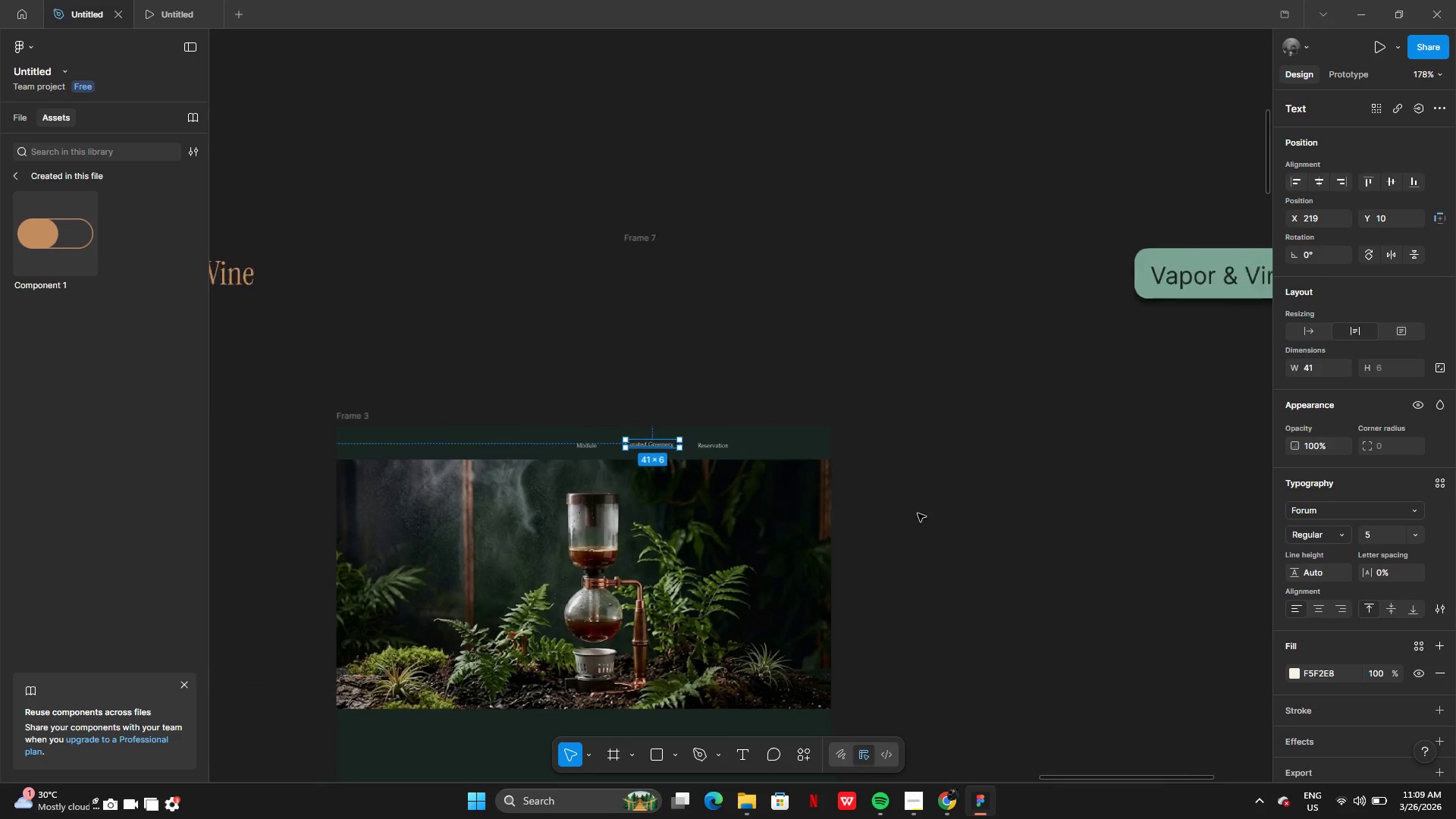 
left_click([923, 516])
 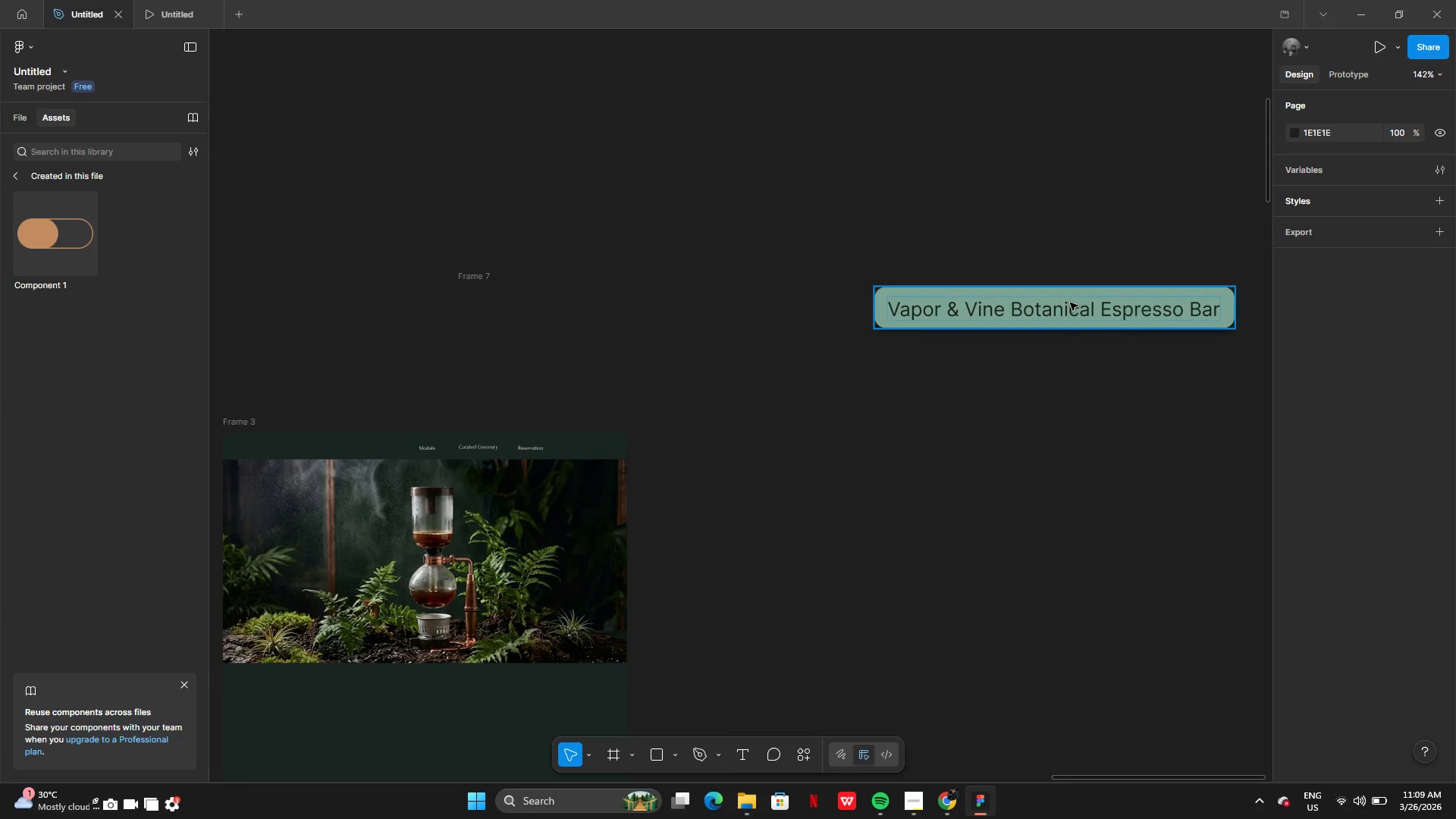 
left_click([1081, 313])
 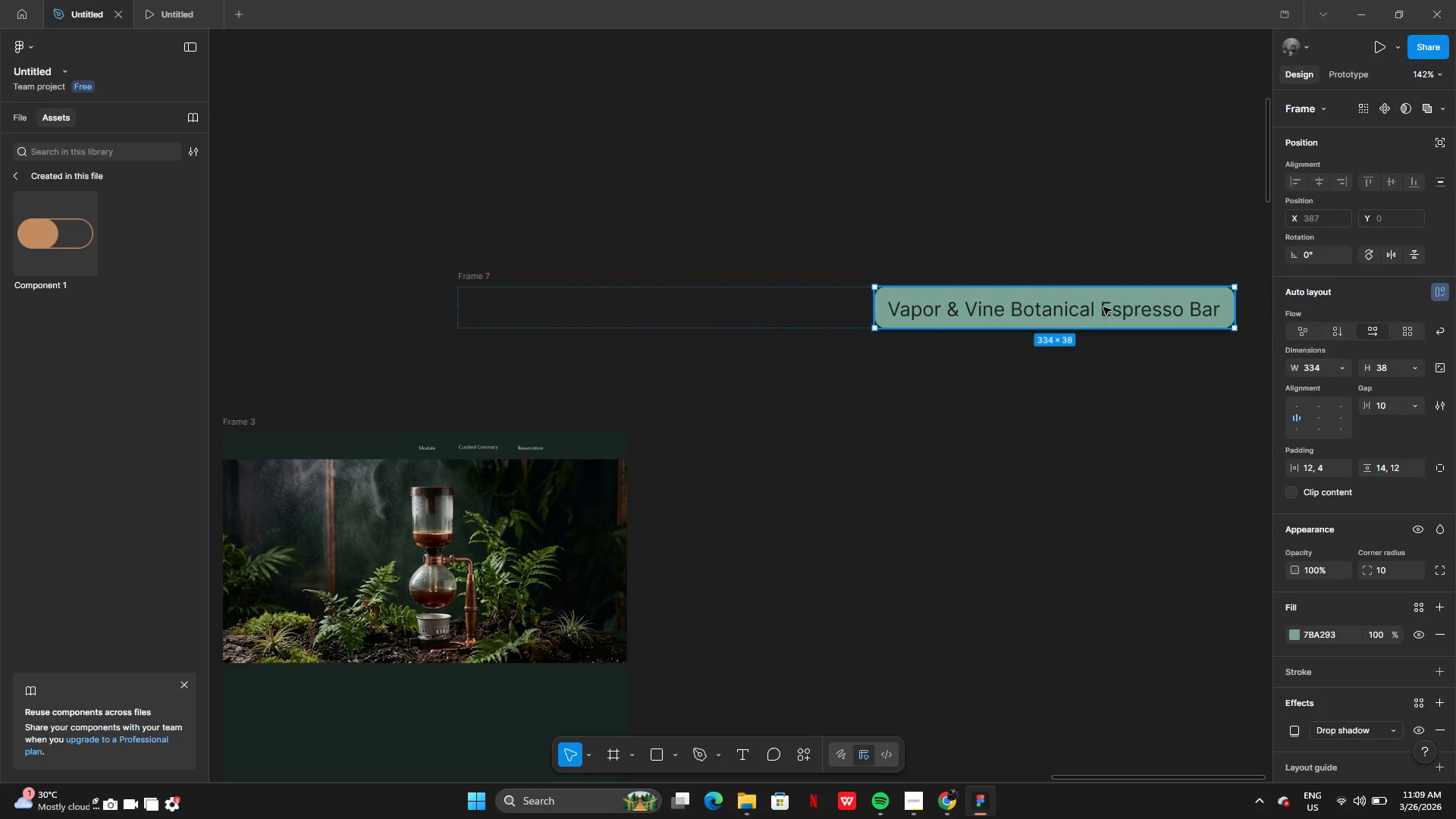 
left_click_drag(start_coordinate=[1103, 307], to_coordinate=[915, 490])
 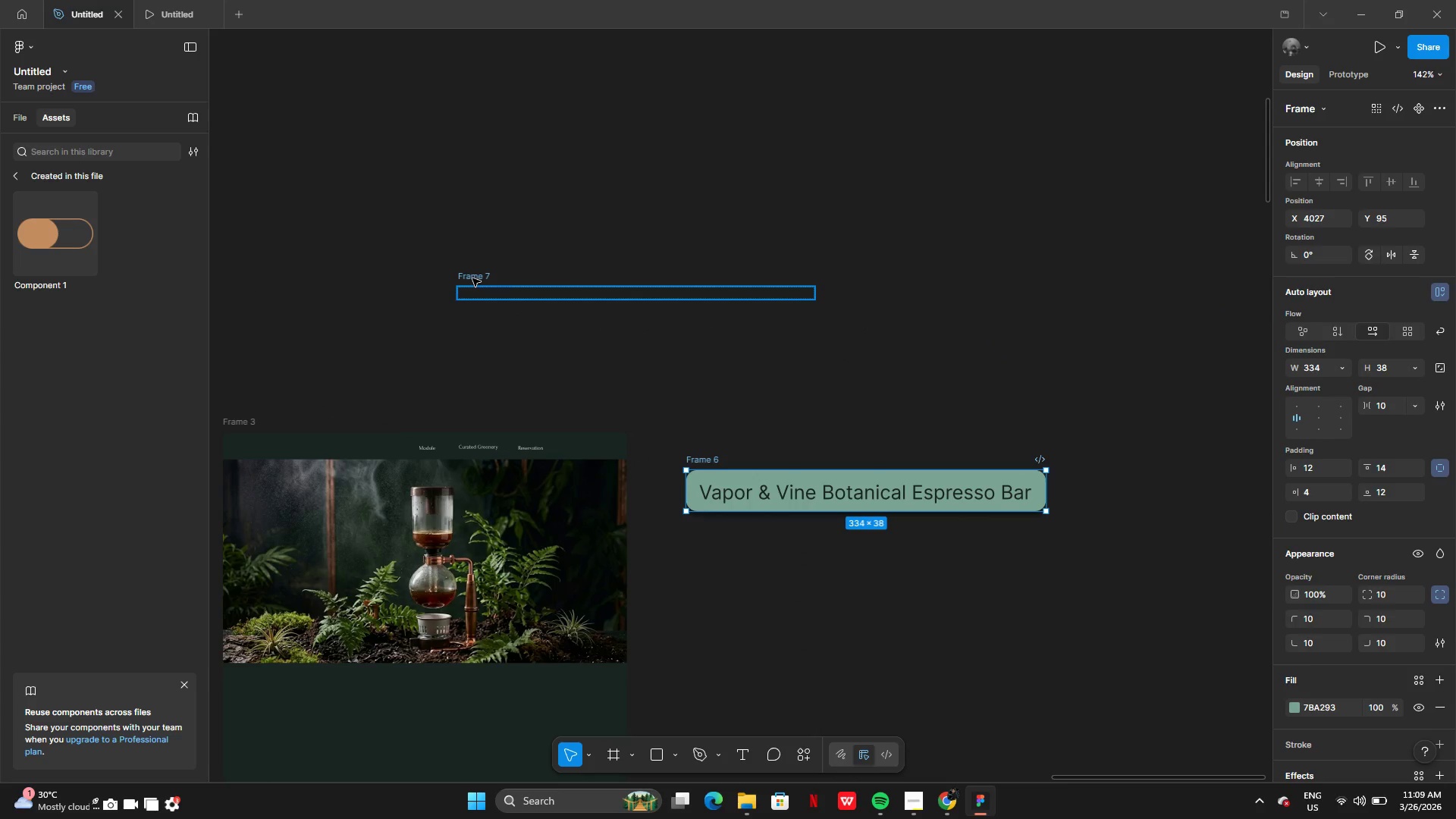 
left_click([472, 278])
 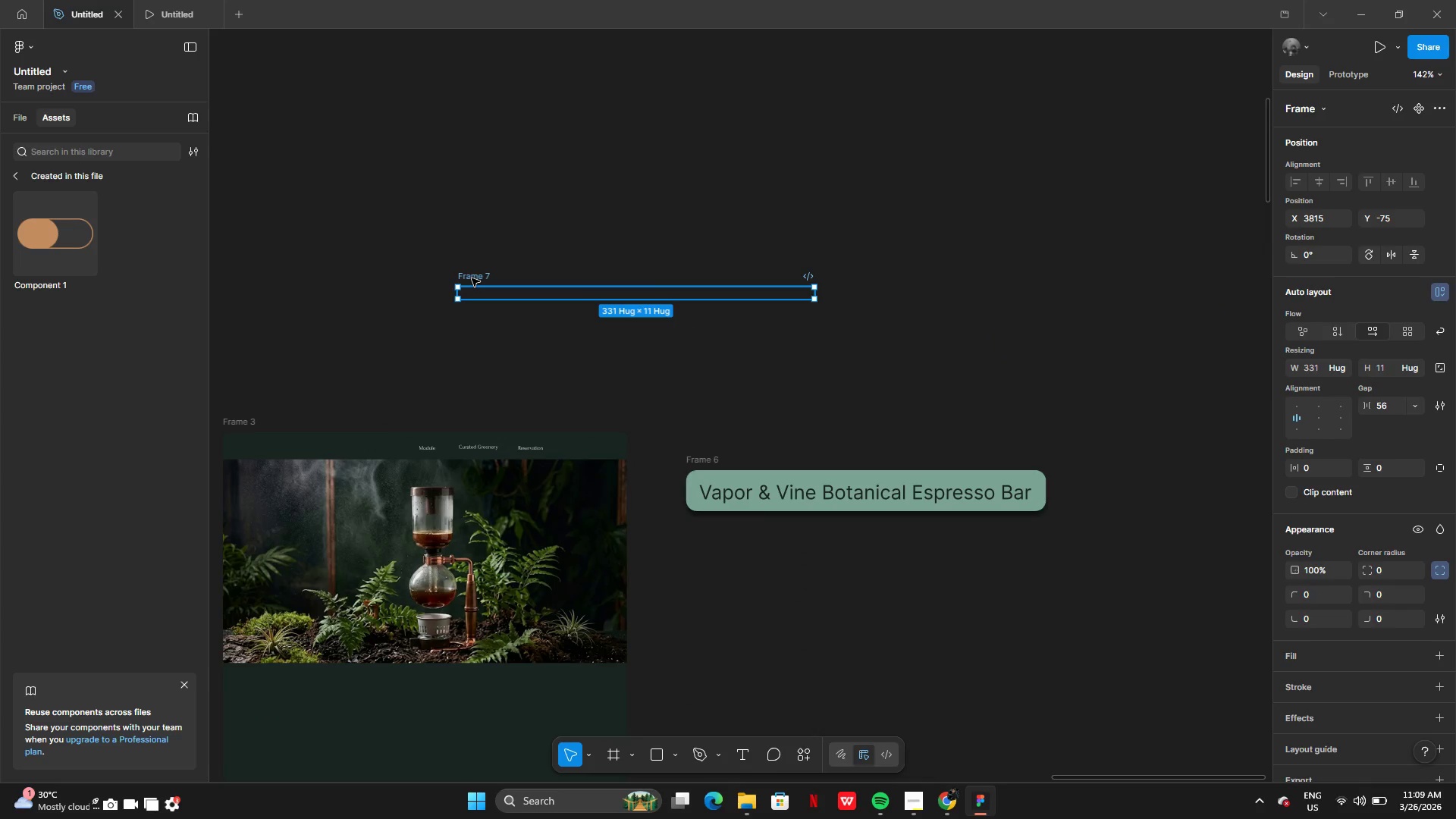 
key(Backspace)
 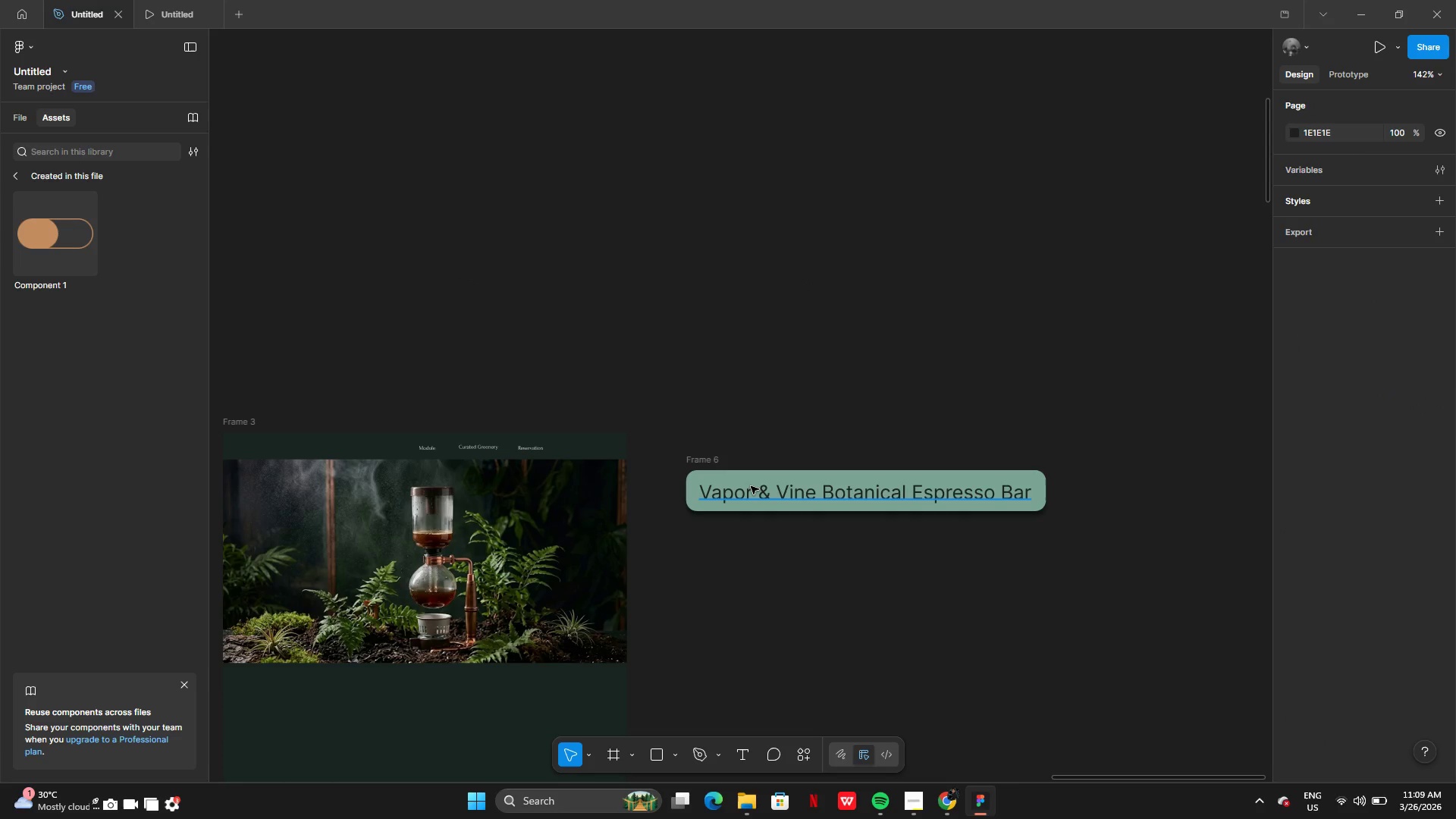 
left_click([752, 487])
 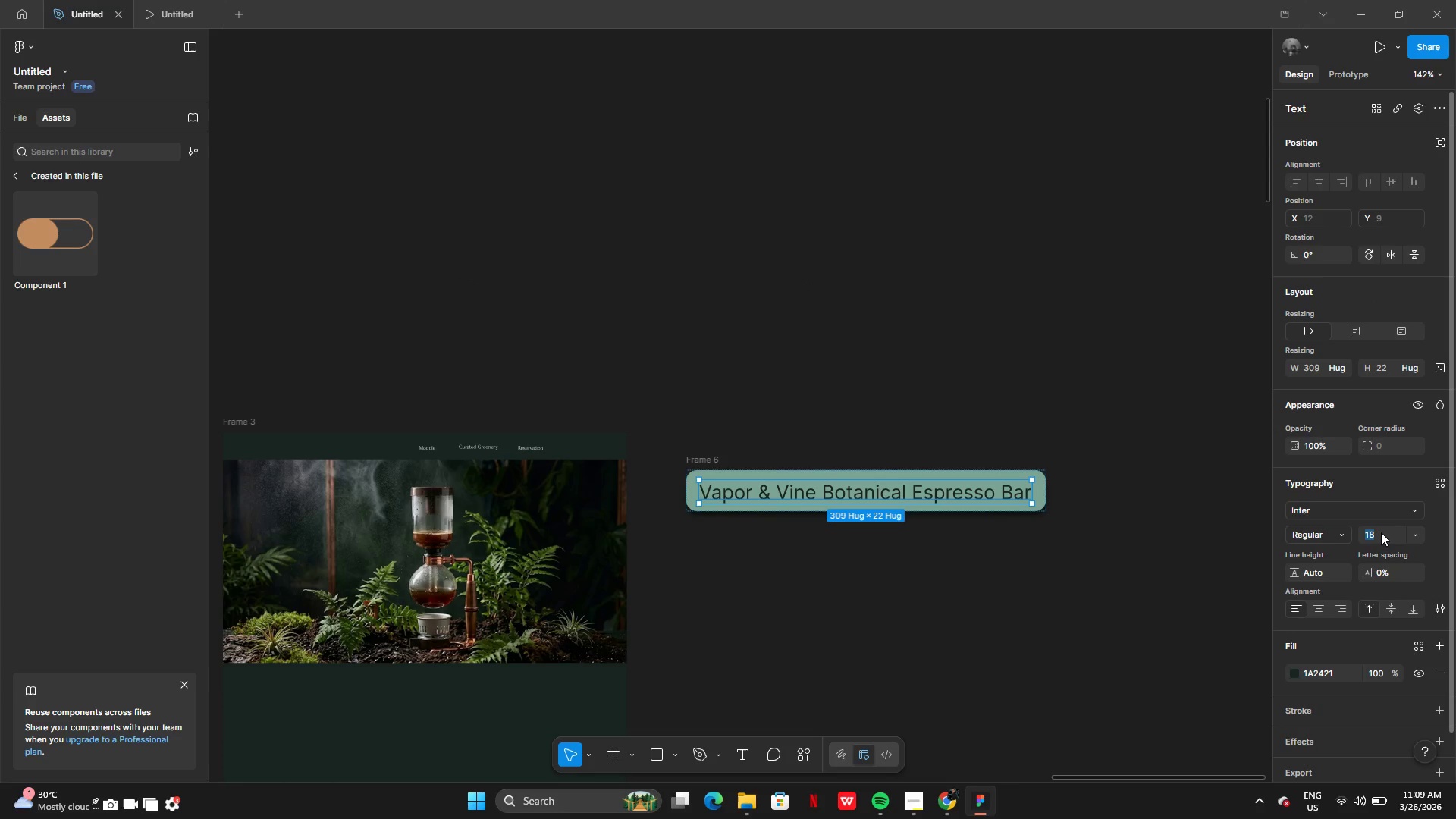 
key(5)
 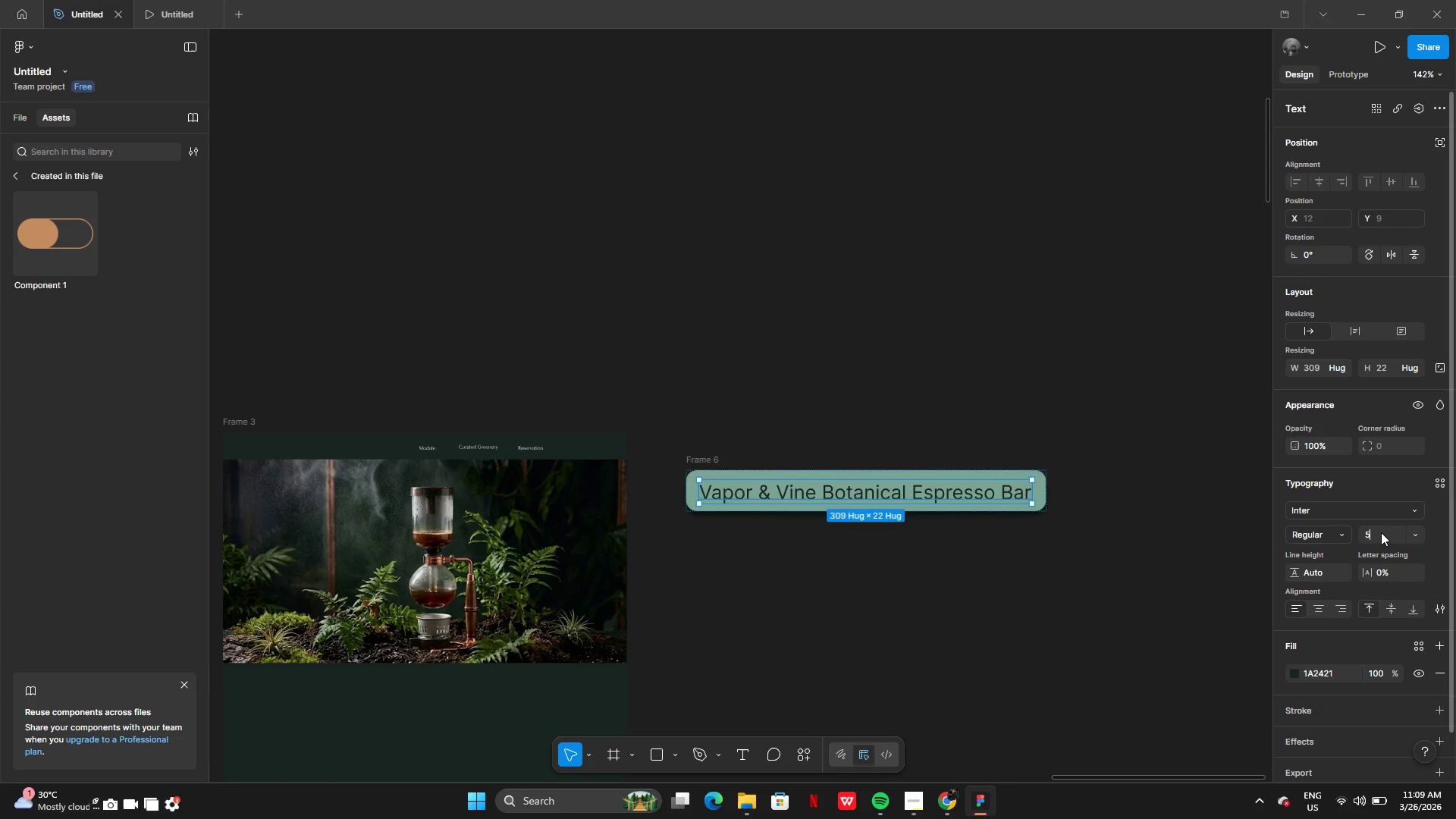 
key(Enter)
 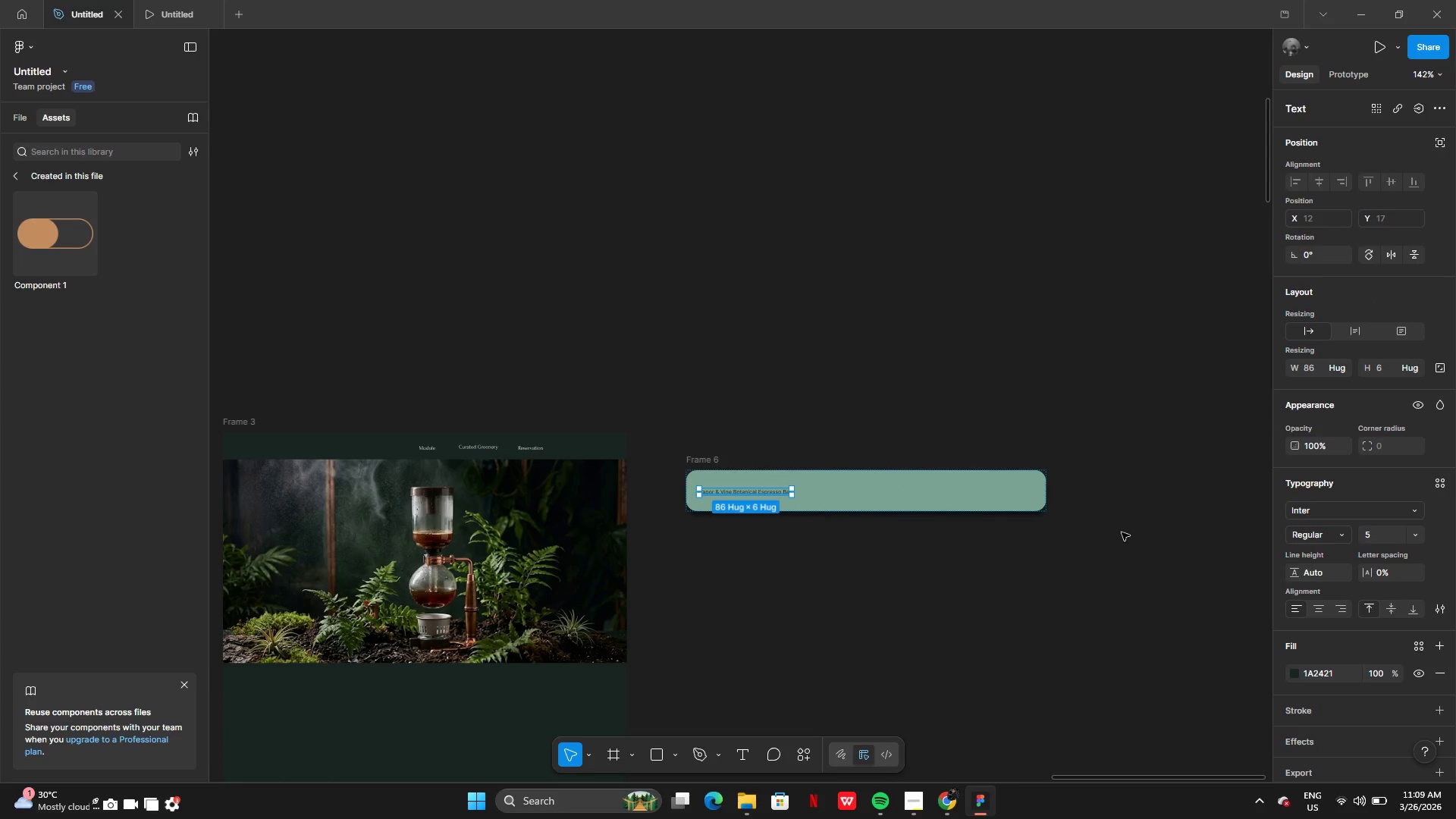 
left_click([1097, 517])
 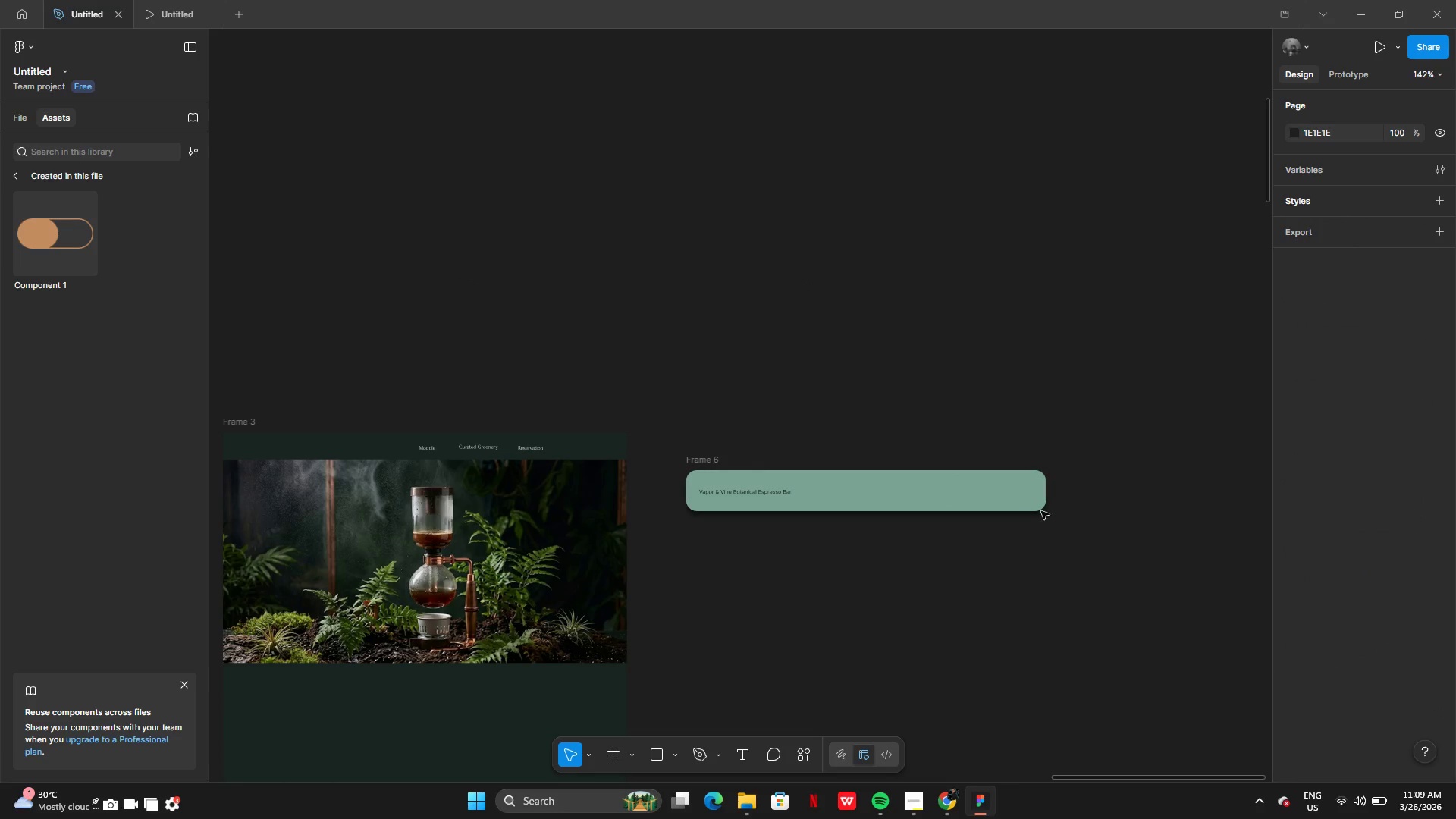 
left_click([1023, 504])
 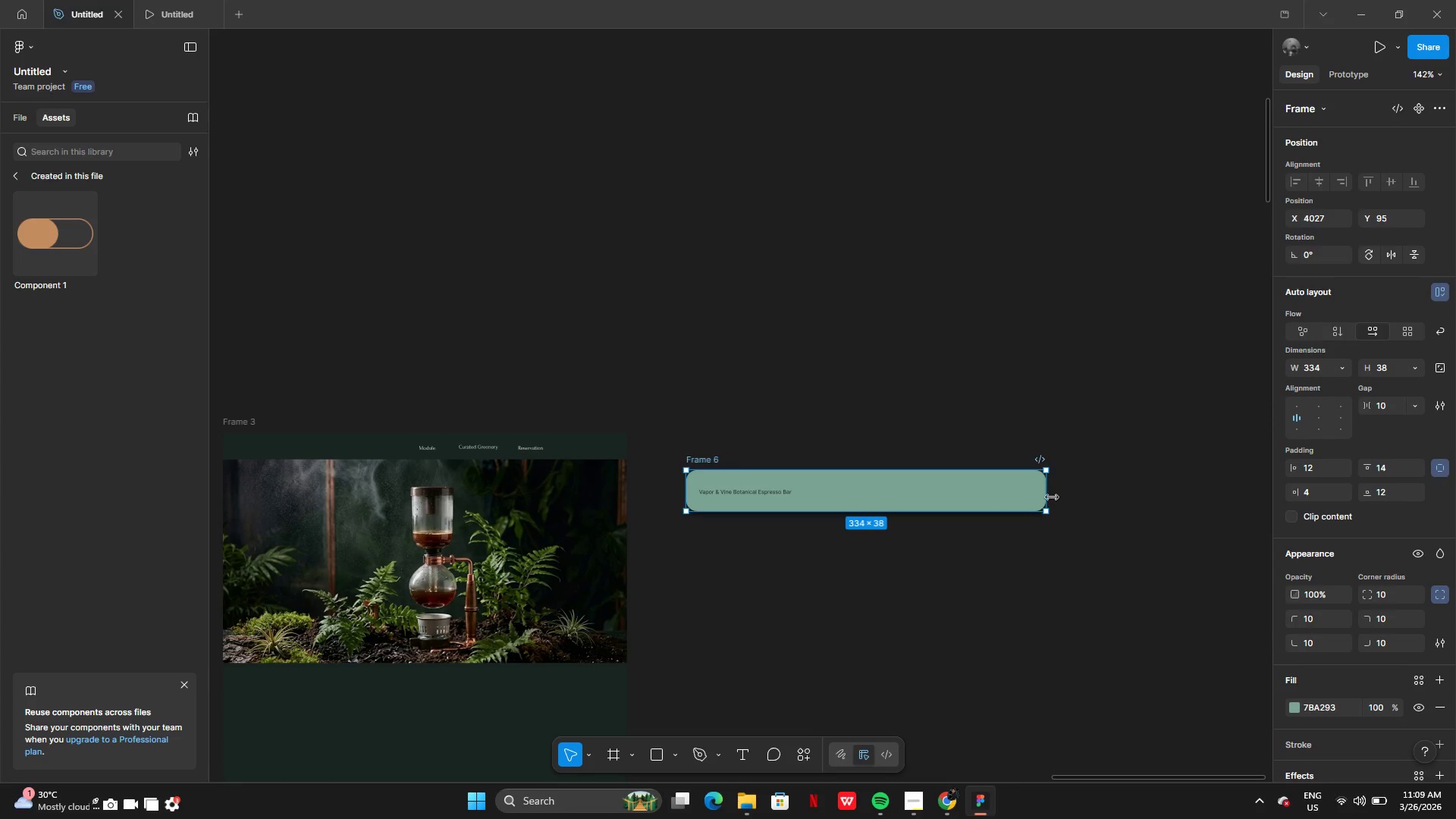 
left_click_drag(start_coordinate=[1051, 497], to_coordinate=[805, 497])
 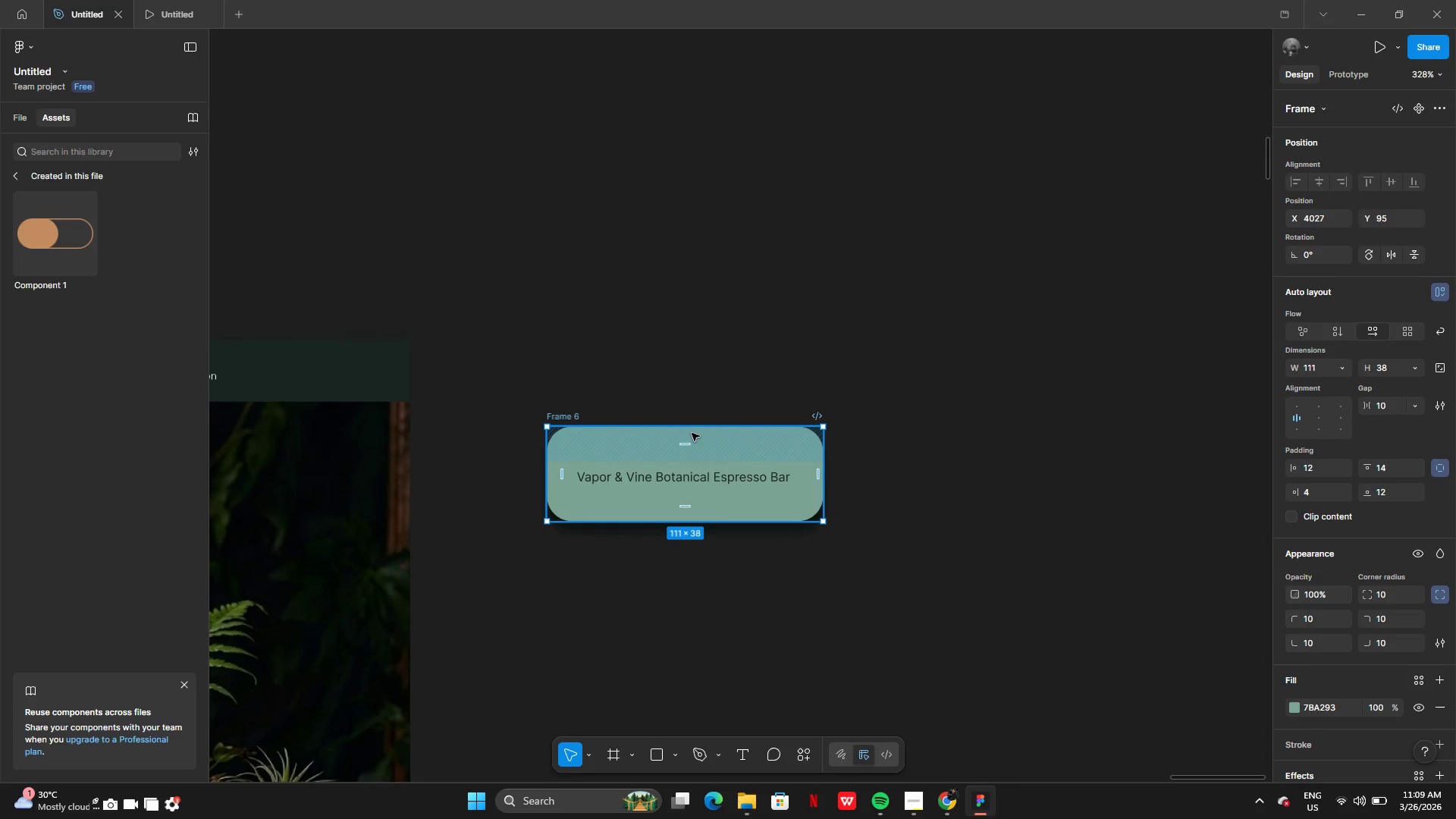 
left_click_drag(start_coordinate=[692, 427], to_coordinate=[697, 502])
 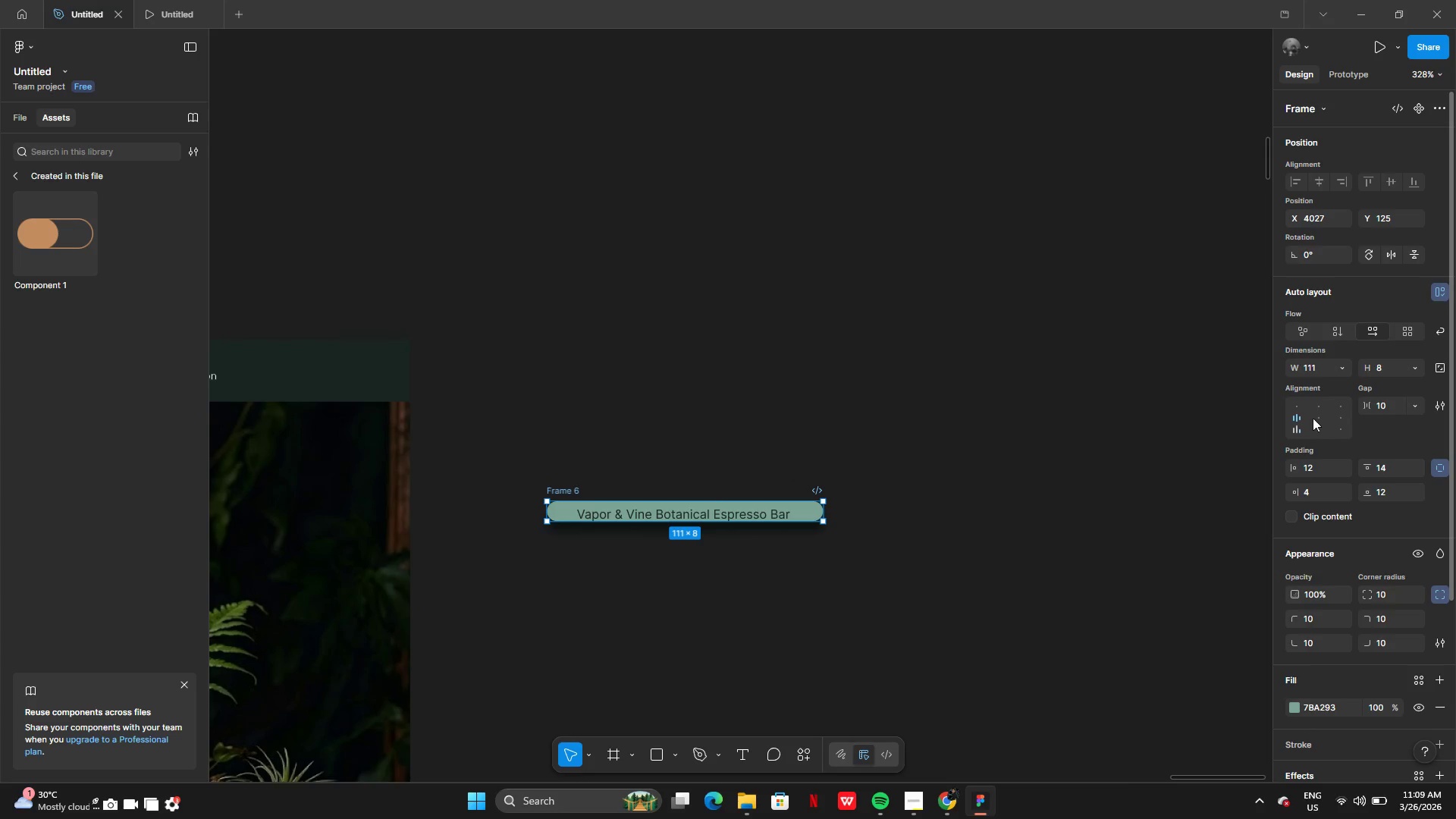 
left_click([1317, 415])
 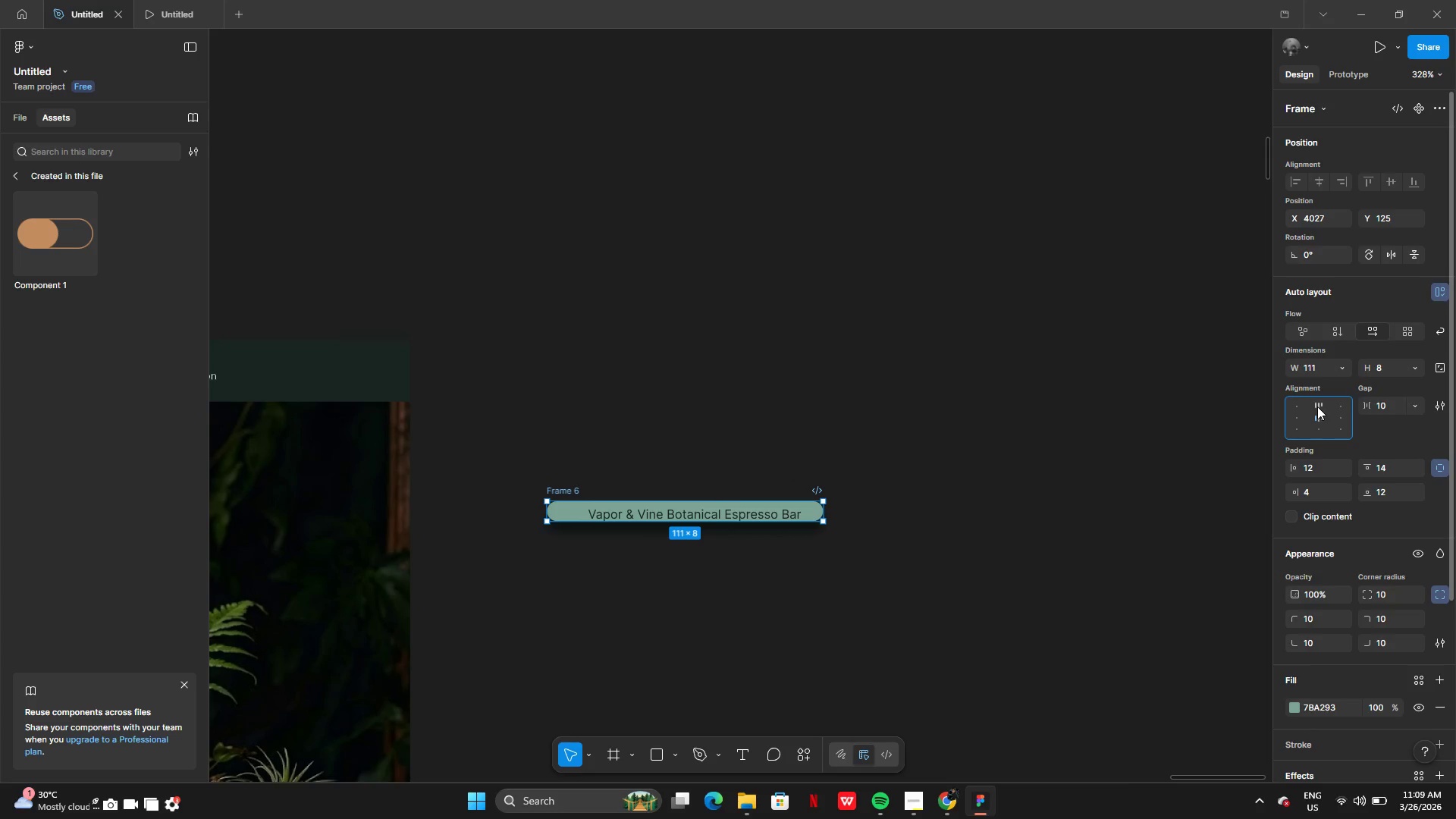 
left_click([1318, 403])
 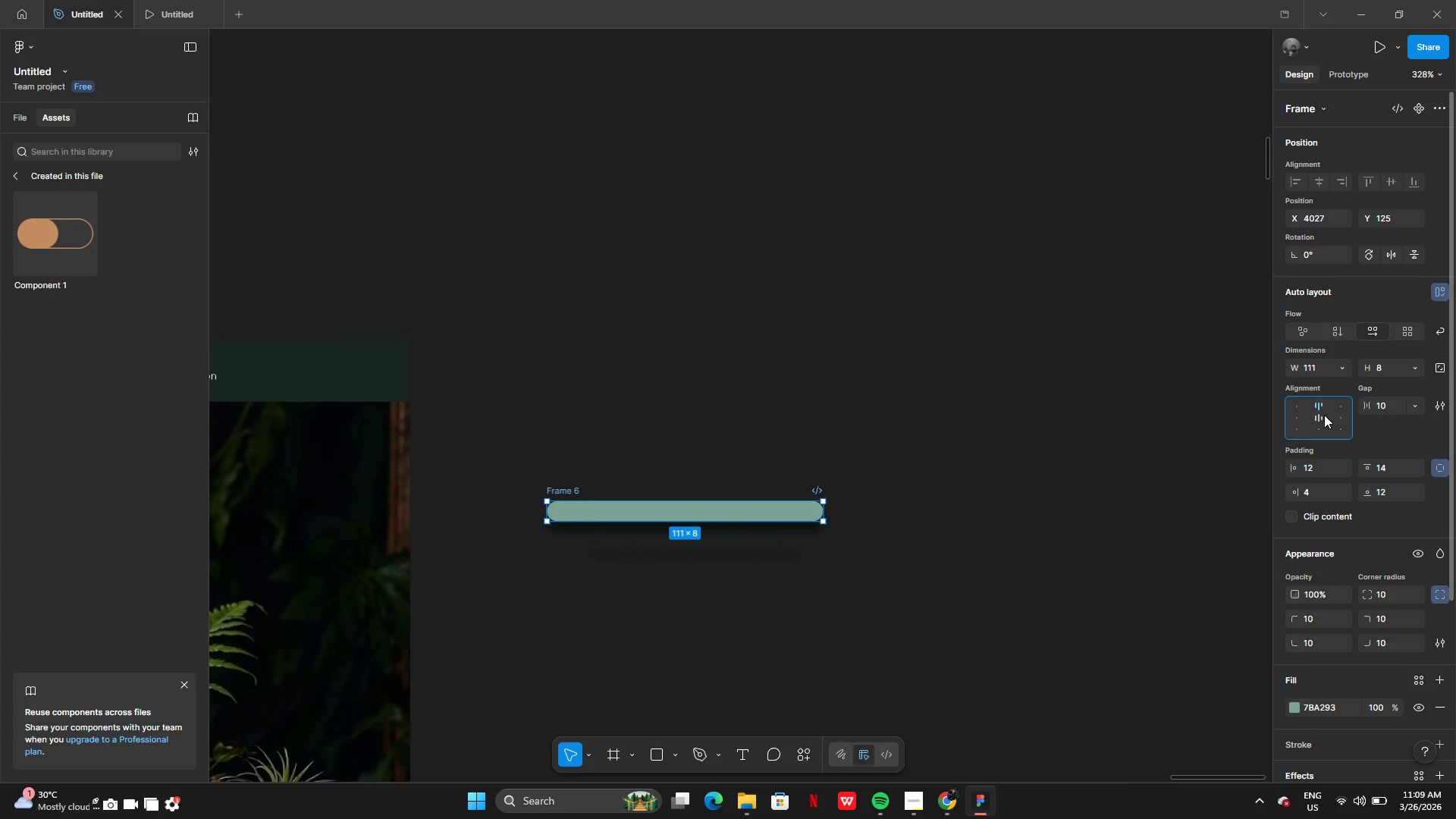 
left_click([1323, 421])
 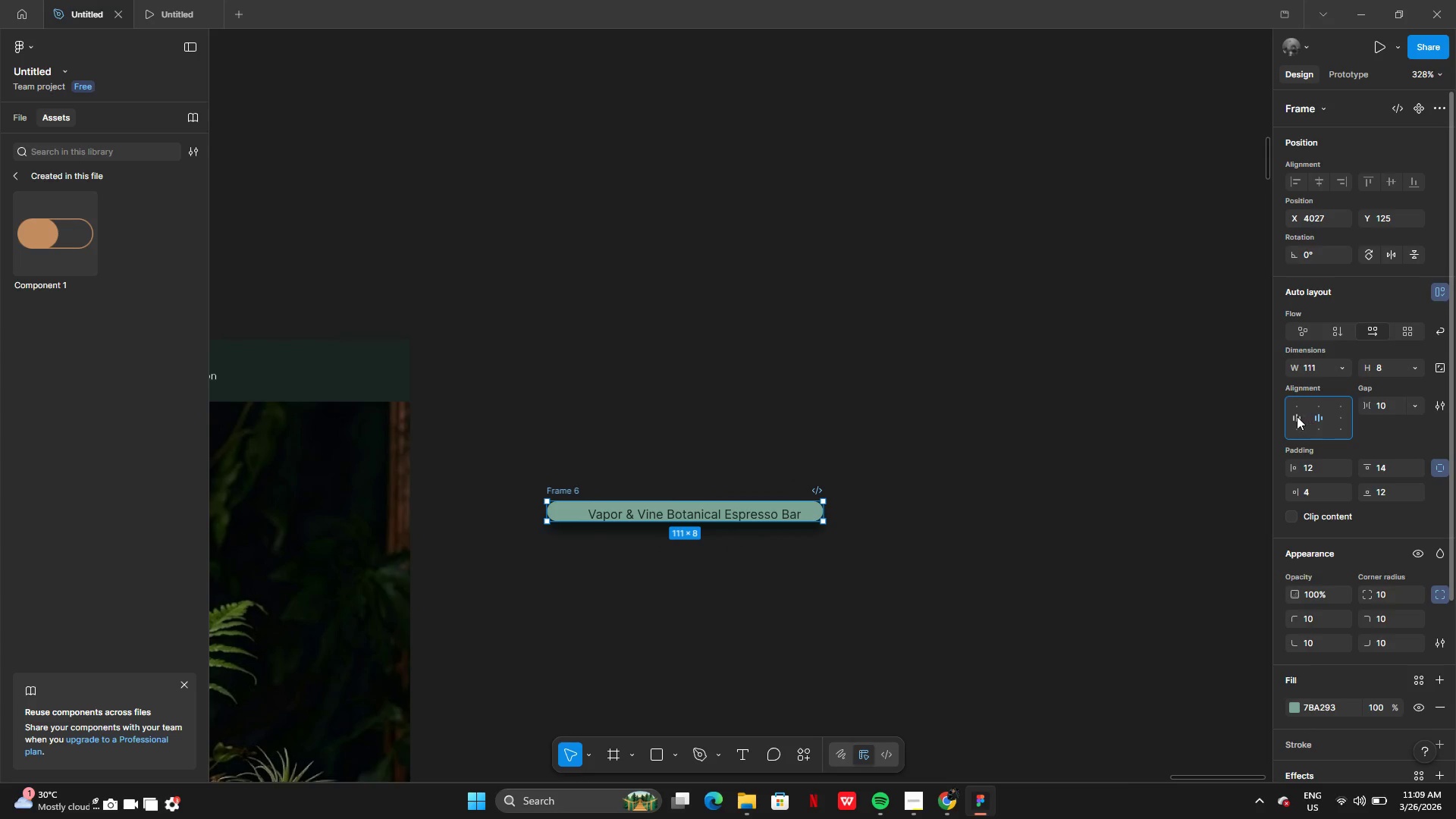 
left_click([1294, 416])
 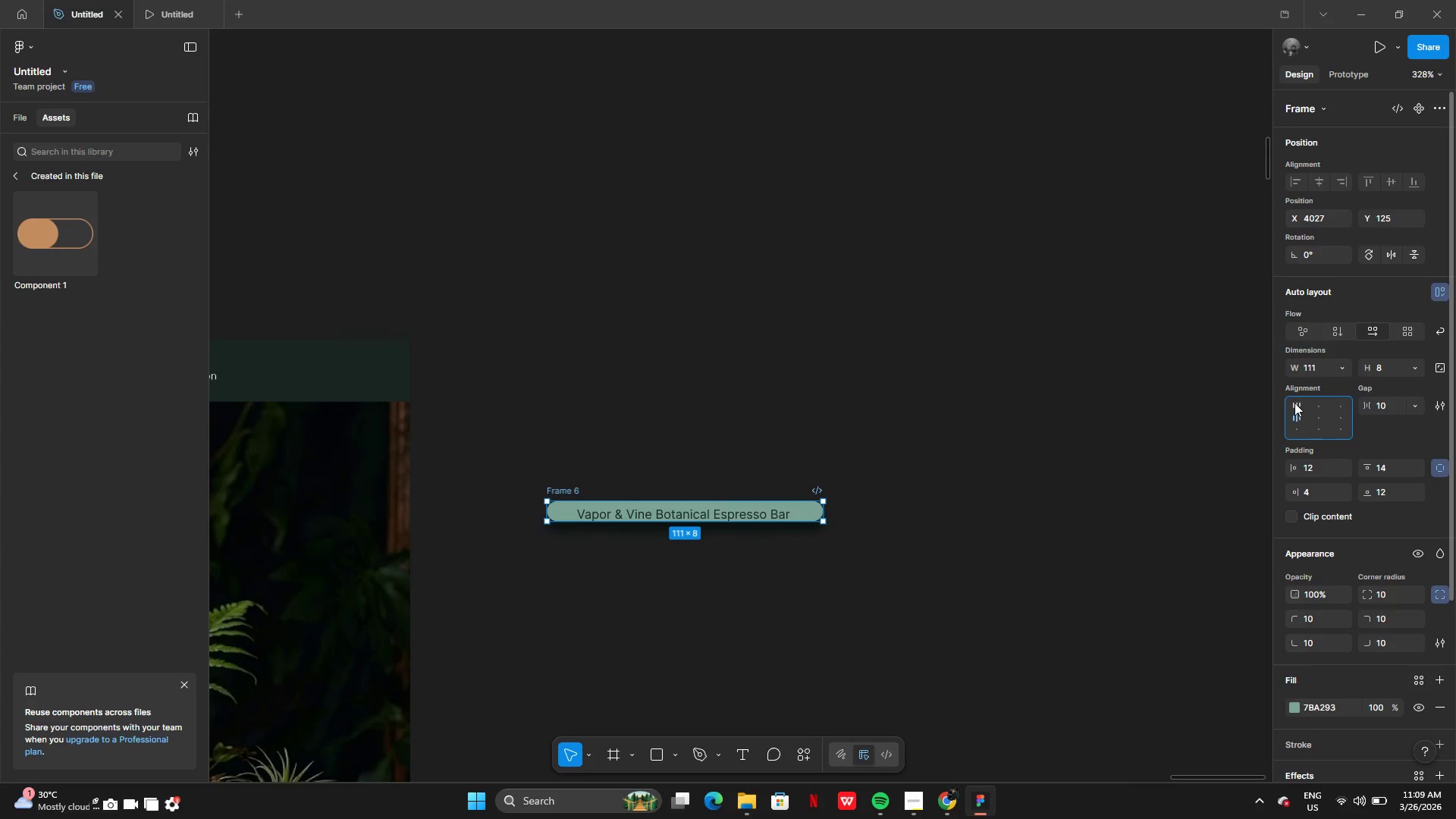 
left_click([1294, 403])
 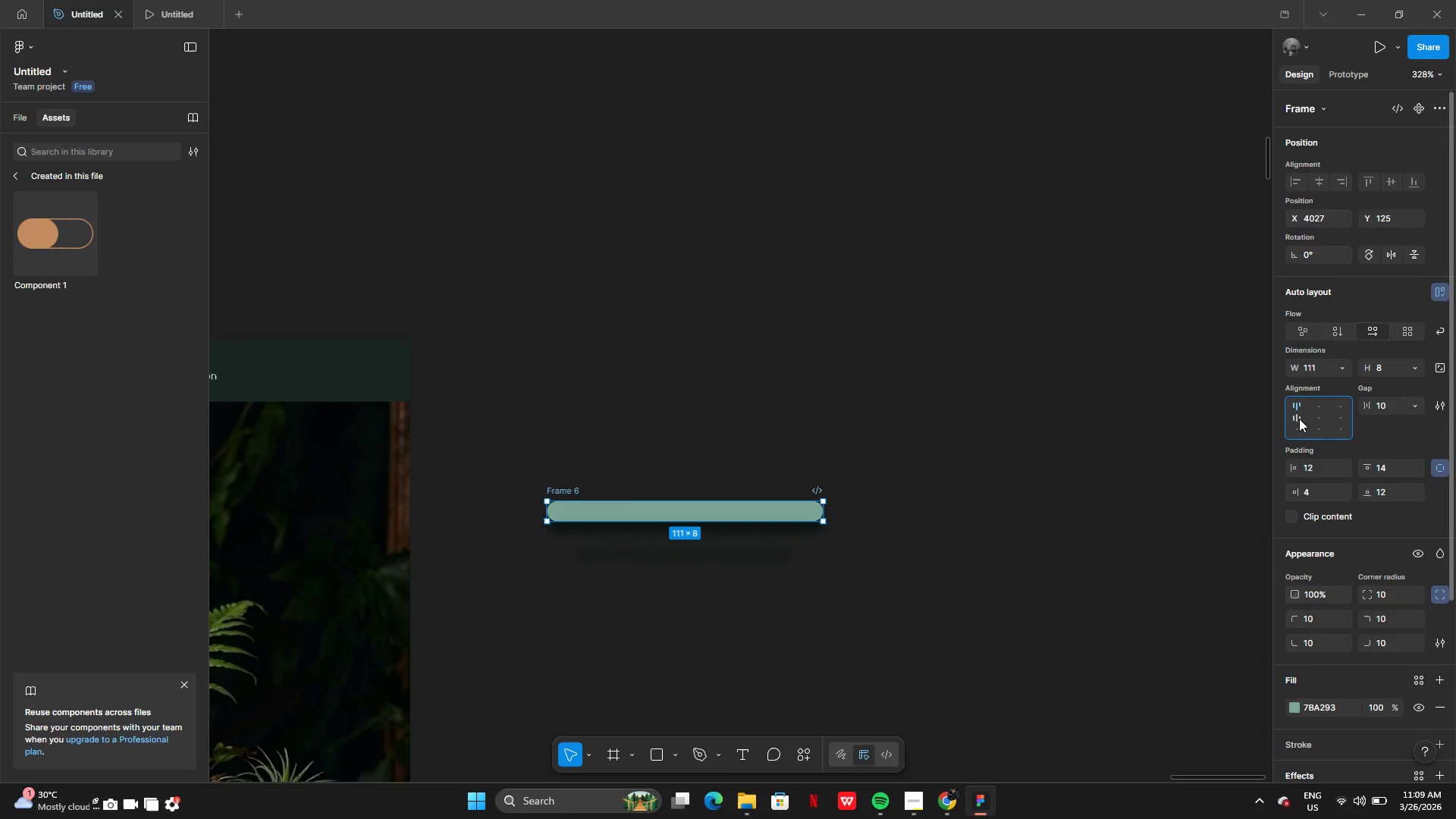 
left_click([1299, 419])
 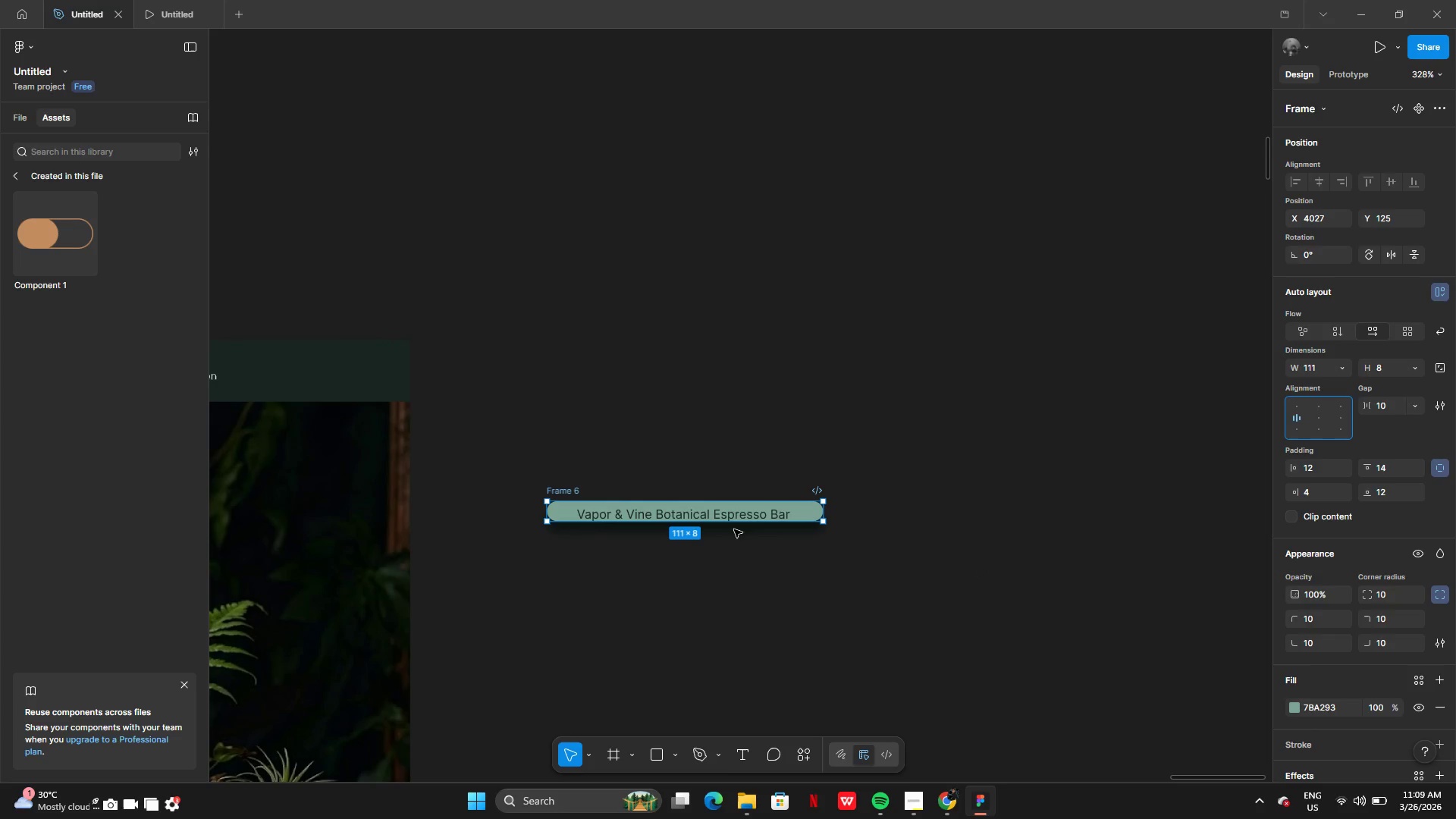 
left_click_drag(start_coordinate=[734, 521], to_coordinate=[736, 530])
 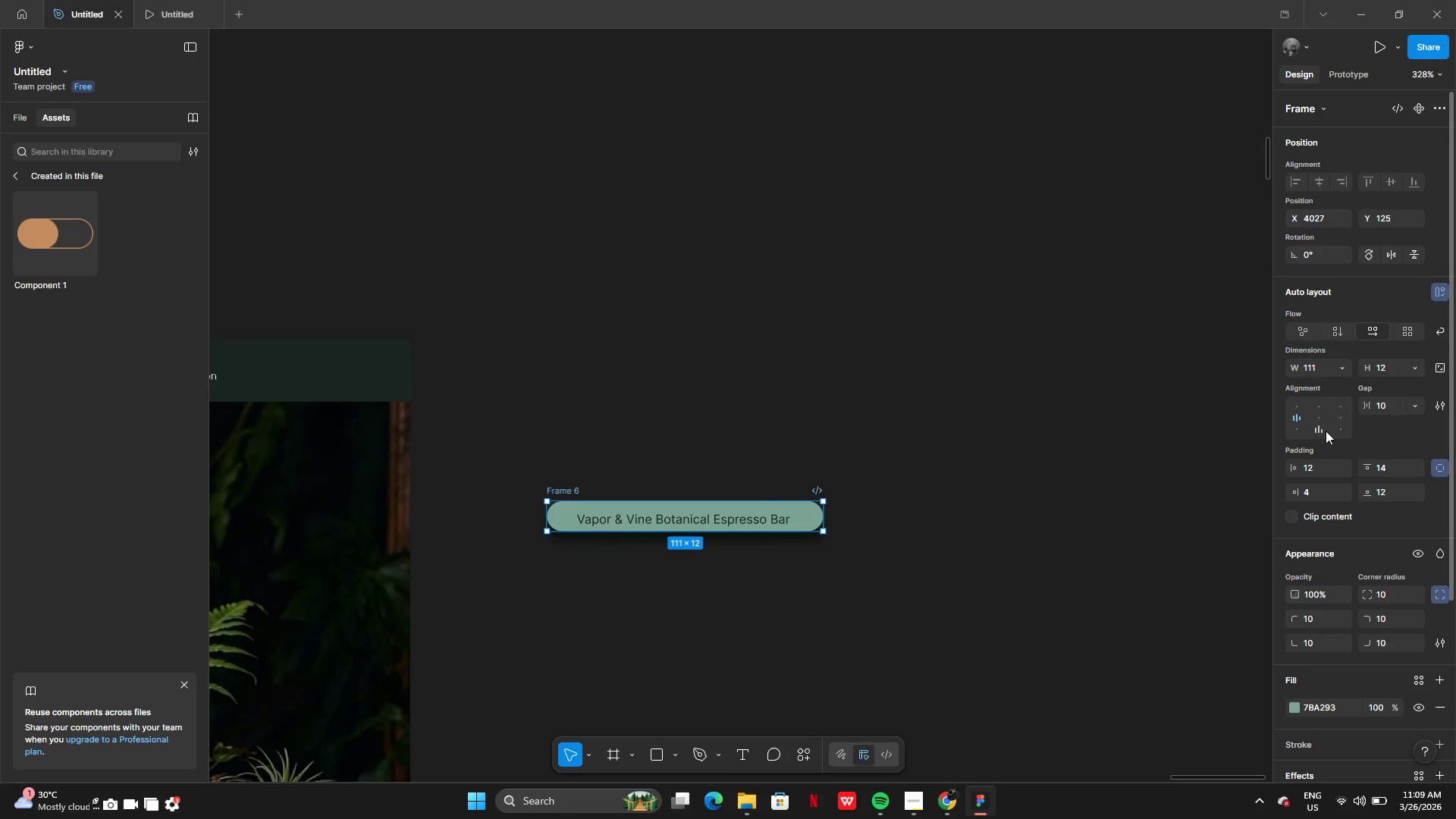 
left_click([1326, 431])
 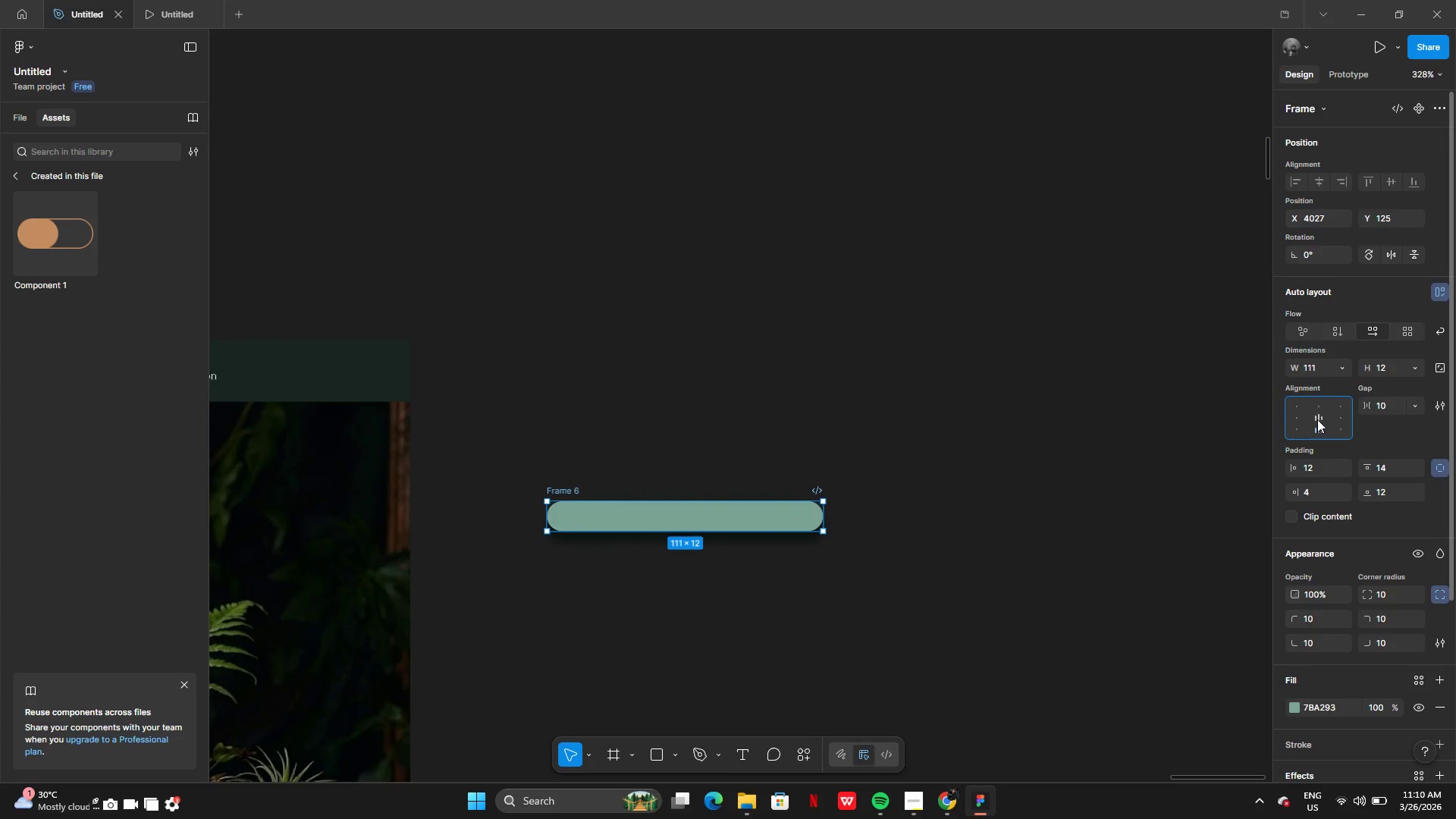 
left_click([1317, 419])
 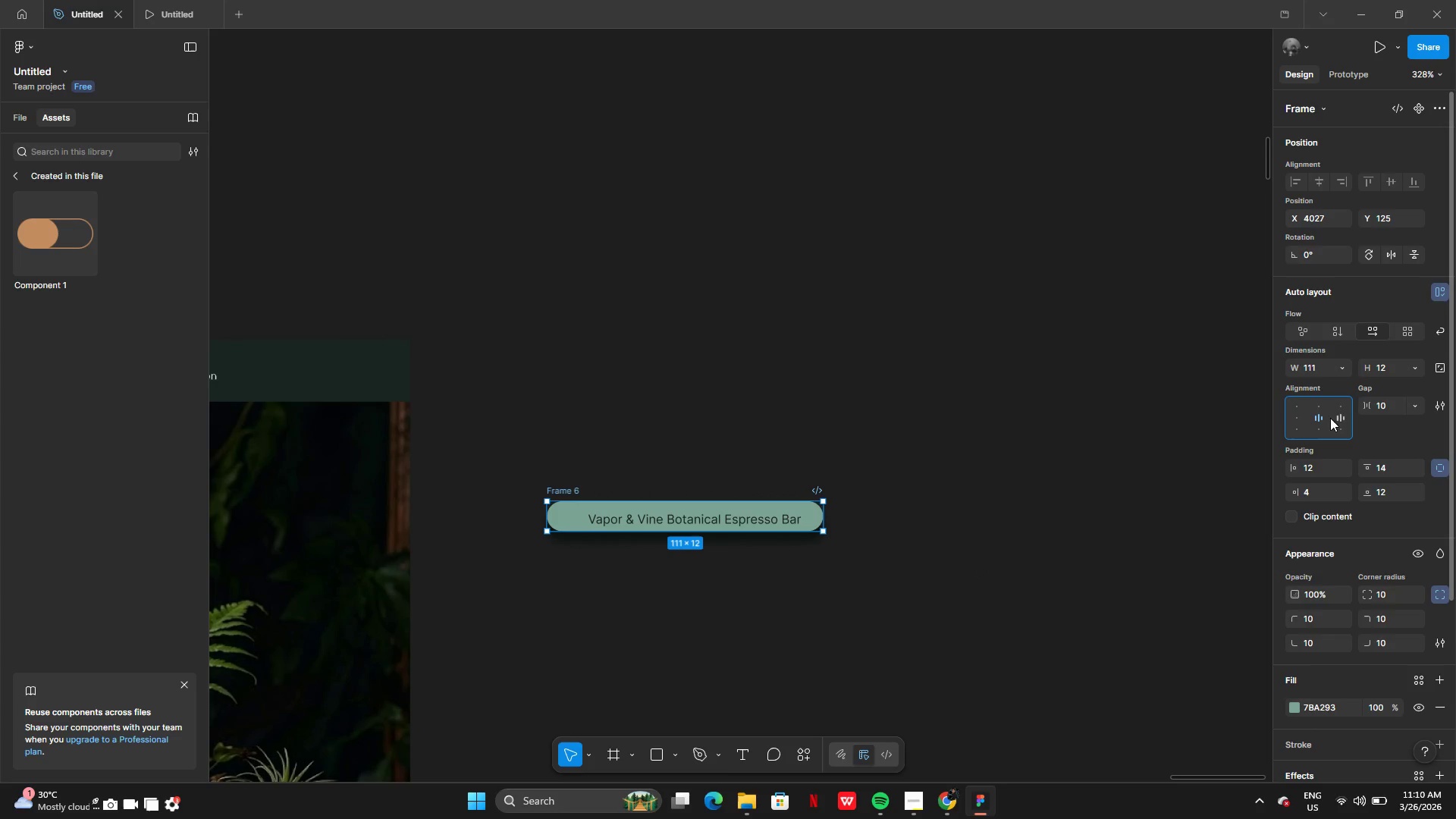 
left_click([1339, 418])
 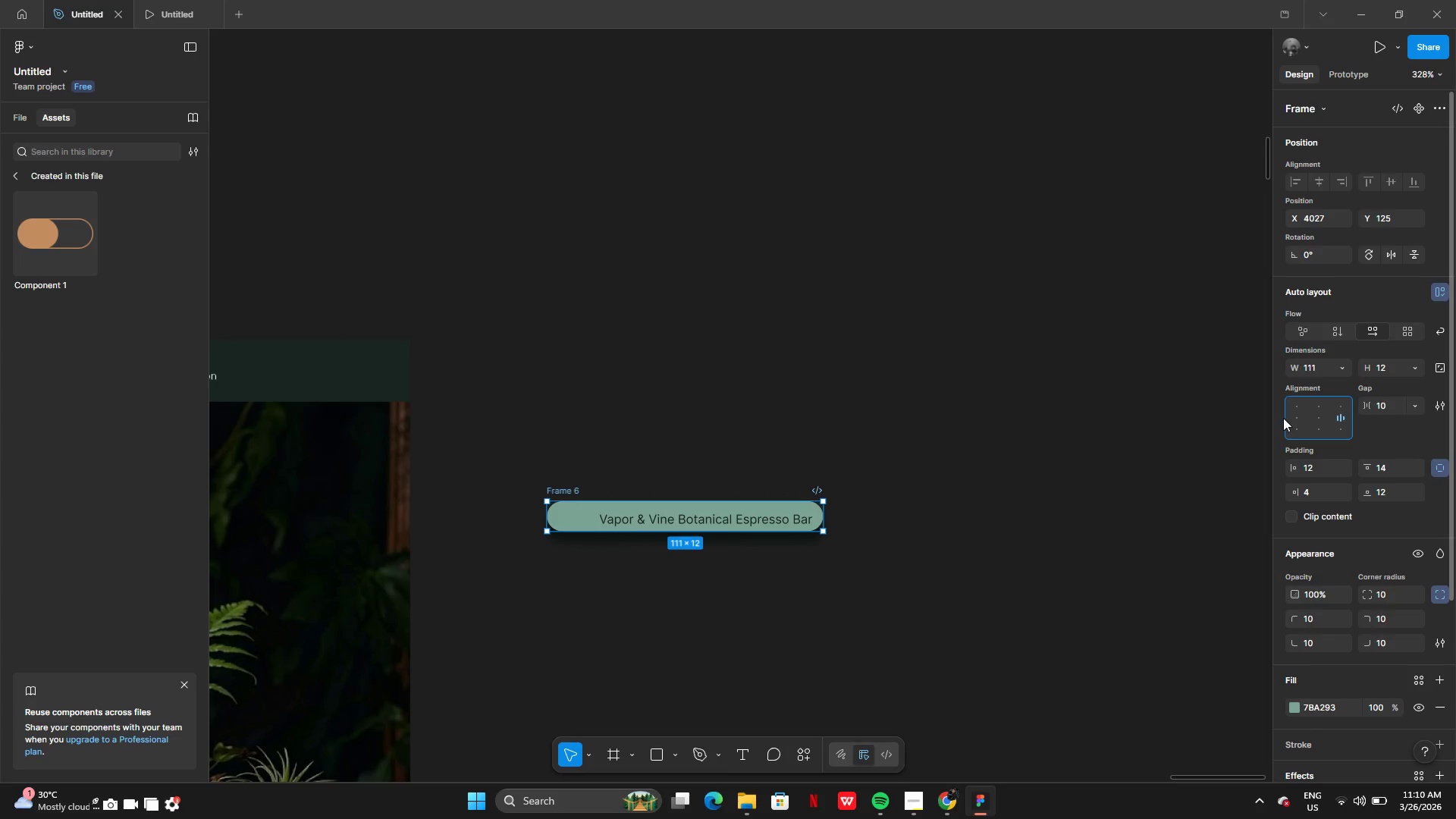 
left_click([1290, 416])
 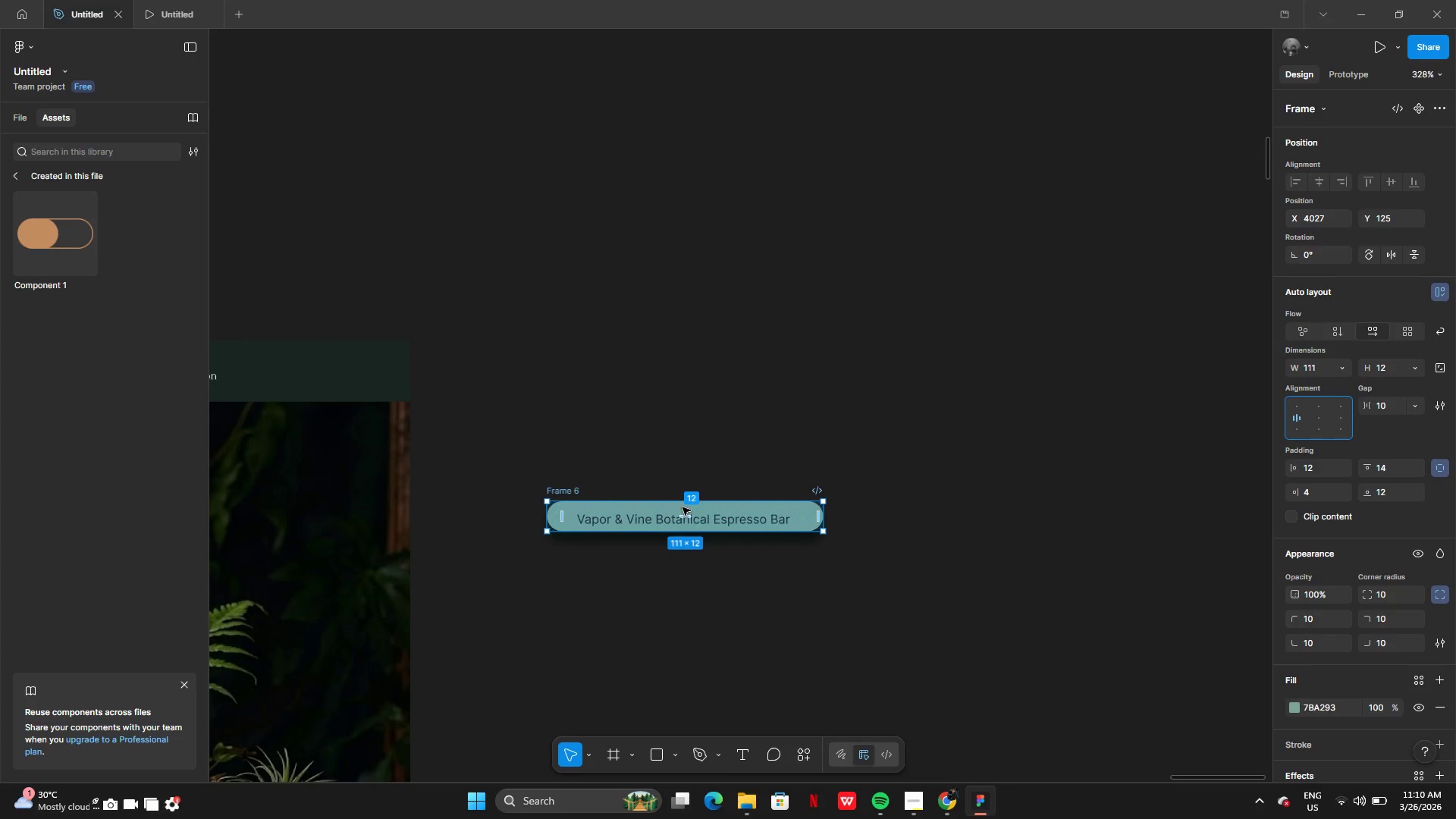 
left_click([682, 506])
 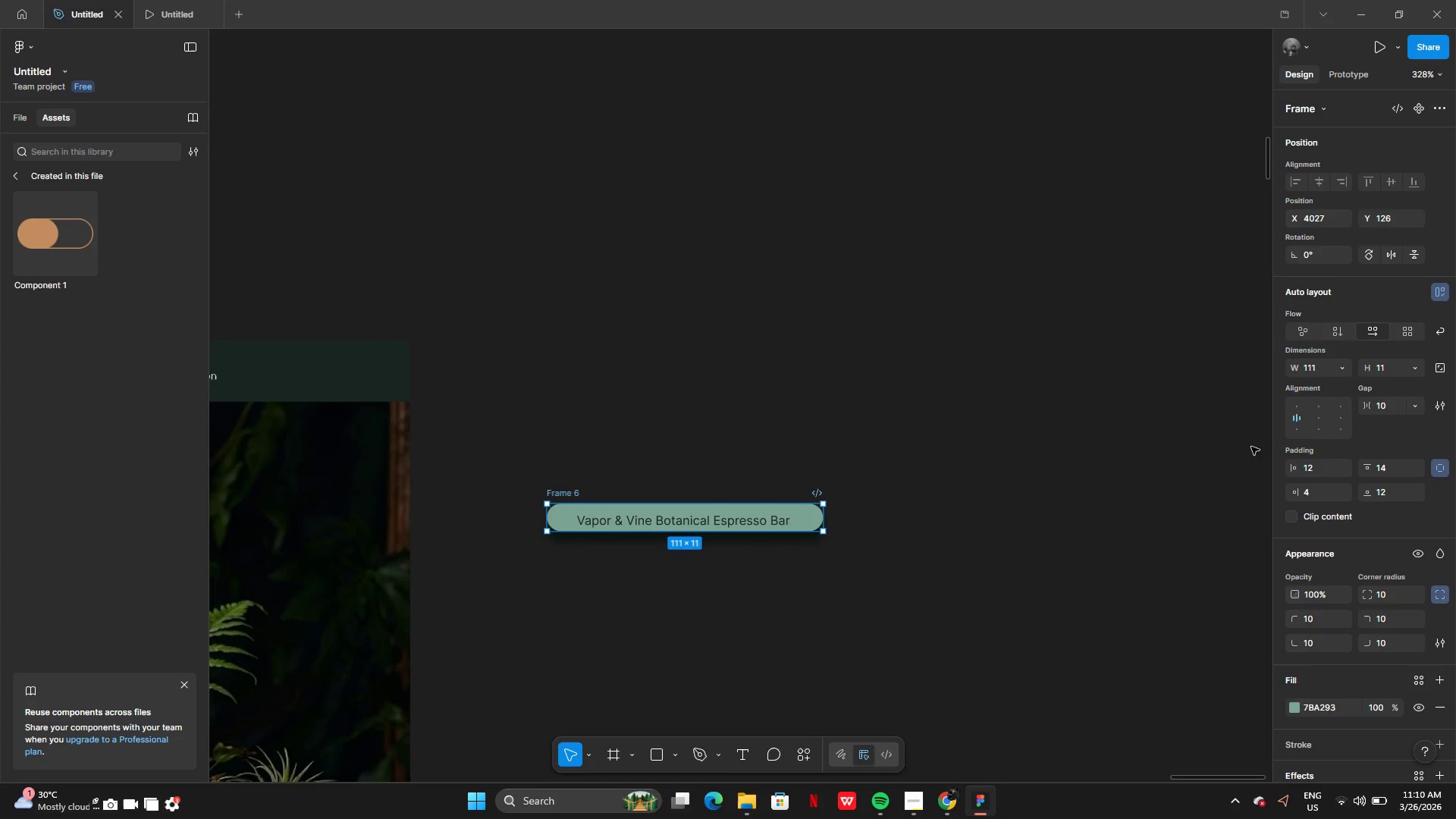 
left_click([1387, 409])
 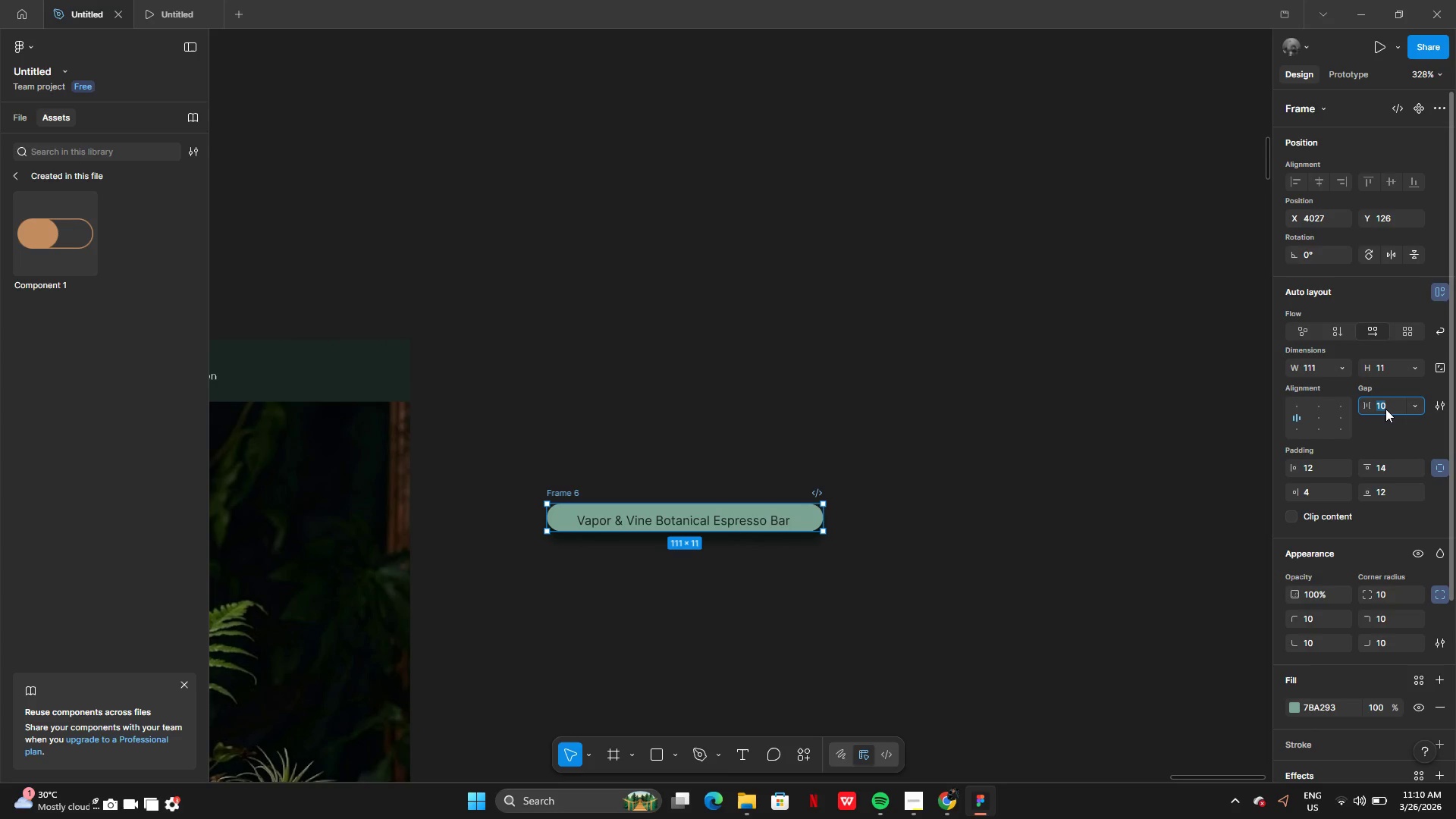 
key(5)
 